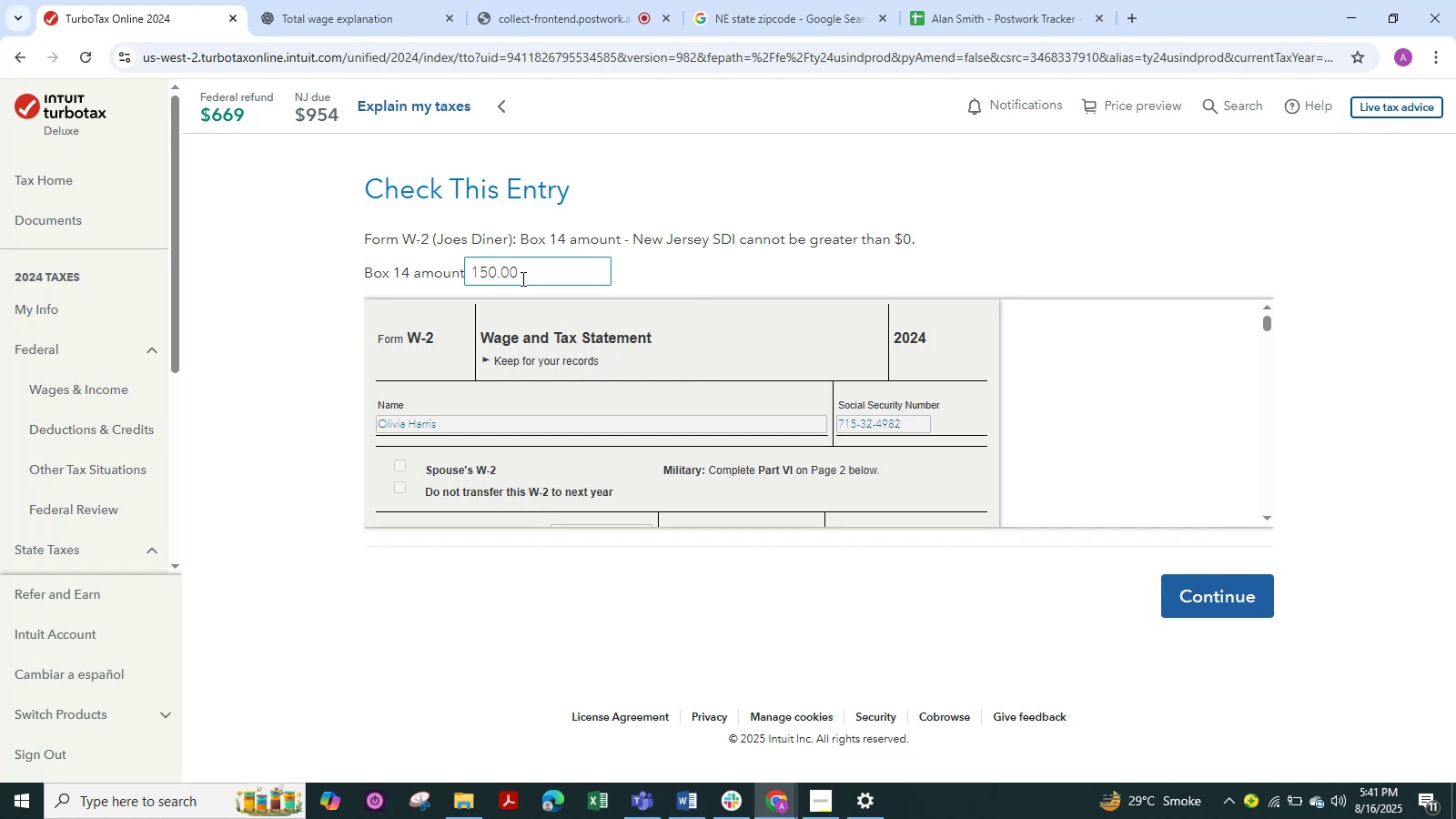 
key(Alt+Tab)
 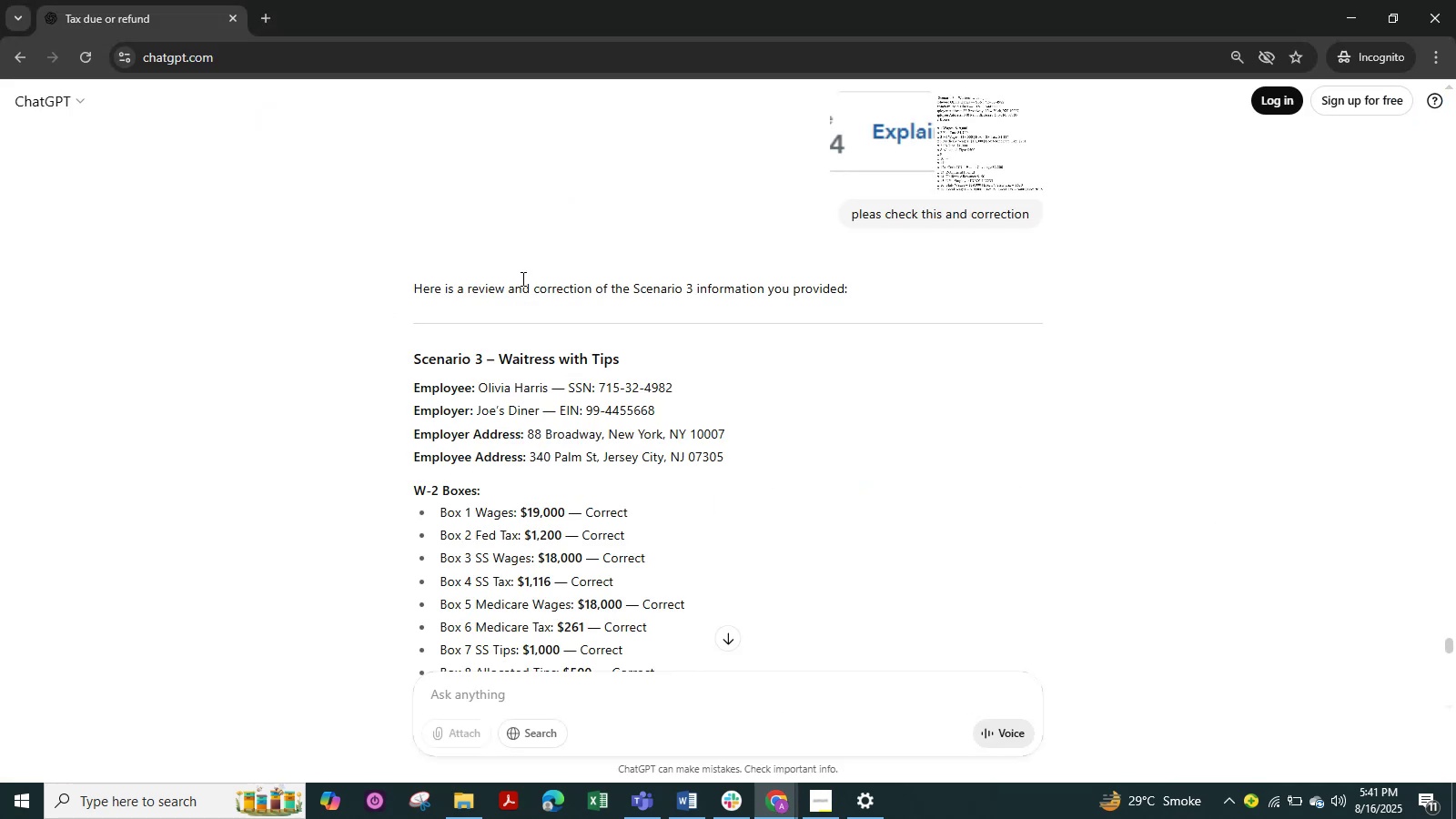 
key(Alt+Tab)
 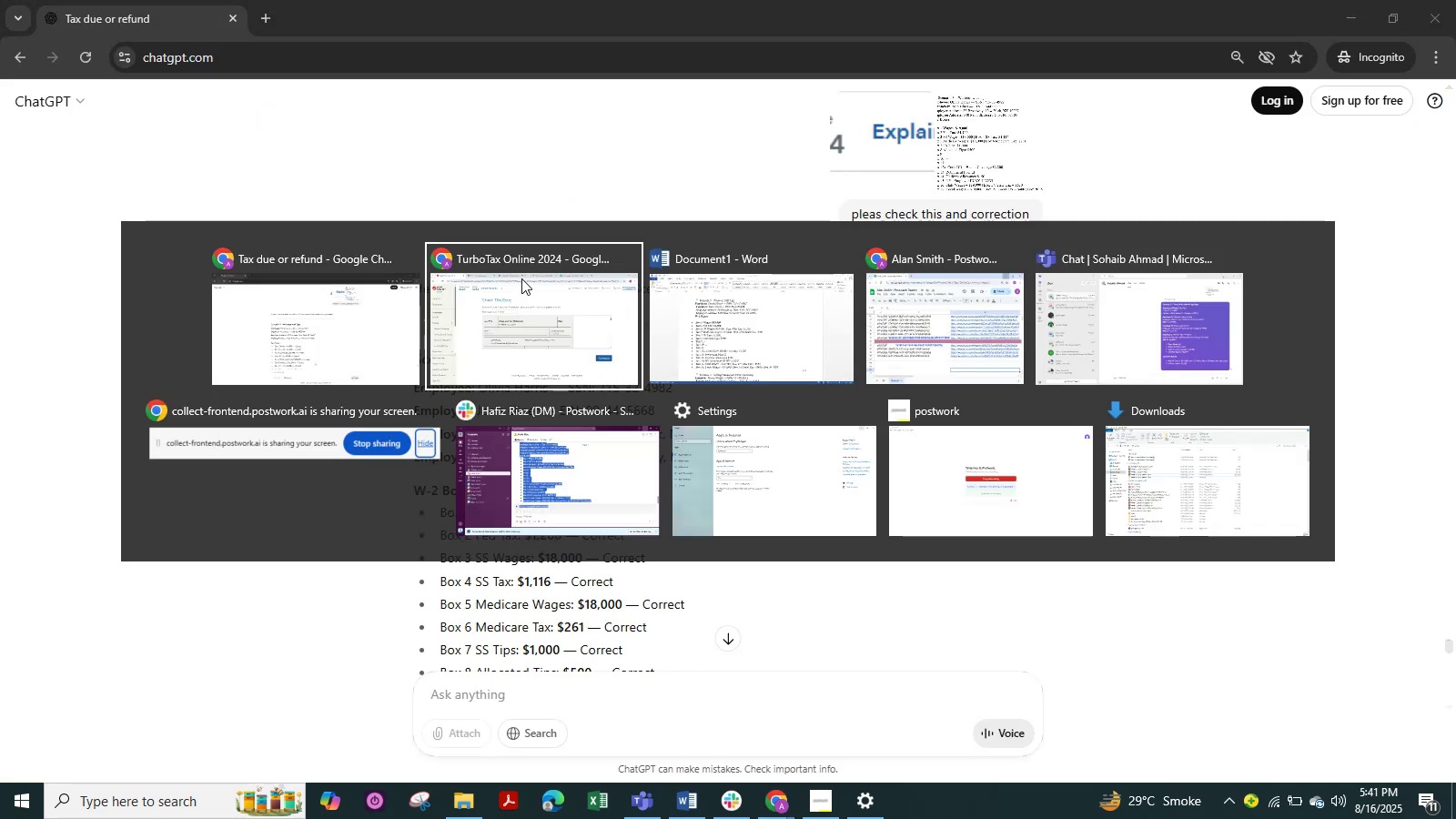 
key(Alt+Tab)
 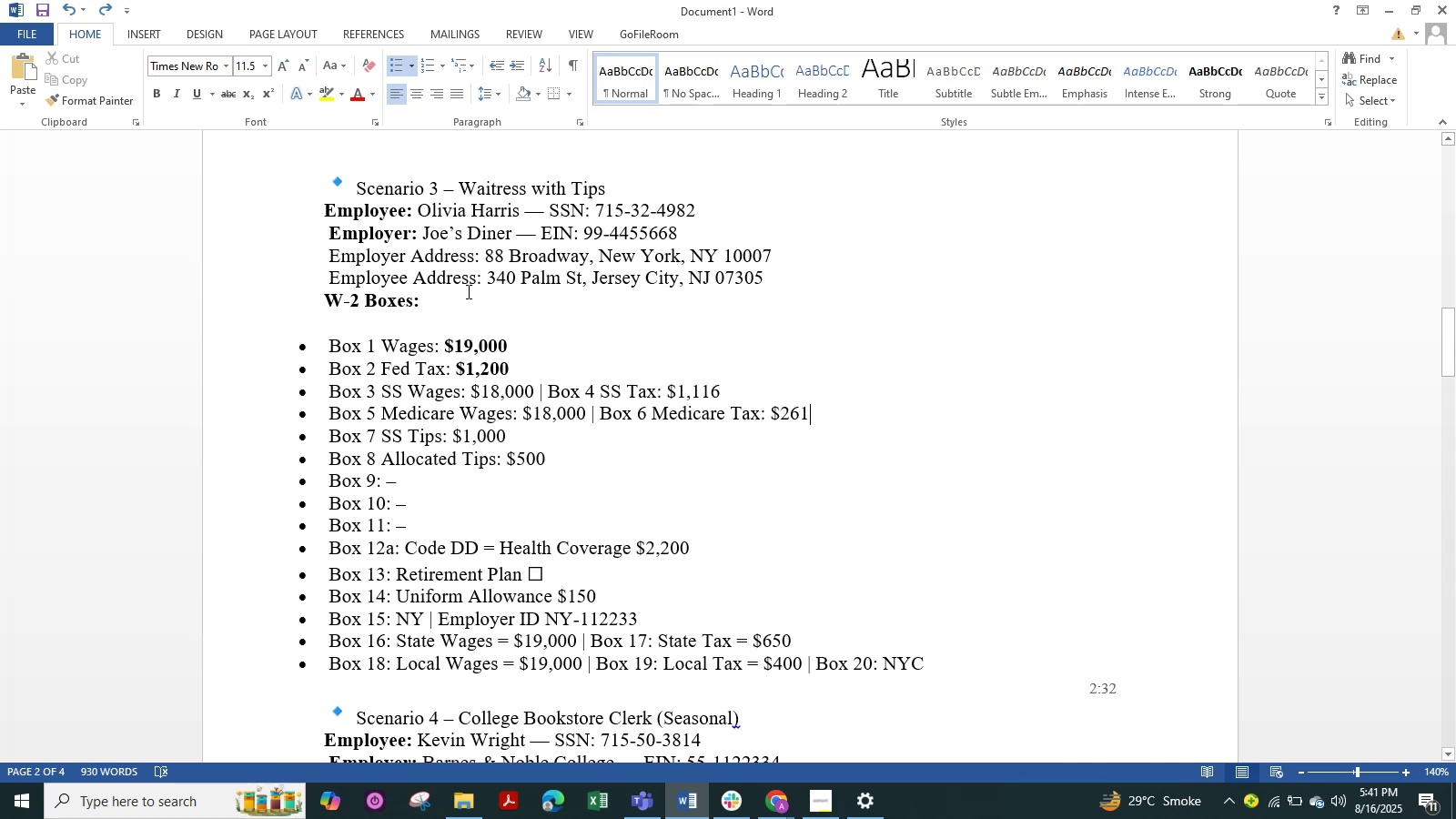 
wait(8.01)
 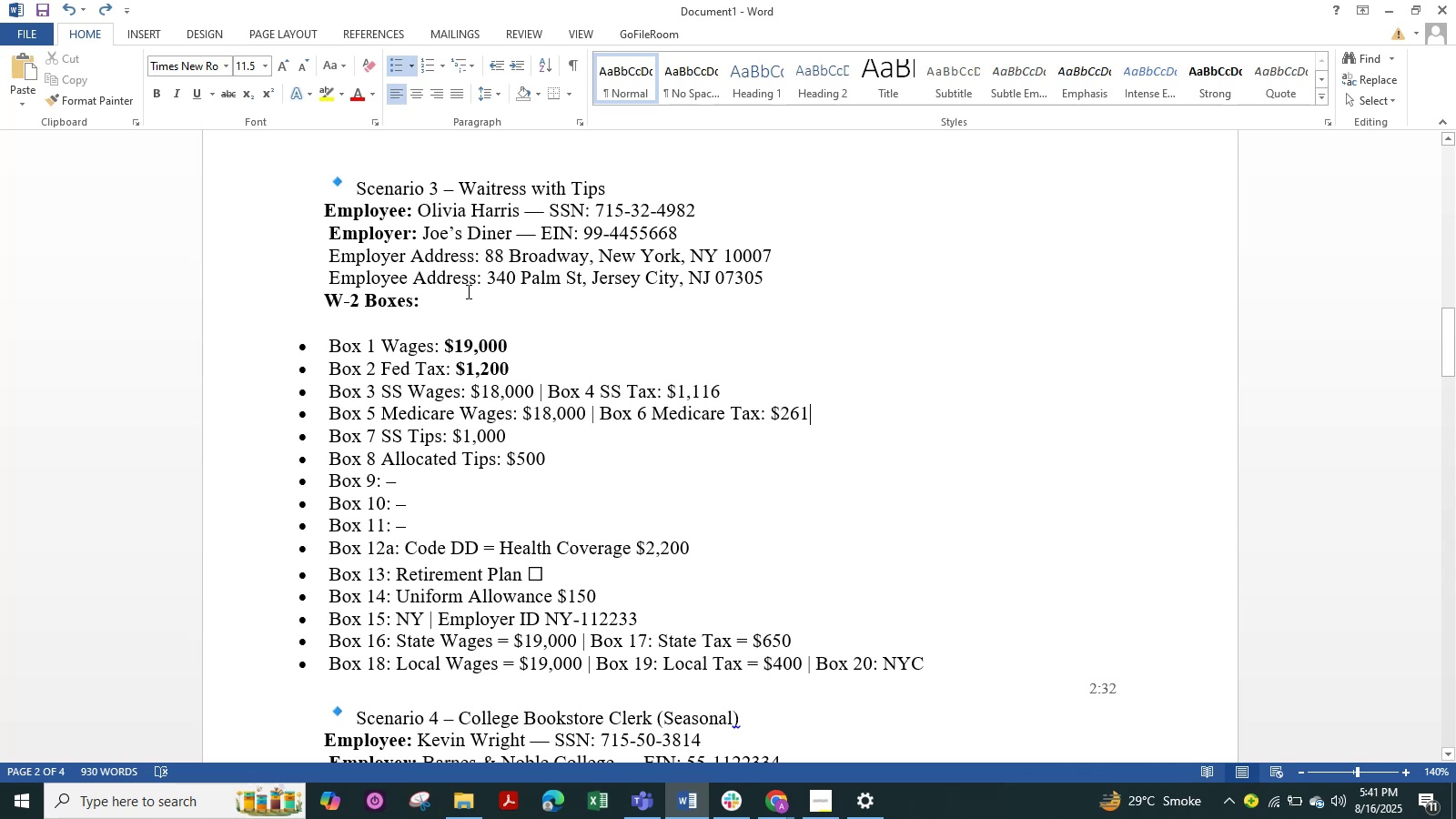 
scroll: coordinate [494, 606], scroll_direction: down, amount: 3.0
 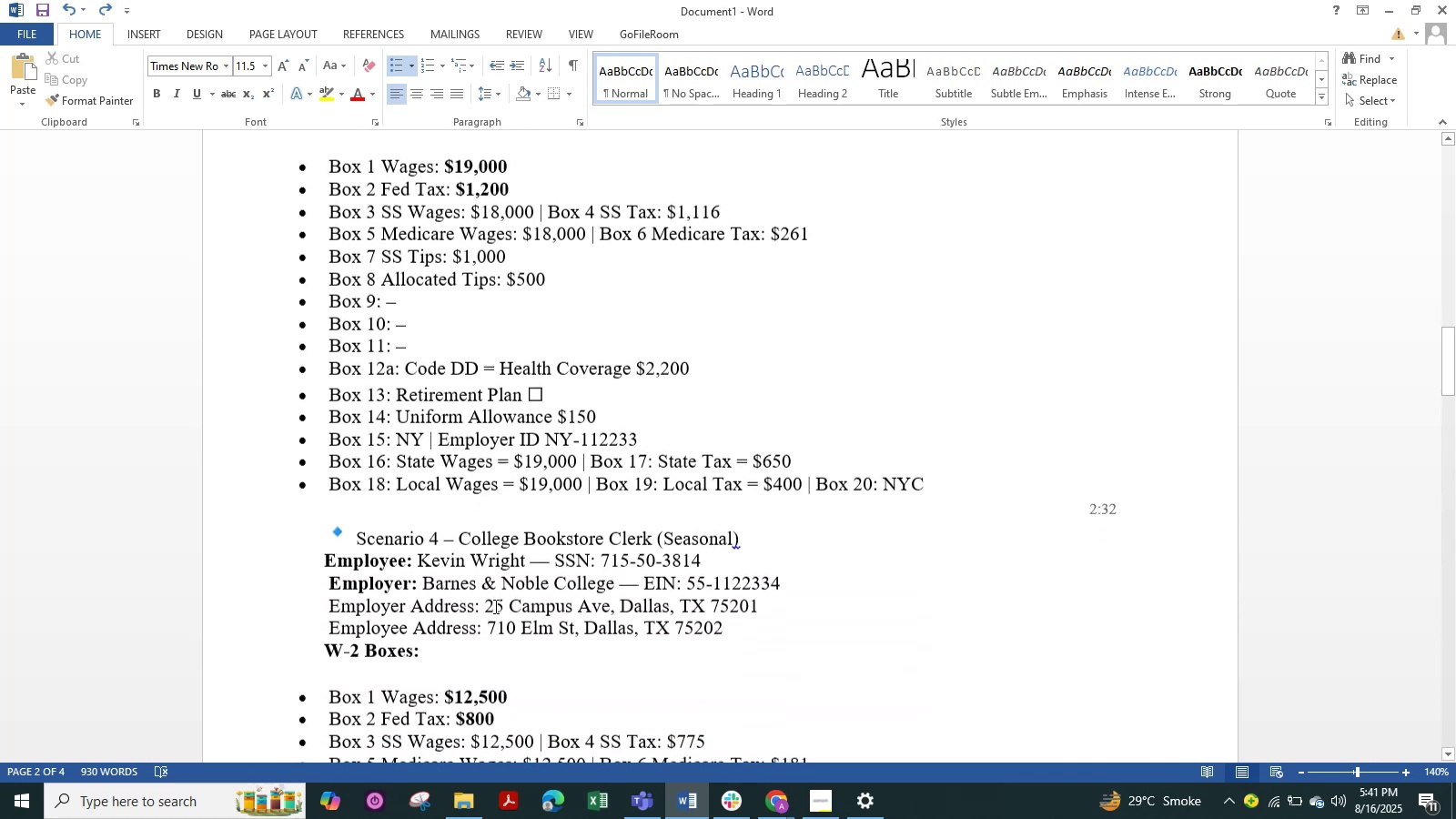 
scroll: coordinate [494, 606], scroll_direction: up, amount: 1.0
 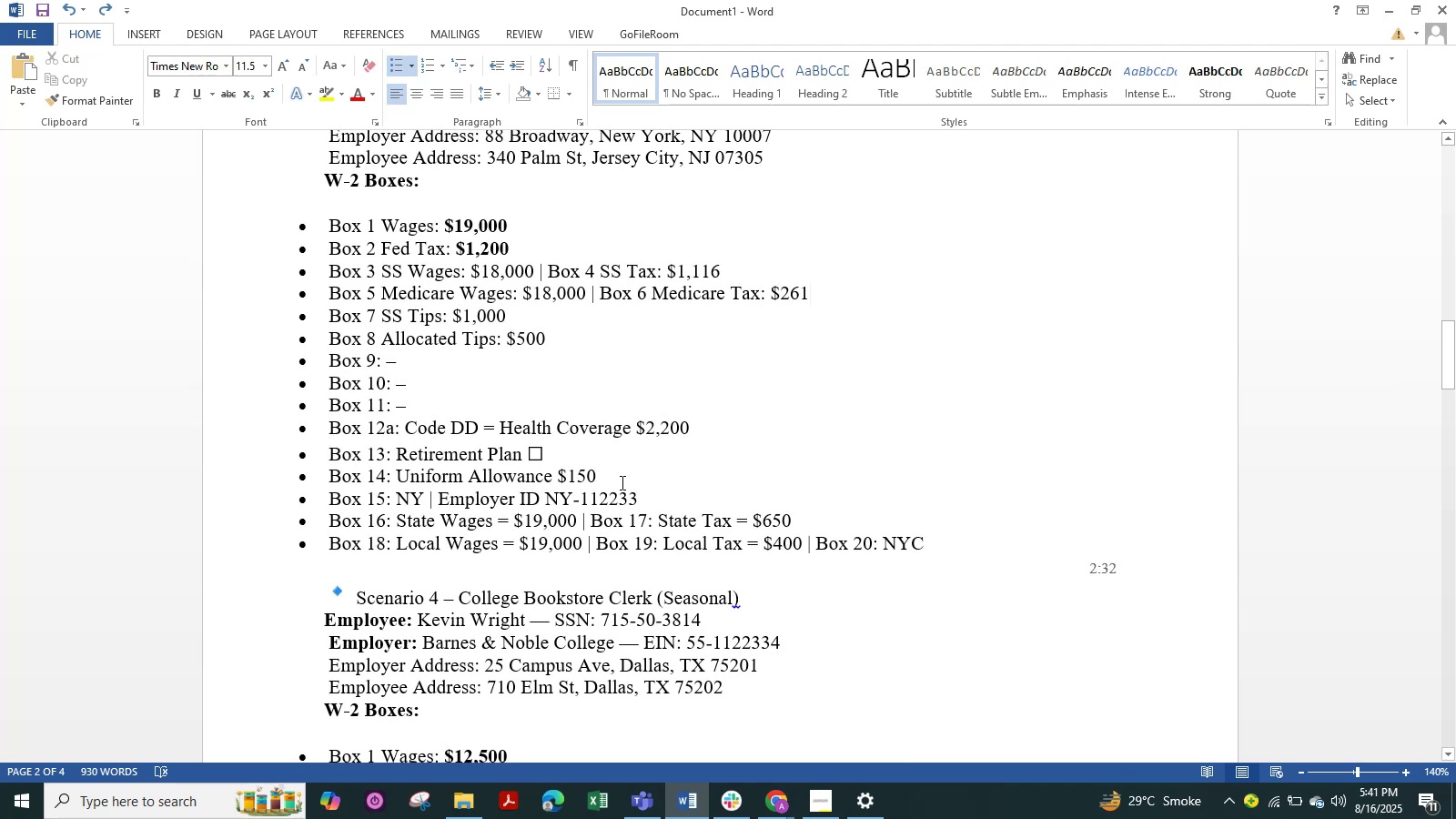 
key(Alt+Tab)
 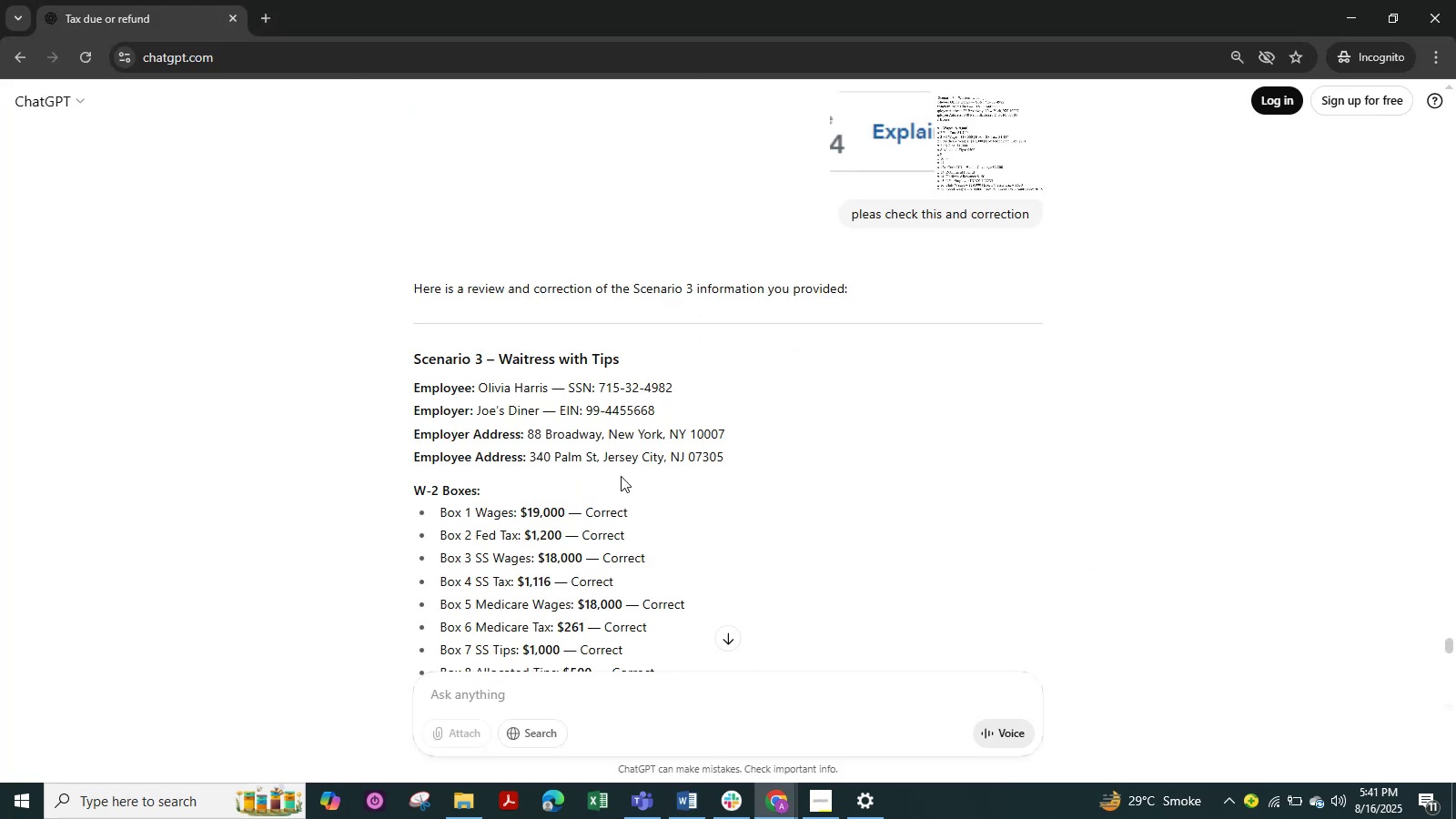 
key(Alt+Tab)
 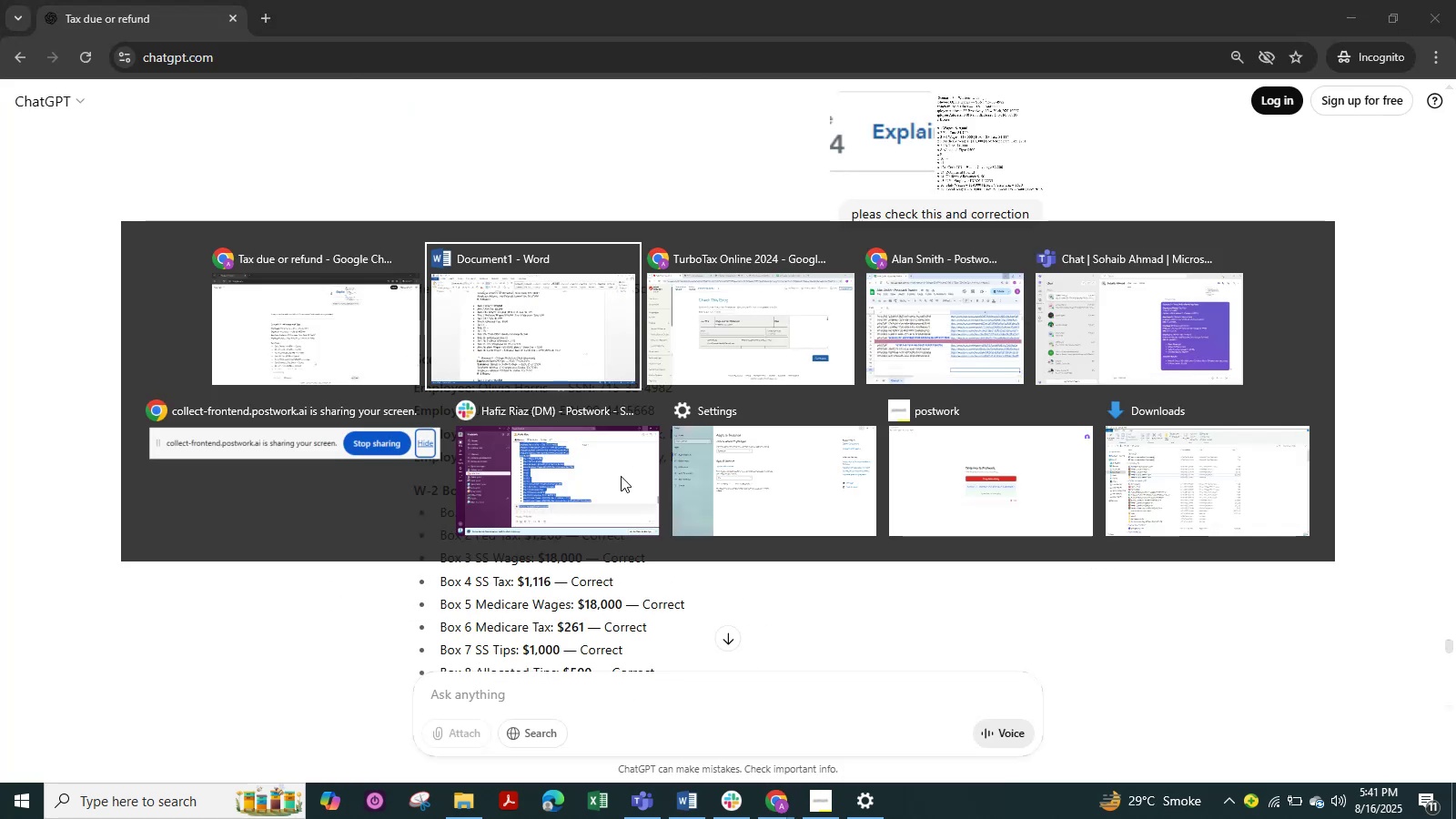 
key(Alt+Tab)
 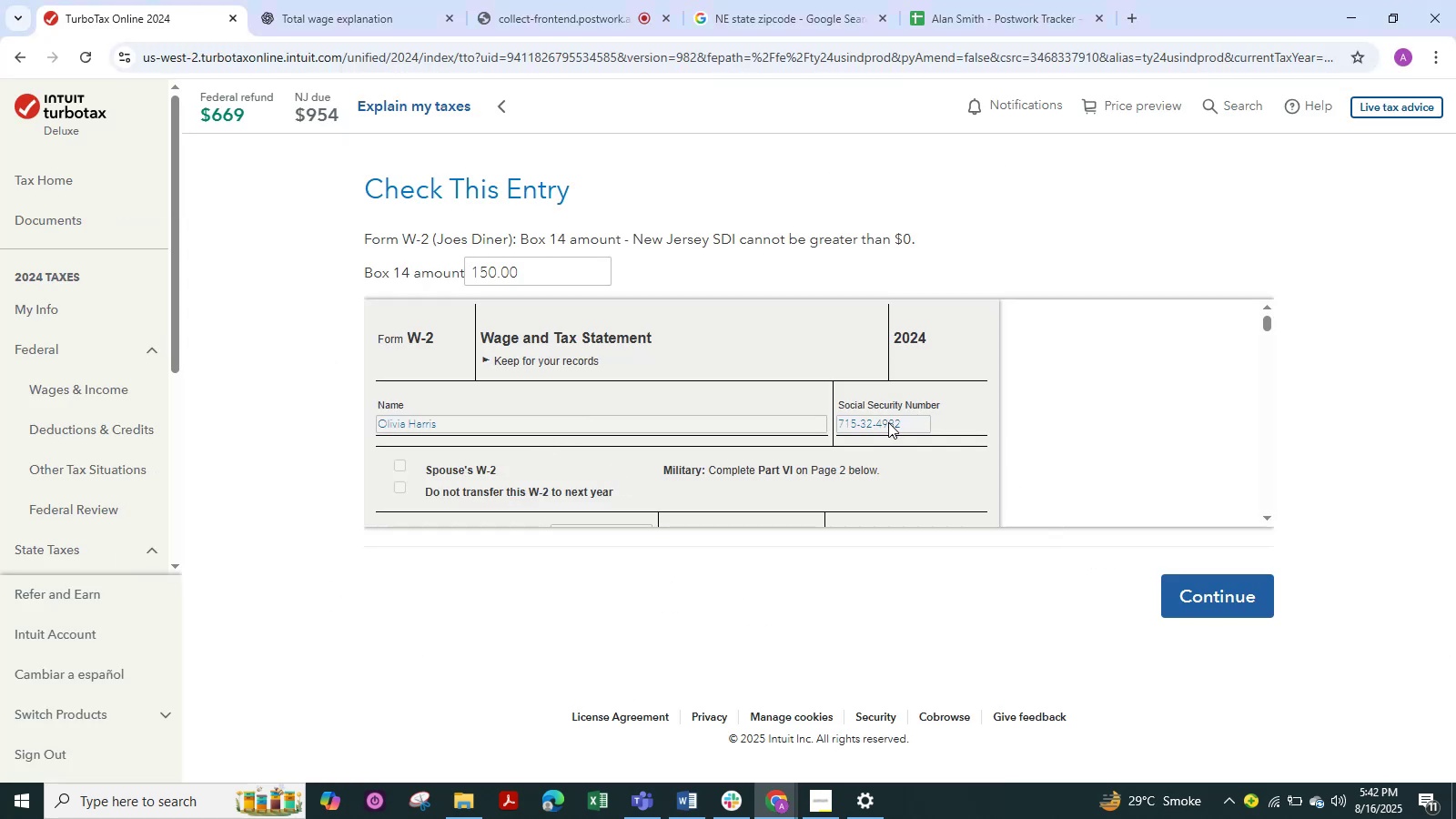 
scroll: coordinate [770, 508], scroll_direction: down, amount: 5.0
 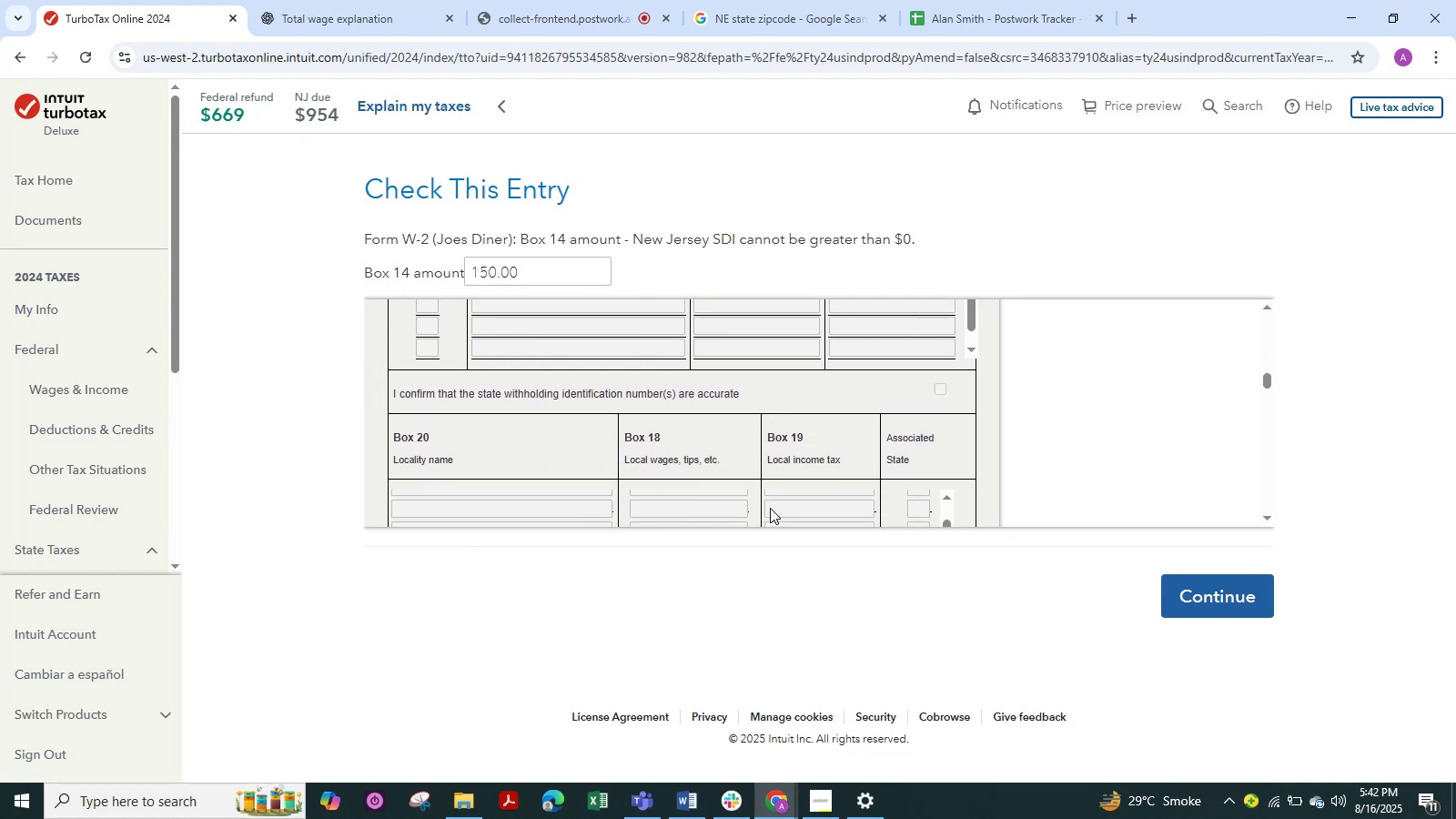 
scroll: coordinate [770, 508], scroll_direction: up, amount: 2.0
 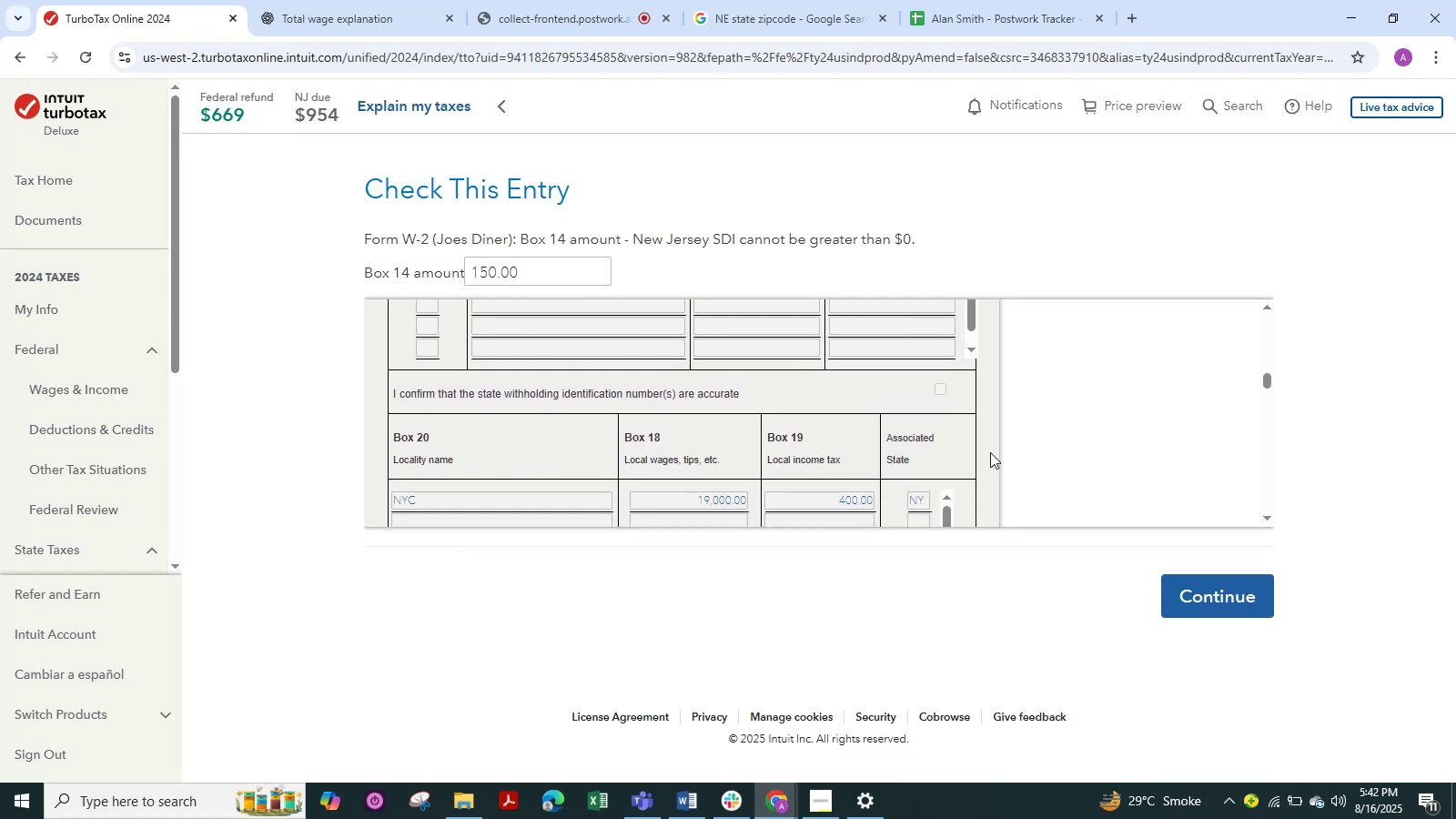 
scroll: coordinate [990, 452], scroll_direction: down, amount: 5.0
 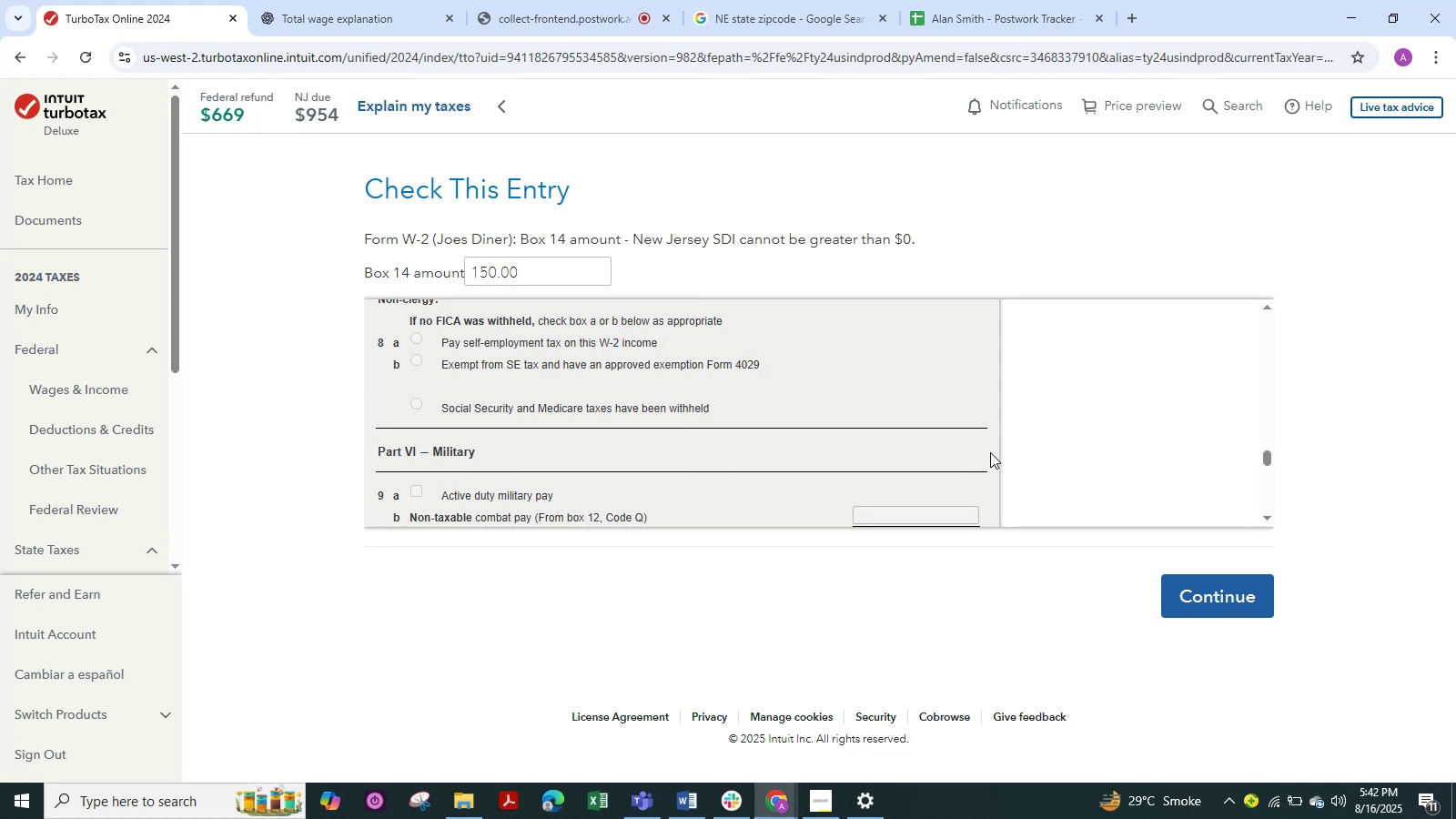 
wait(6.86)
 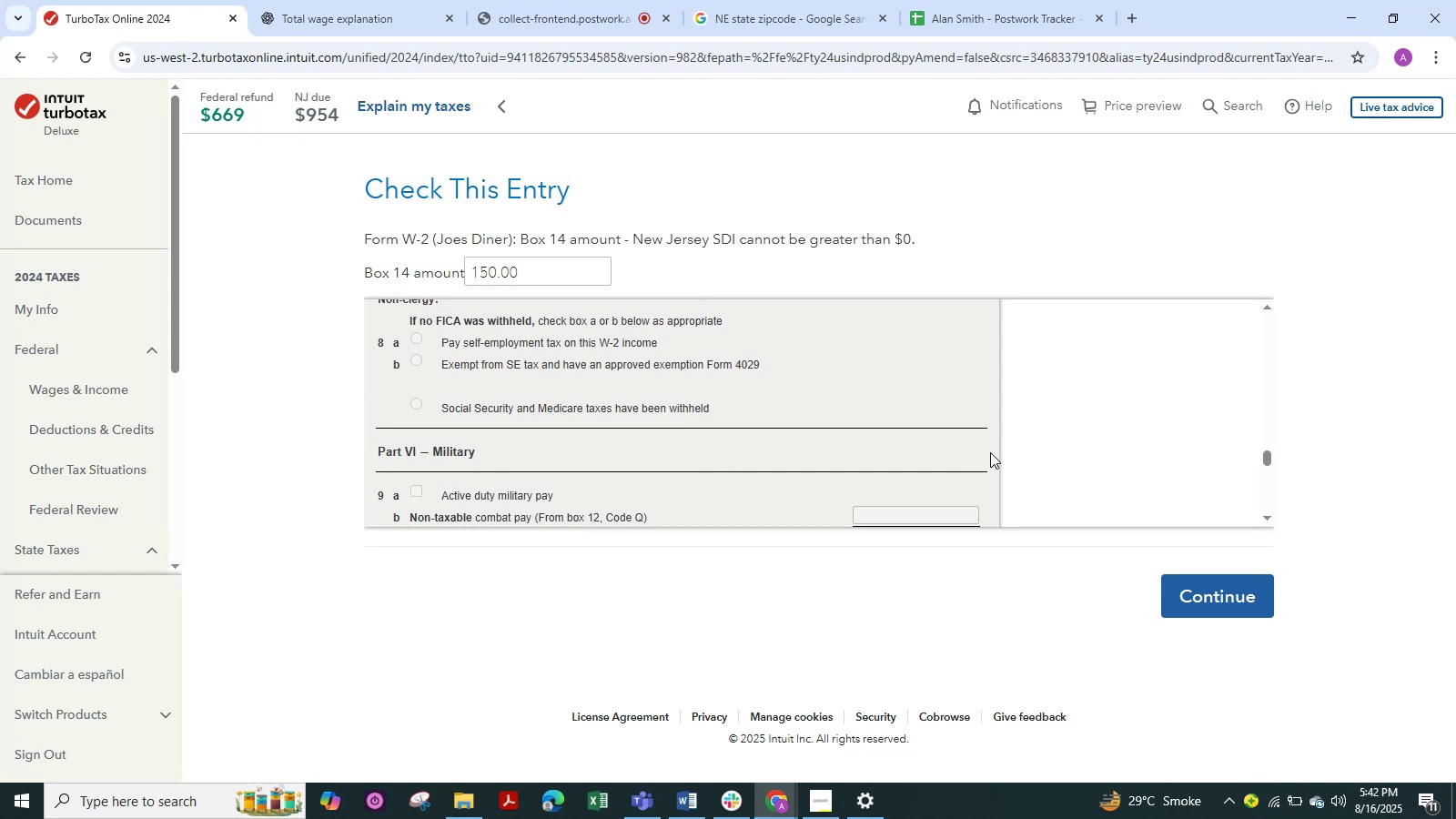 
scroll: coordinate [990, 452], scroll_direction: down, amount: 16.0
 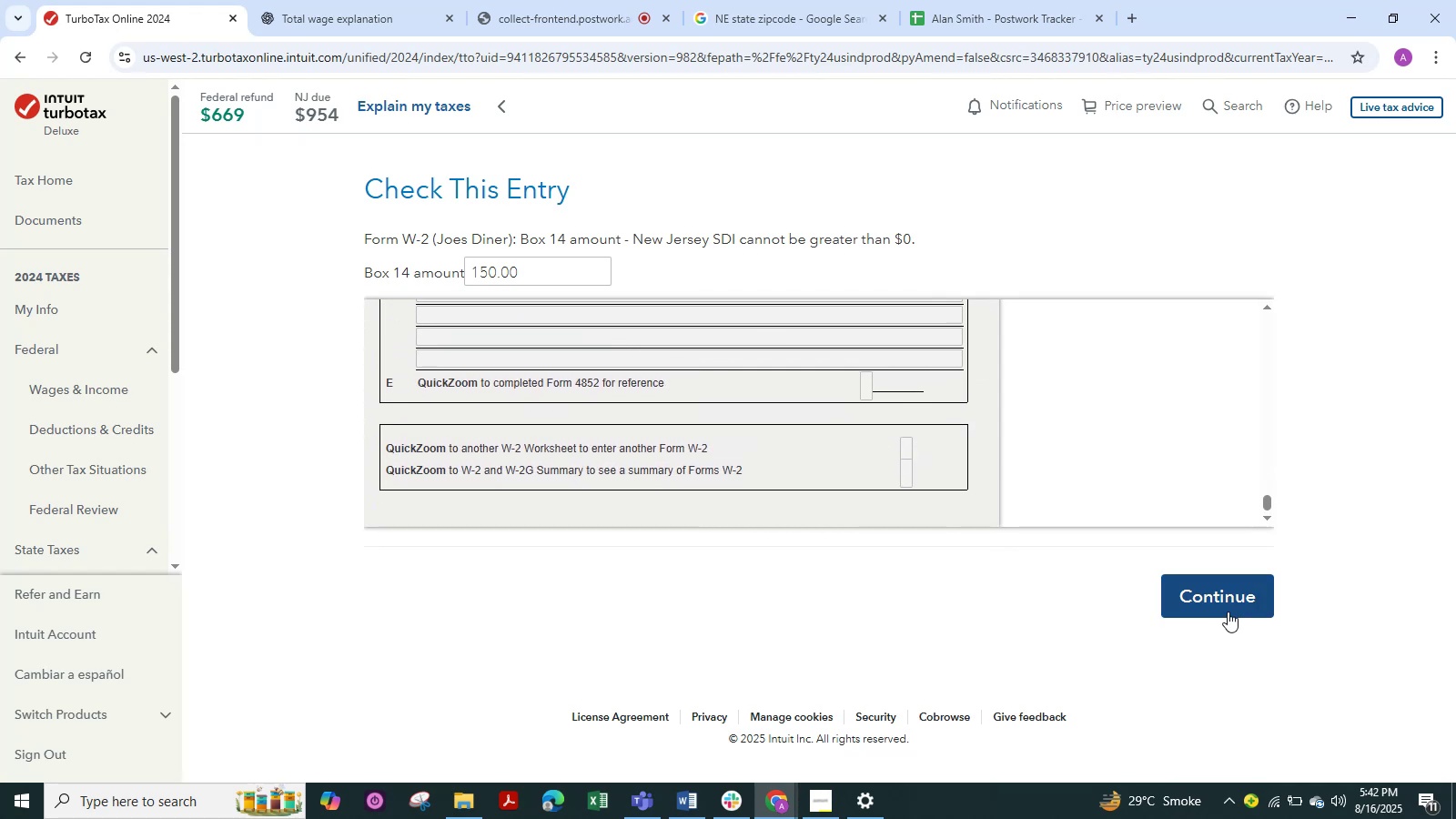 
left_click([1202, 594])
 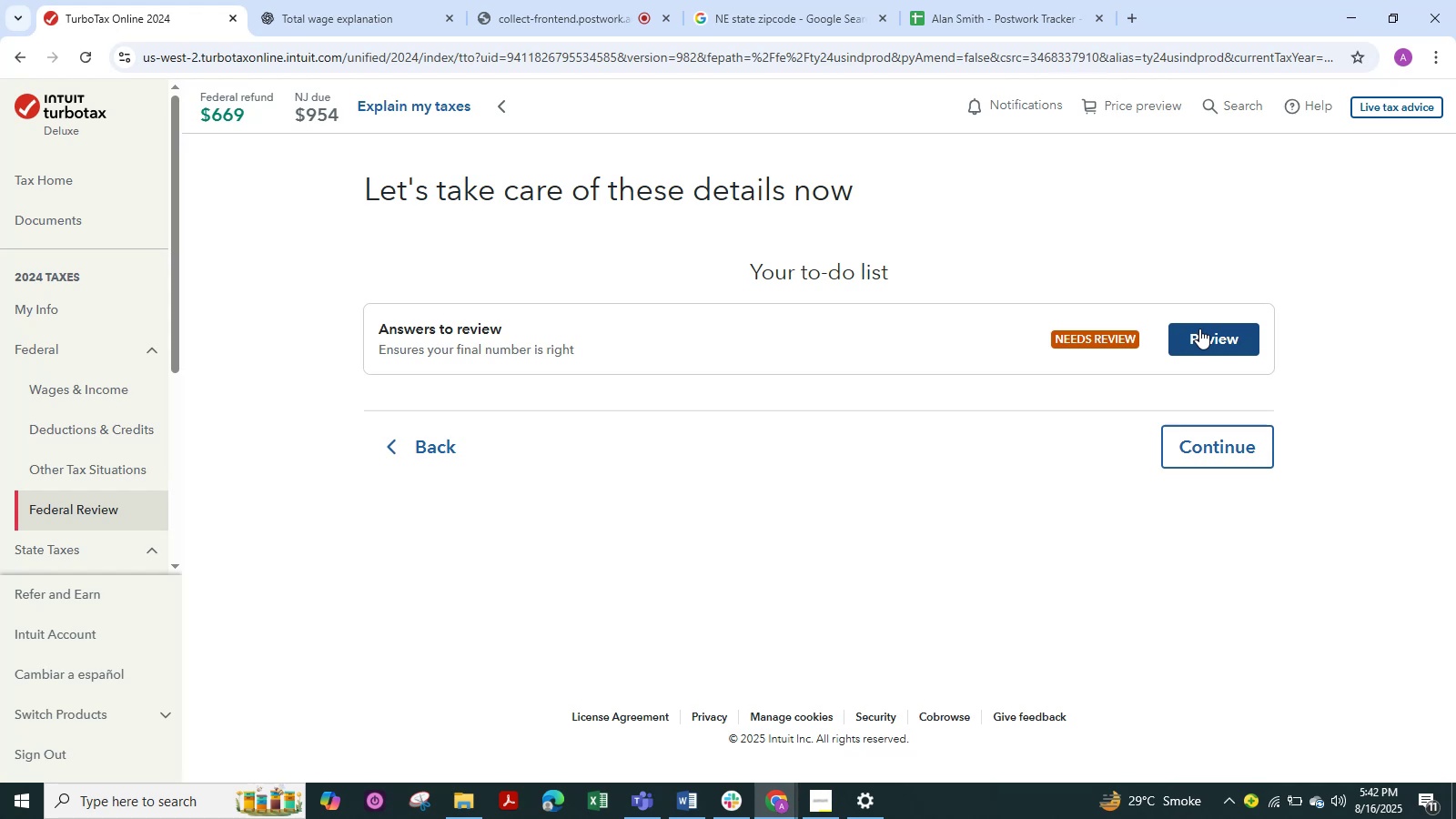 
wait(18.65)
 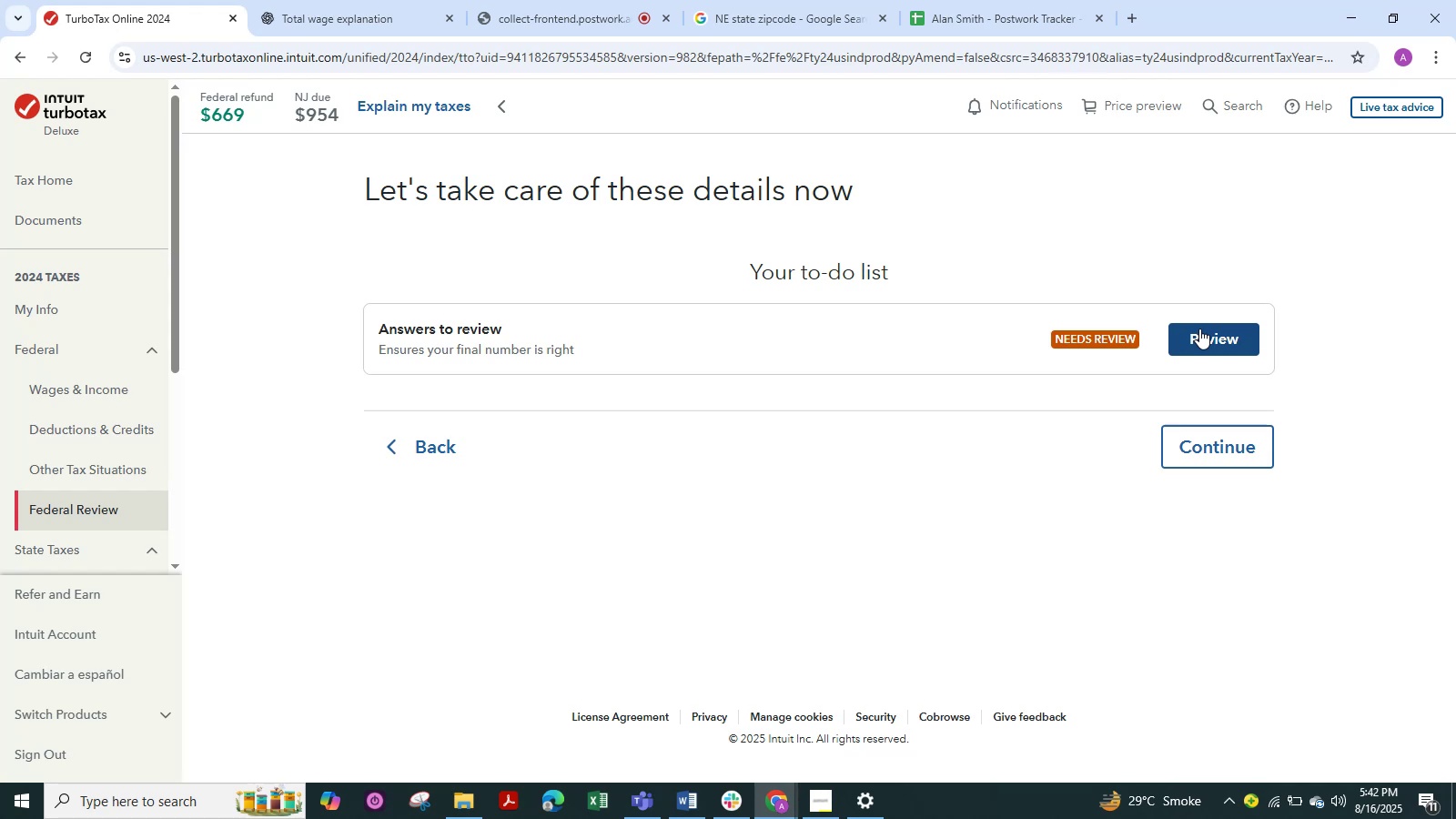 
left_click([1199, 329])
 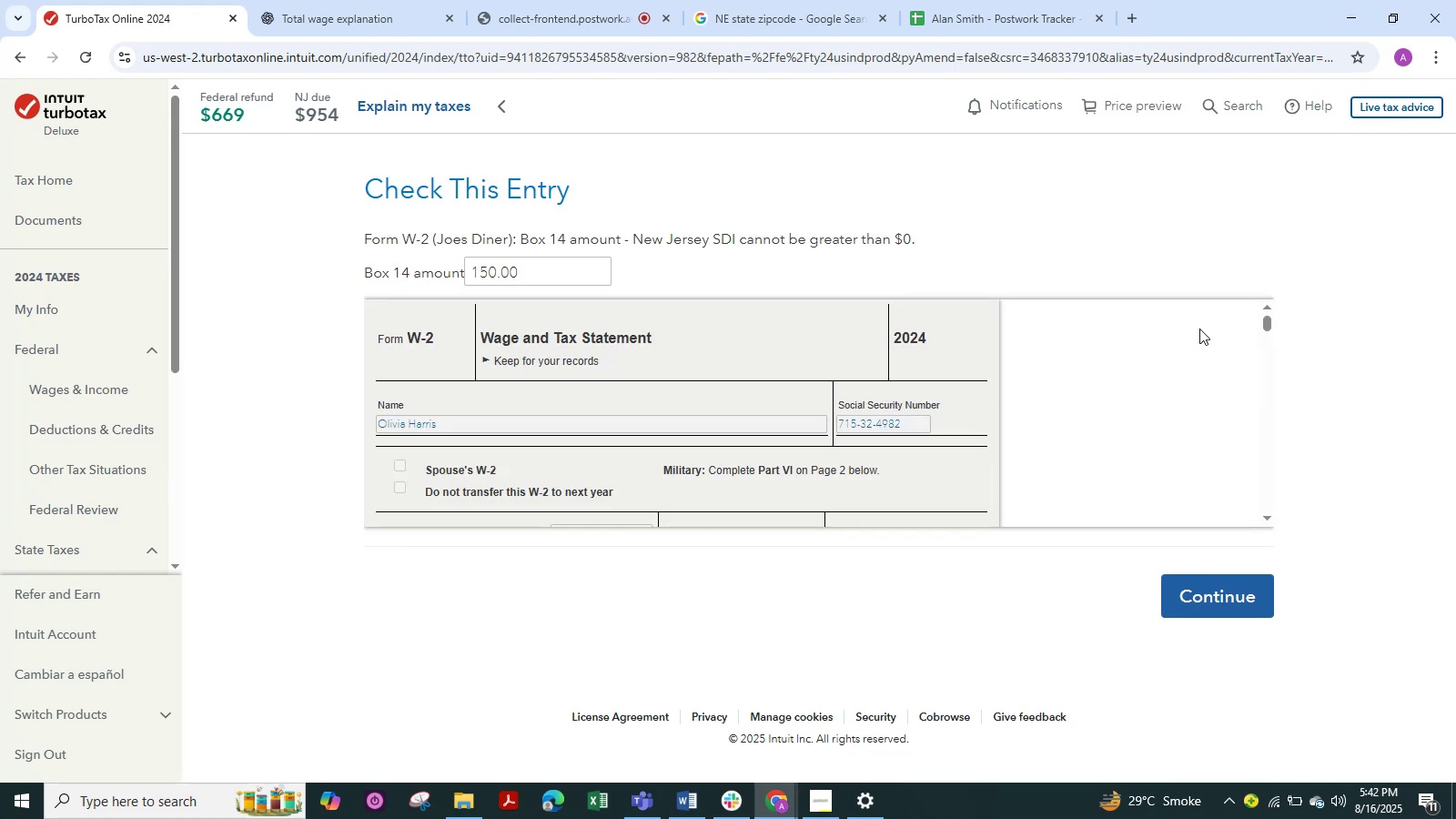 
wait(8.16)
 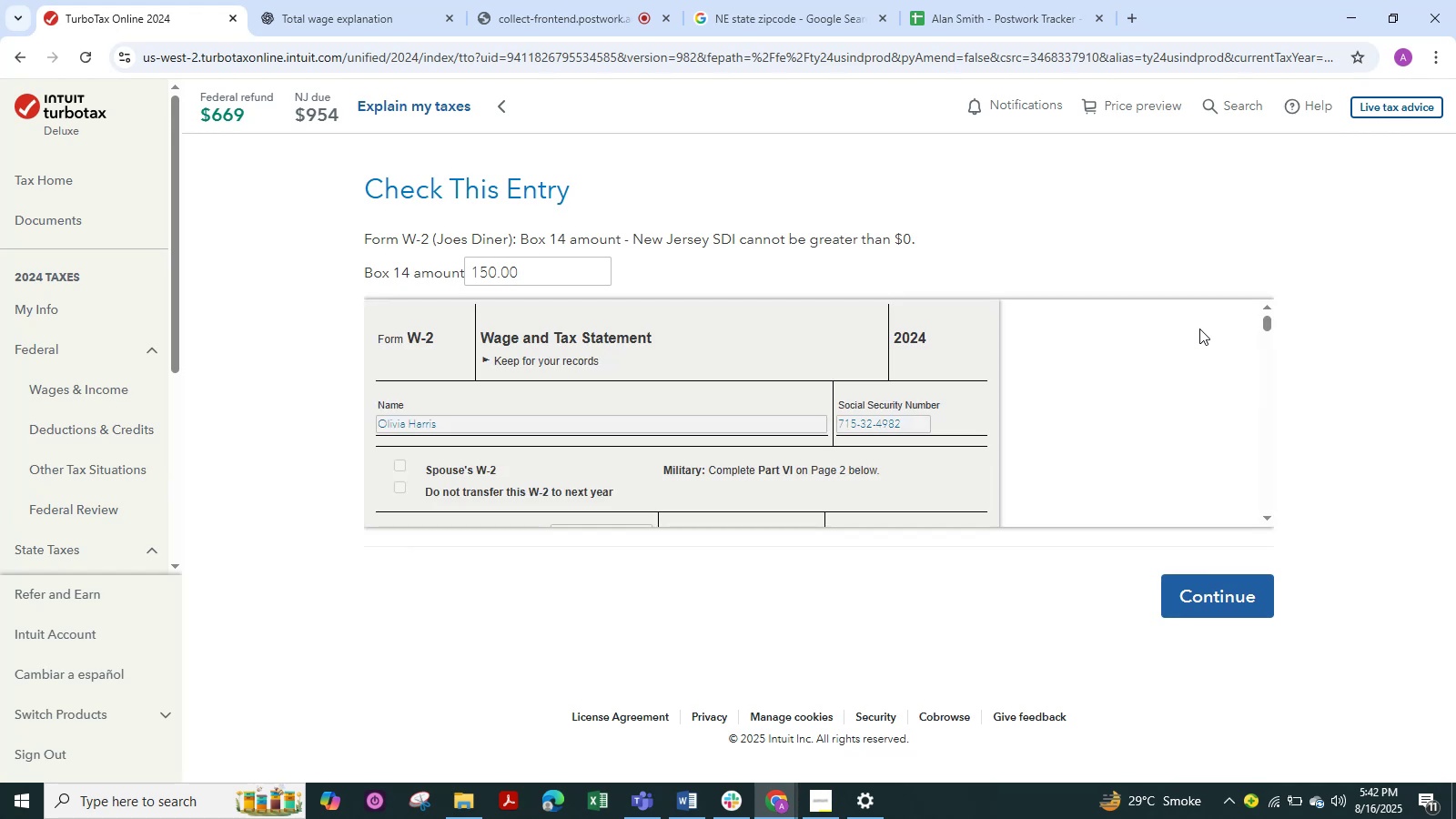 
key(Alt+Tab)
 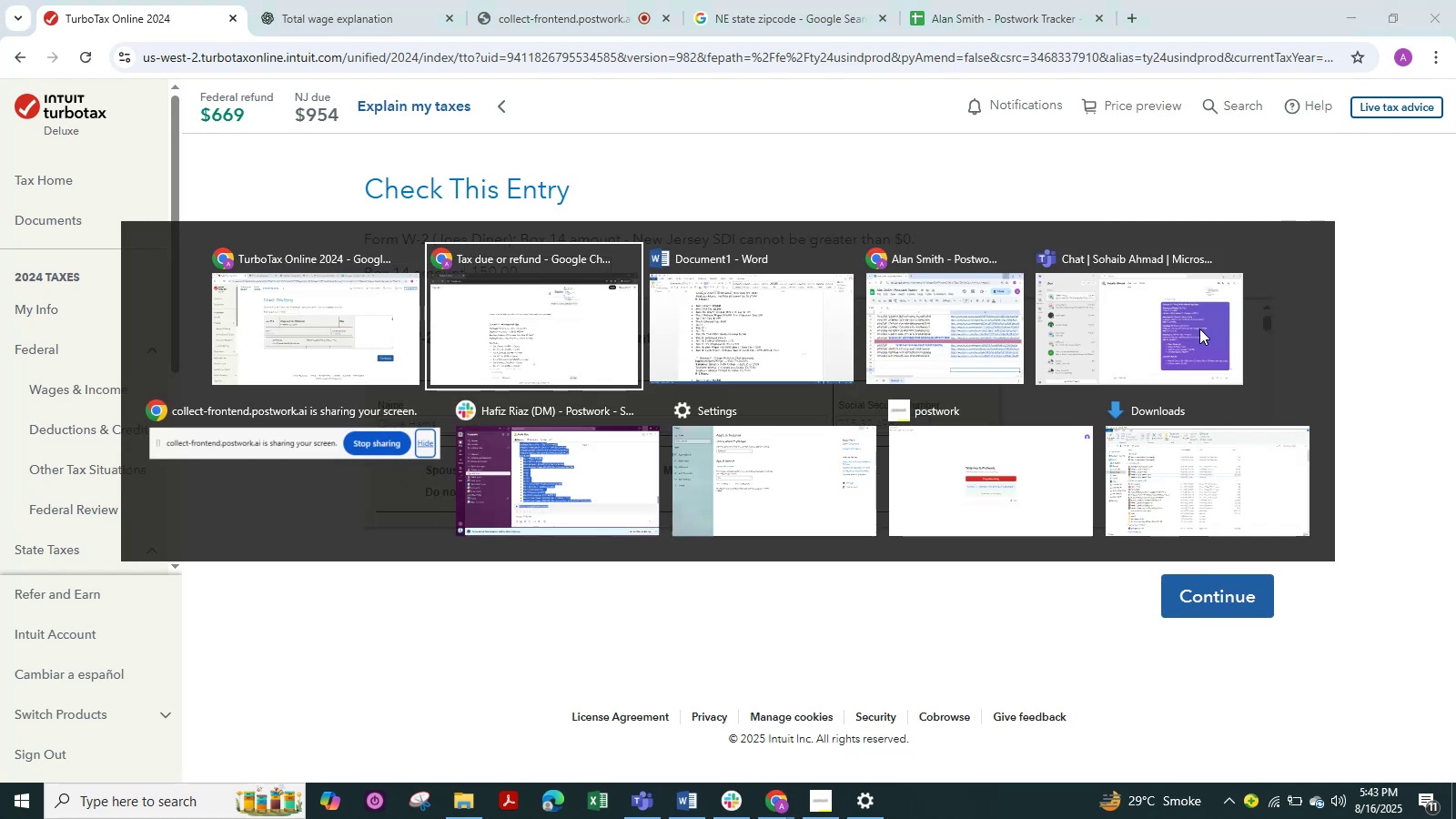 
key(Alt+Tab)
 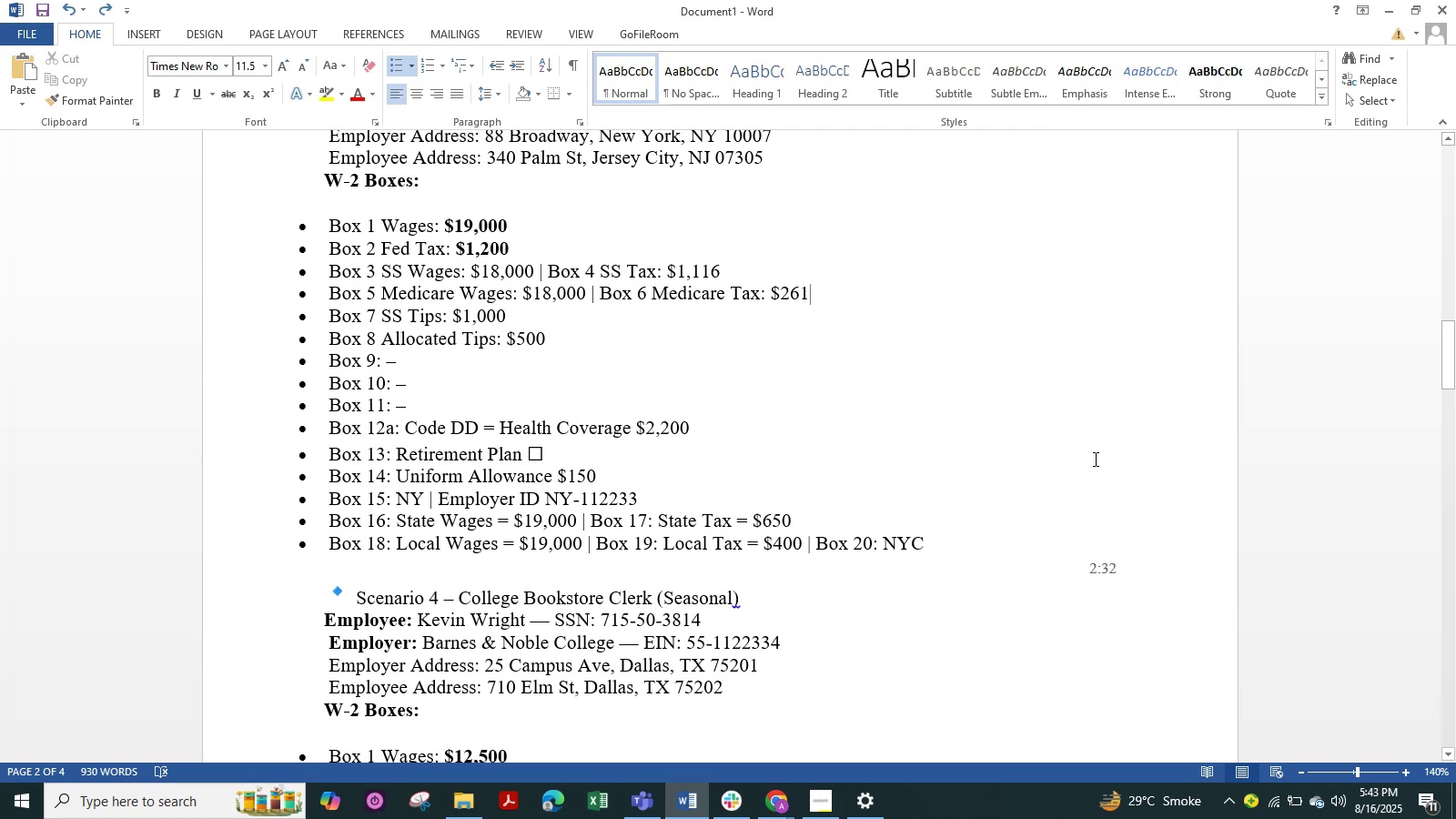 
left_click_drag(start_coordinate=[622, 477], to_coordinate=[324, 476])
 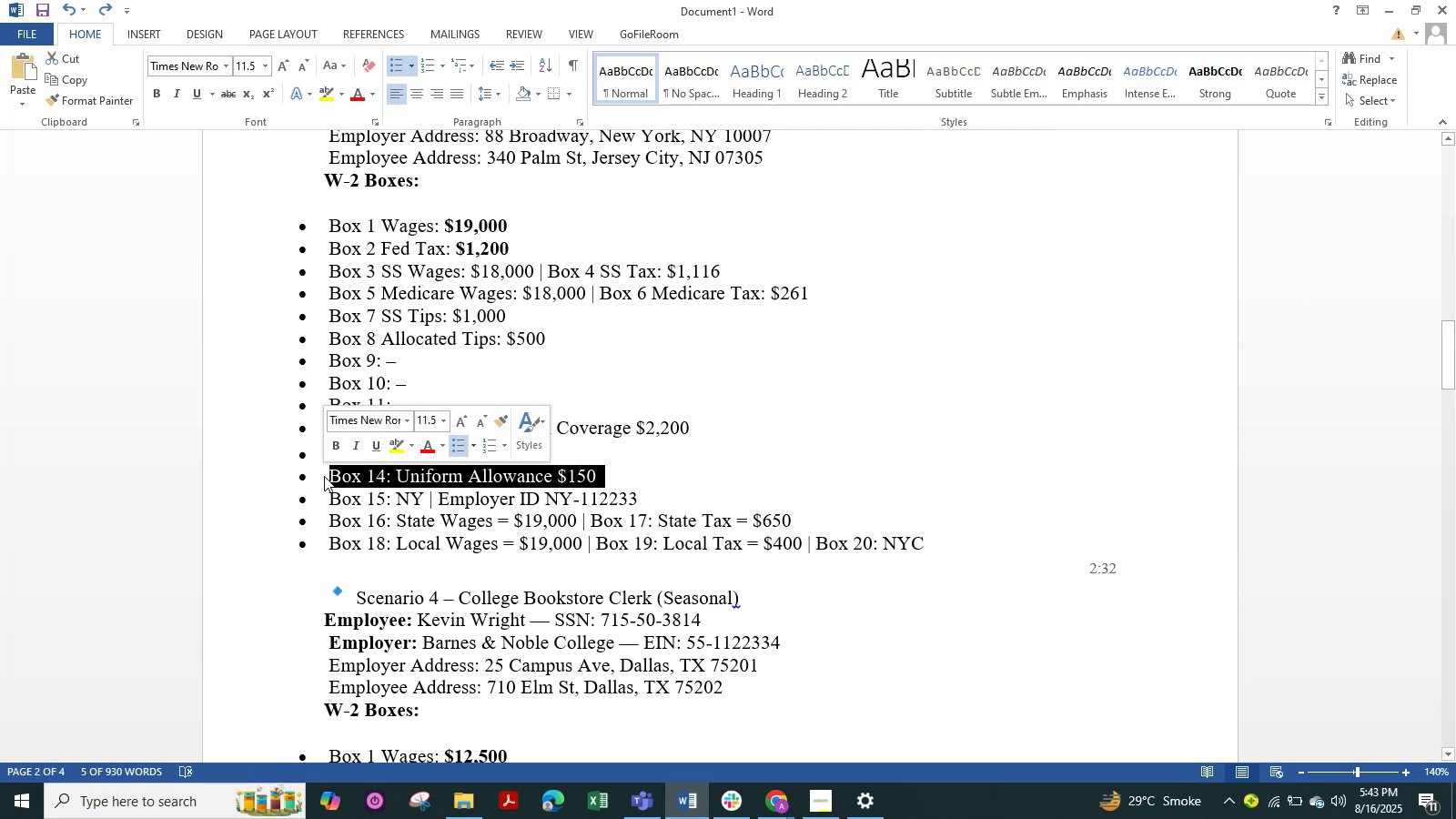 
key(Alt+Tab)
 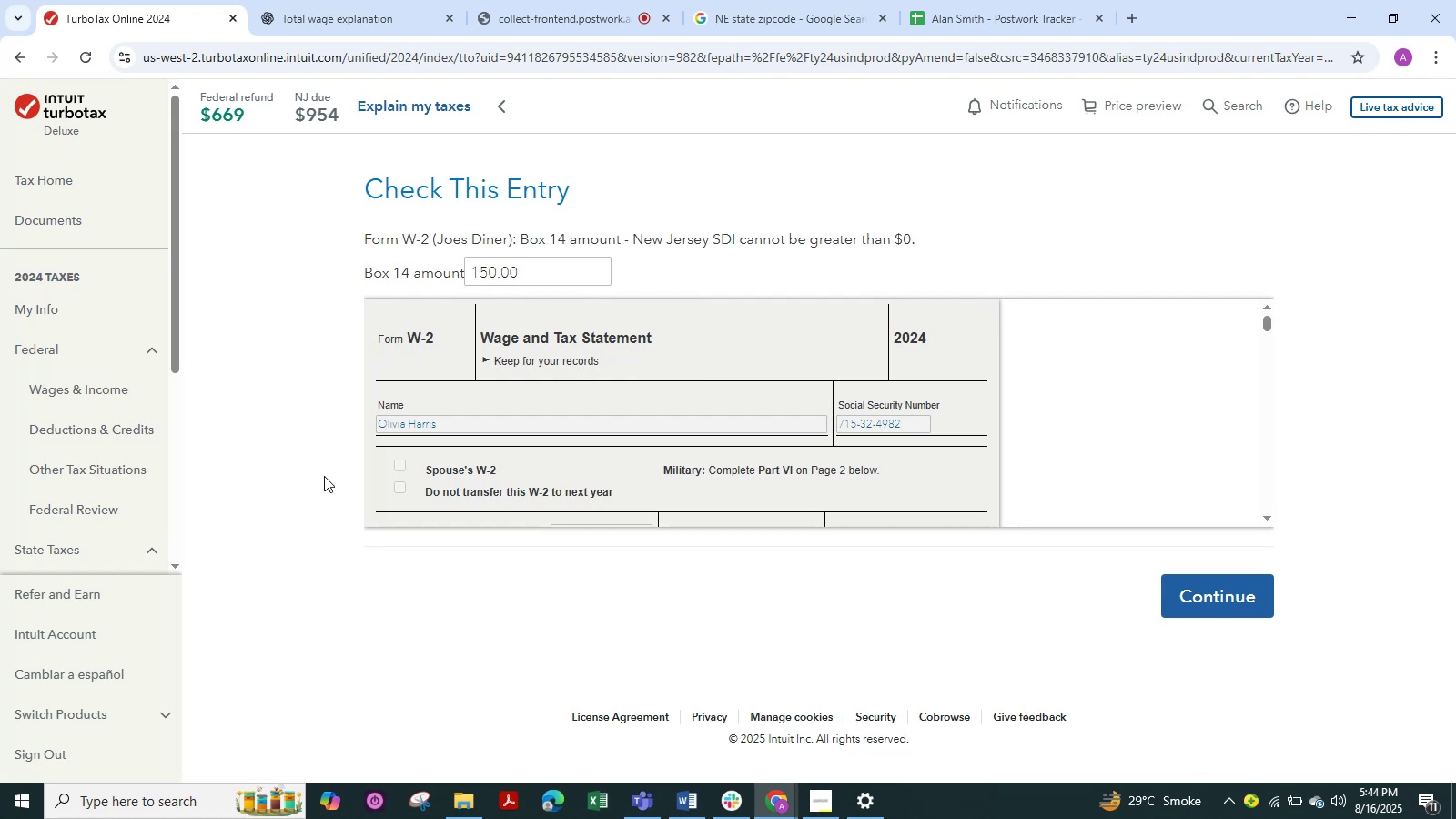 
wait(70.55)
 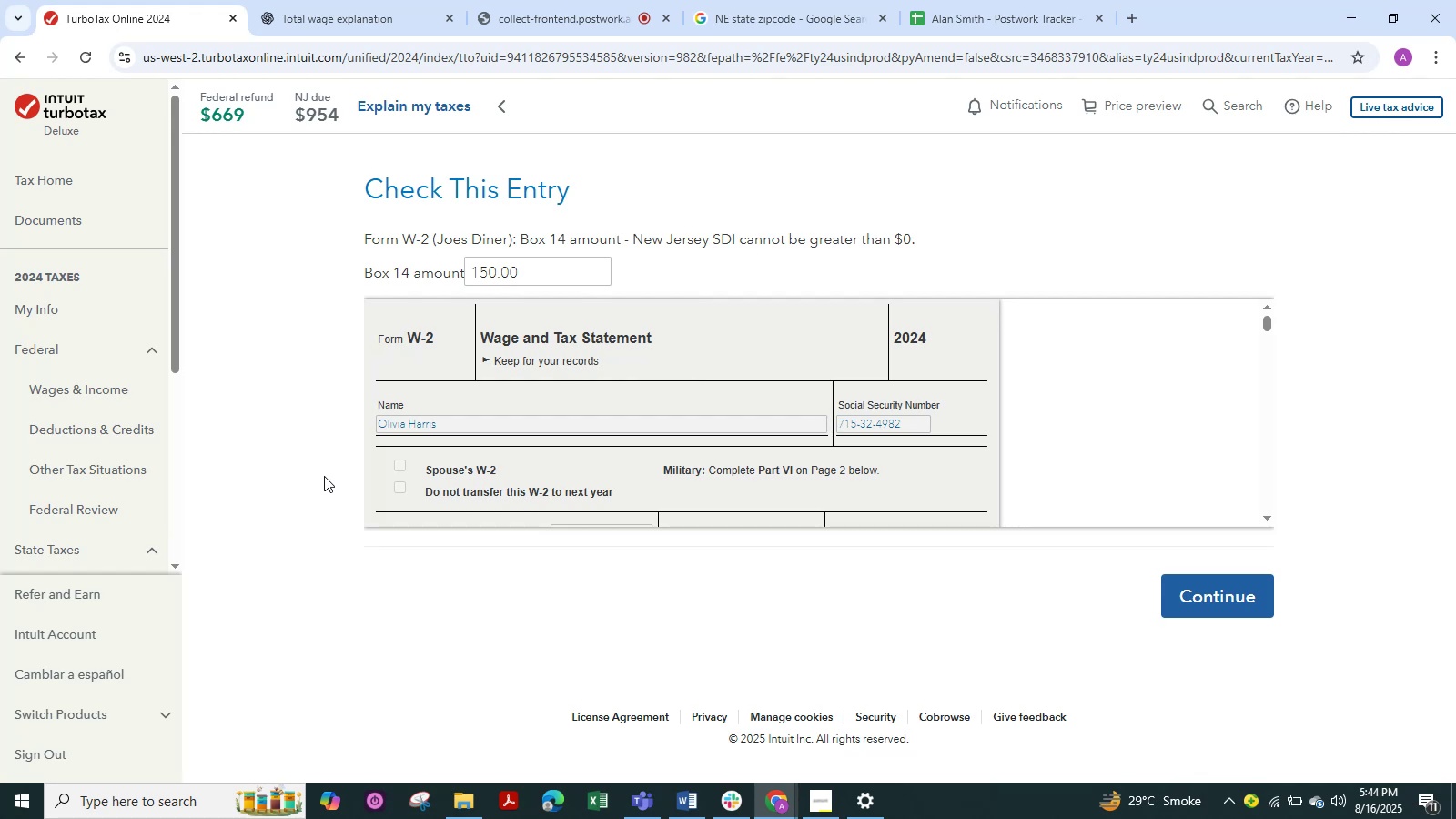 
scroll: coordinate [685, 515], scroll_direction: down, amount: 11.0
 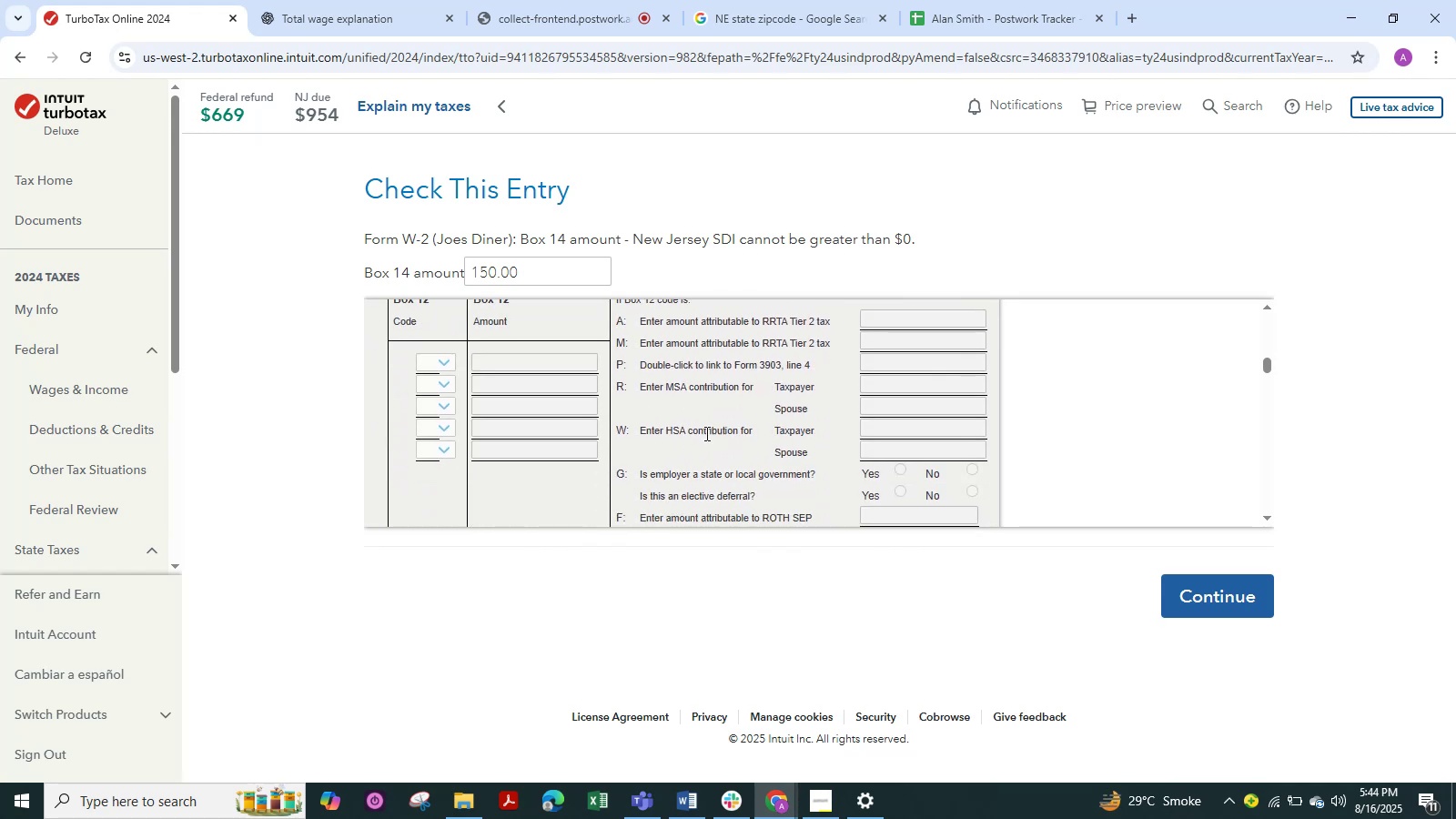 
scroll: coordinate [705, 433], scroll_direction: none, amount: 0.0
 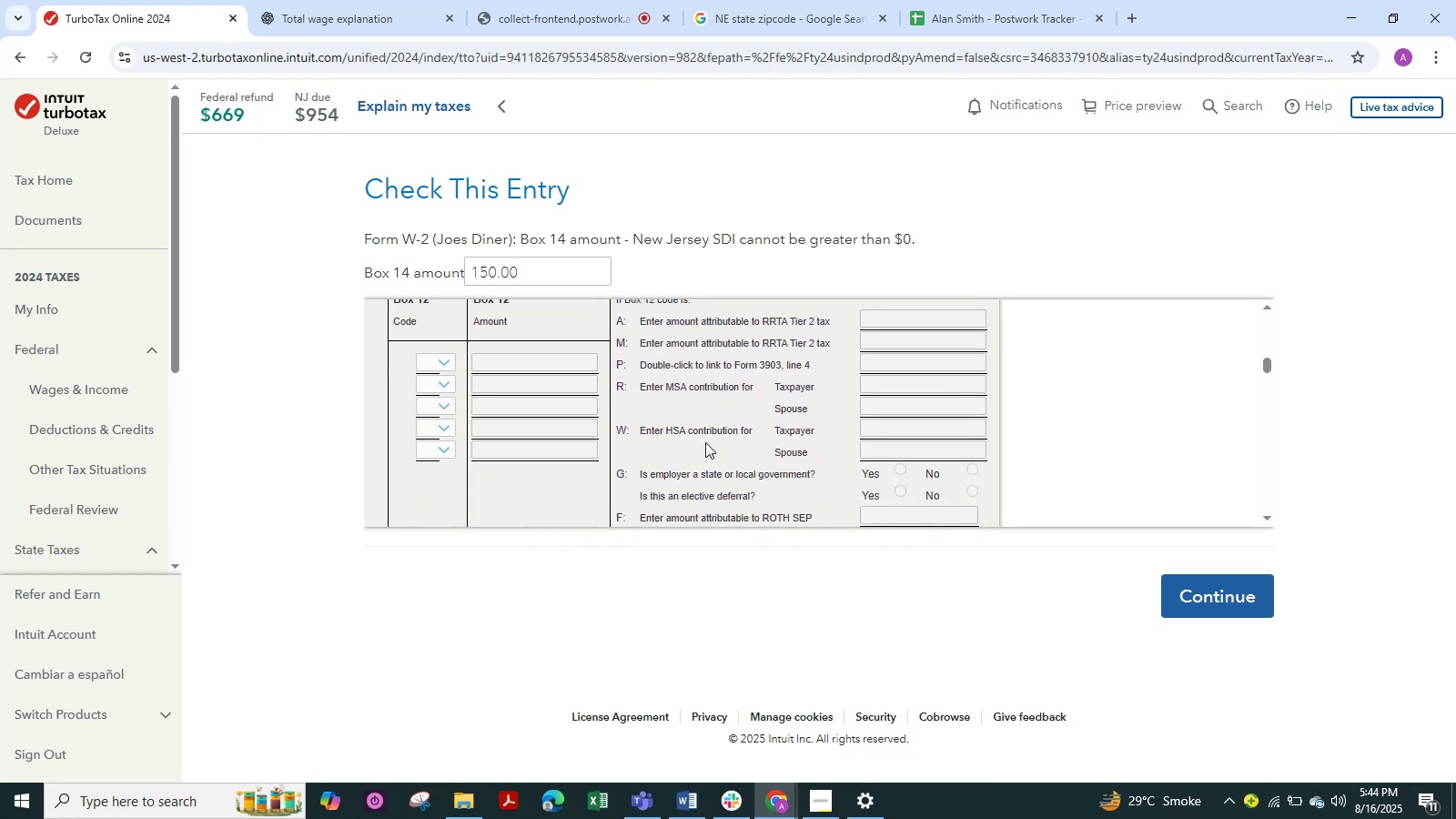 
scroll: coordinate [705, 451], scroll_direction: down, amount: 2.0
 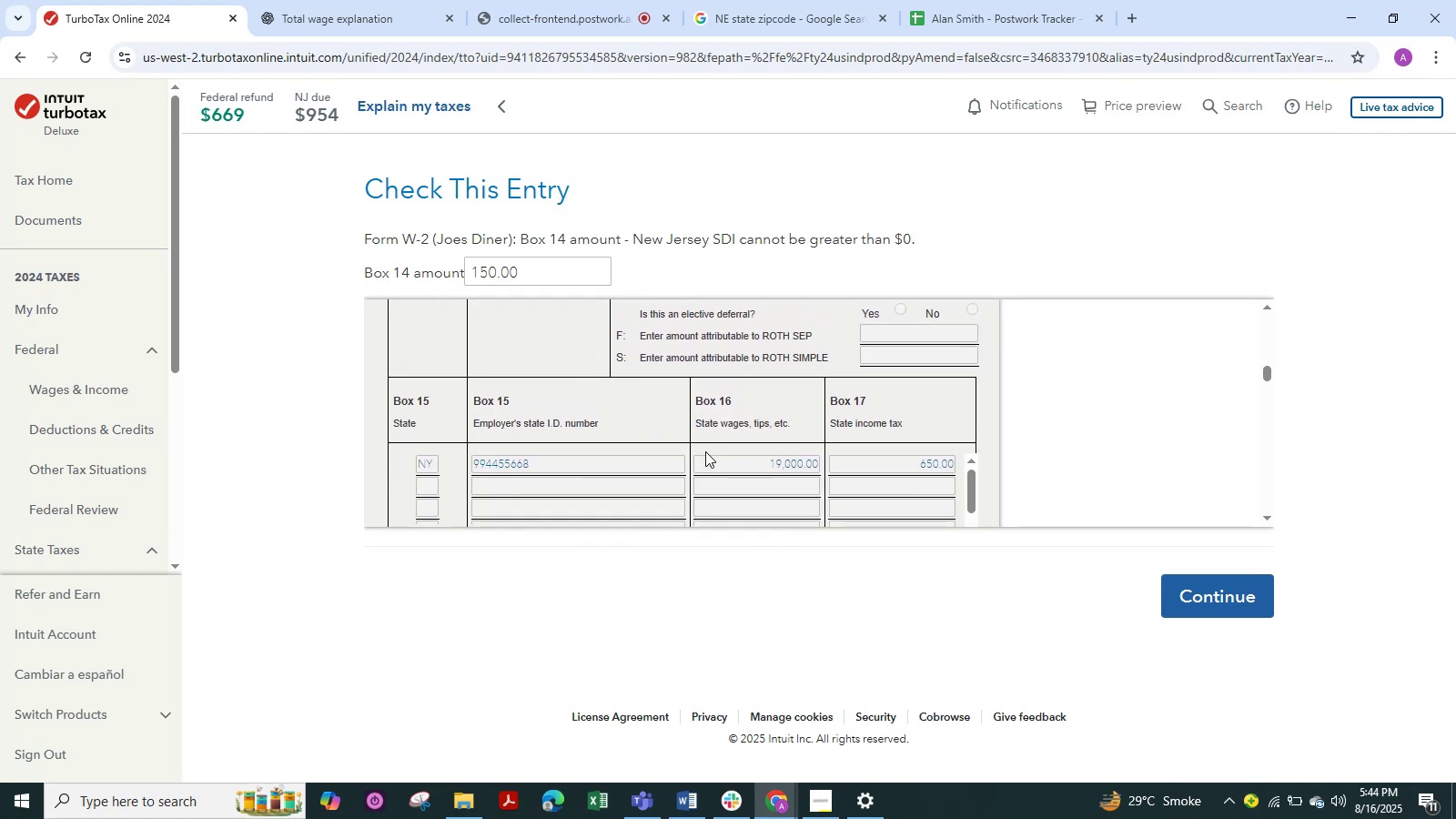 
scroll: coordinate [705, 451], scroll_direction: up, amount: 2.0
 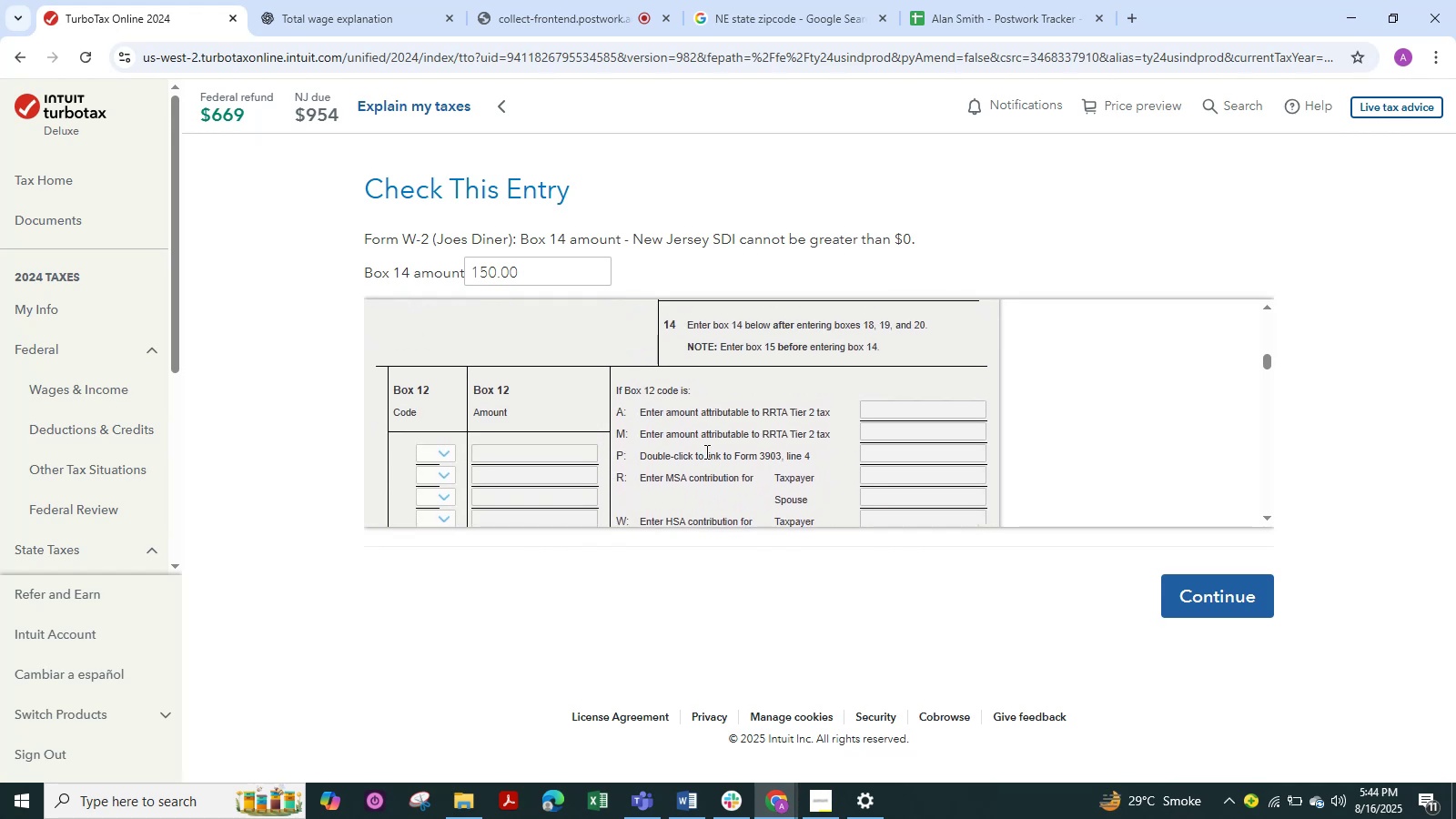 
scroll: coordinate [705, 451], scroll_direction: none, amount: 0.0
 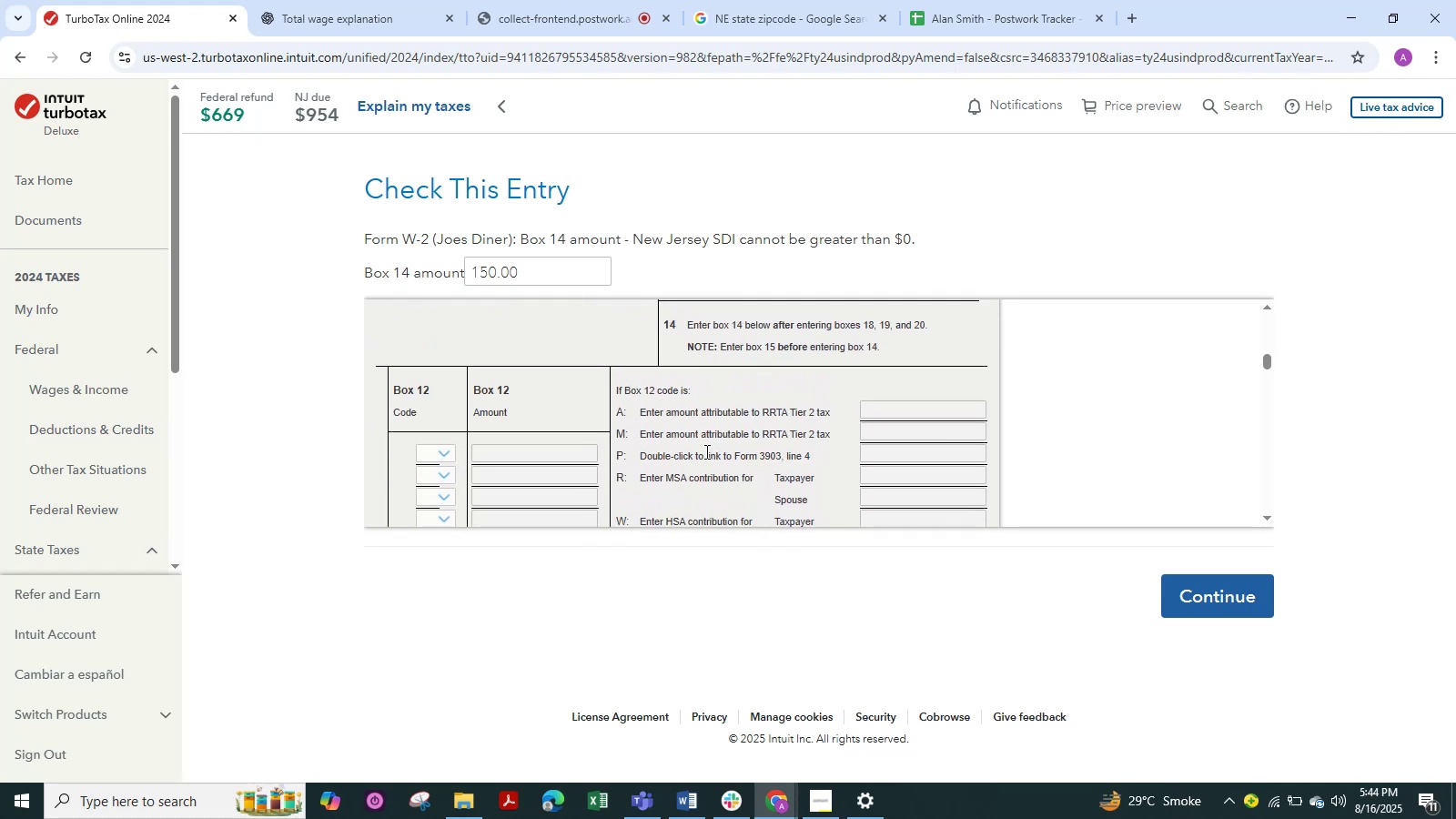 
scroll: coordinate [705, 451], scroll_direction: up, amount: 1.0
 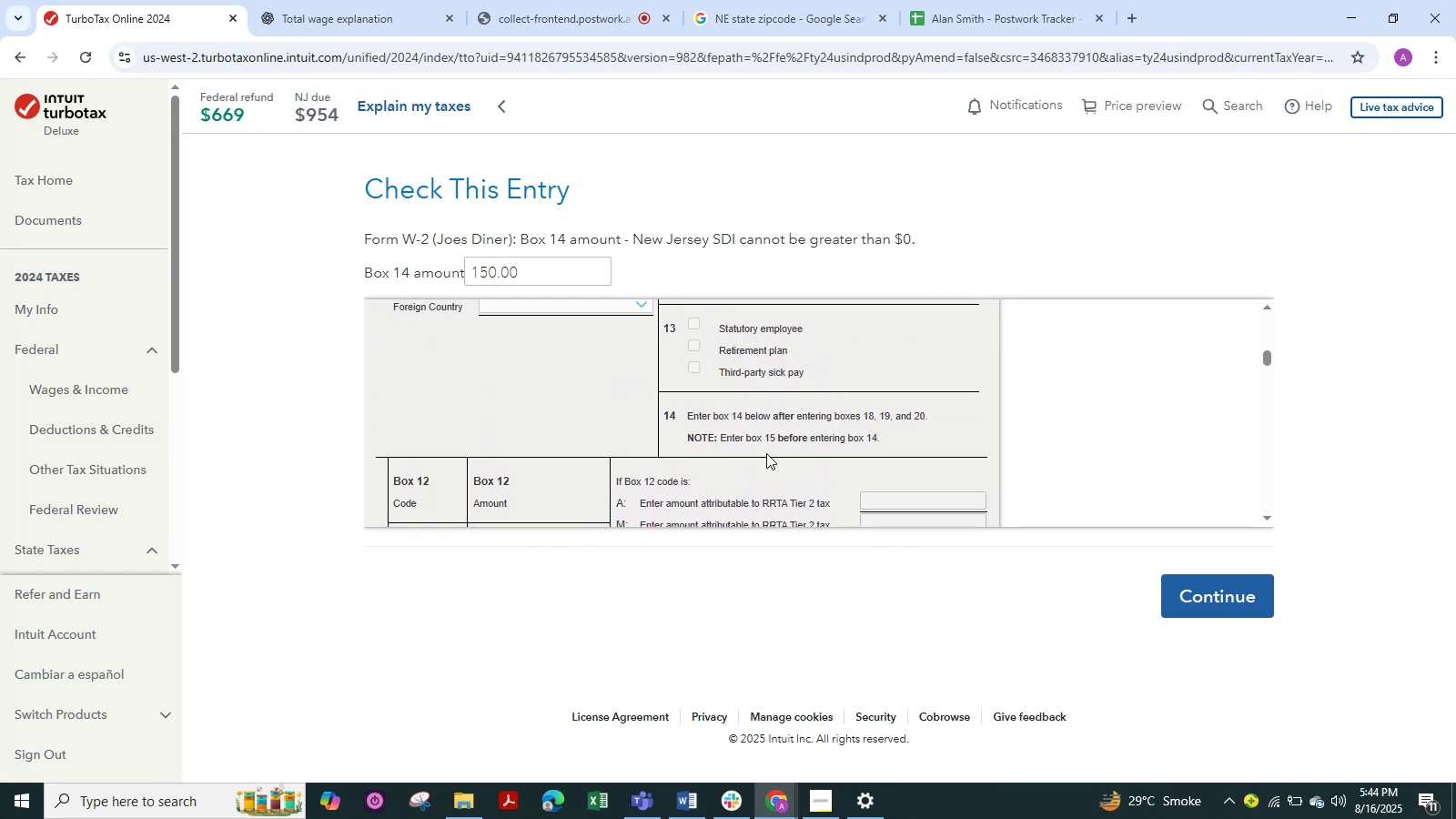 
scroll: coordinate [727, 432], scroll_direction: down, amount: 12.0
 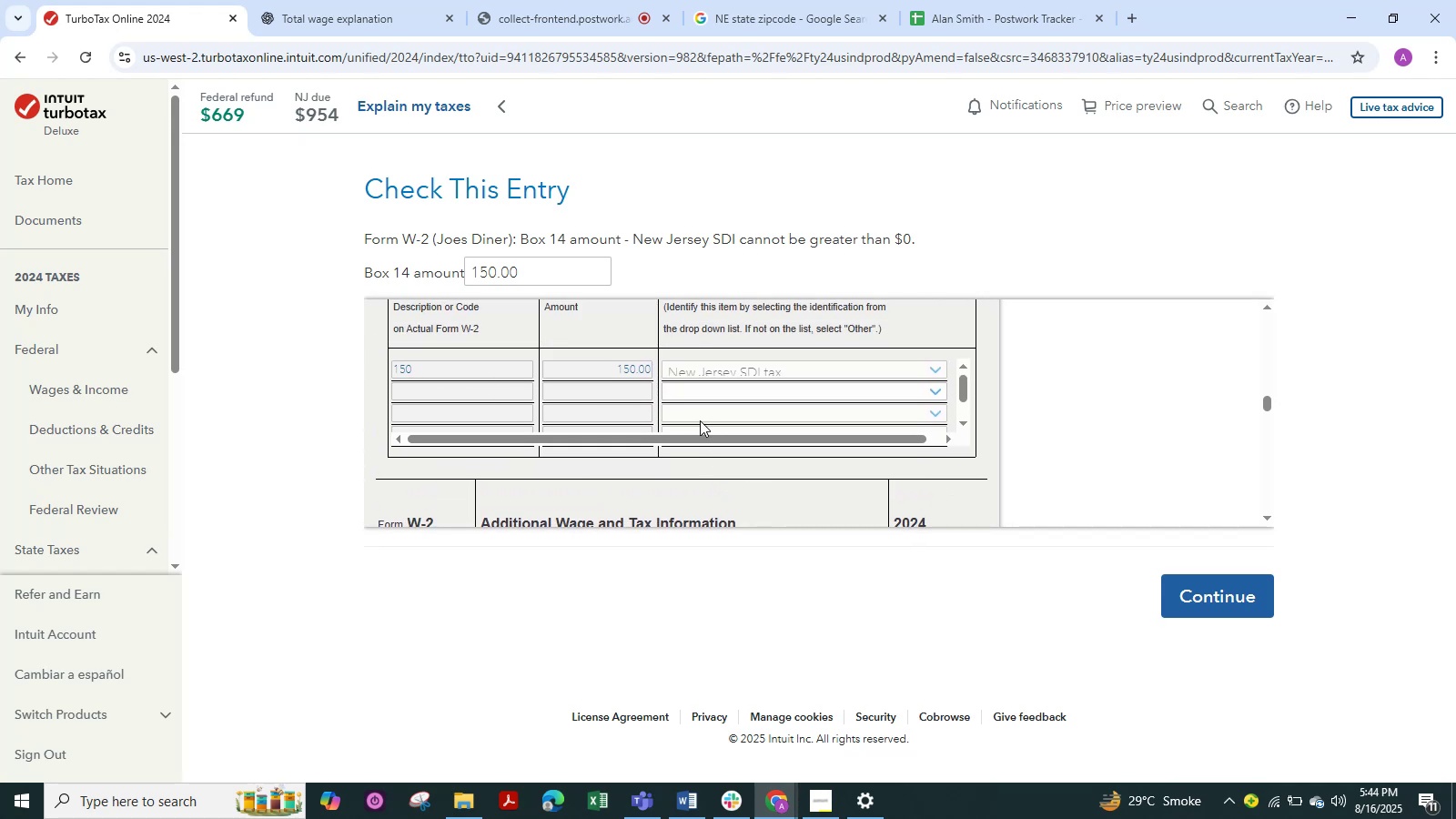 
scroll: coordinate [700, 420], scroll_direction: up, amount: 1.0
 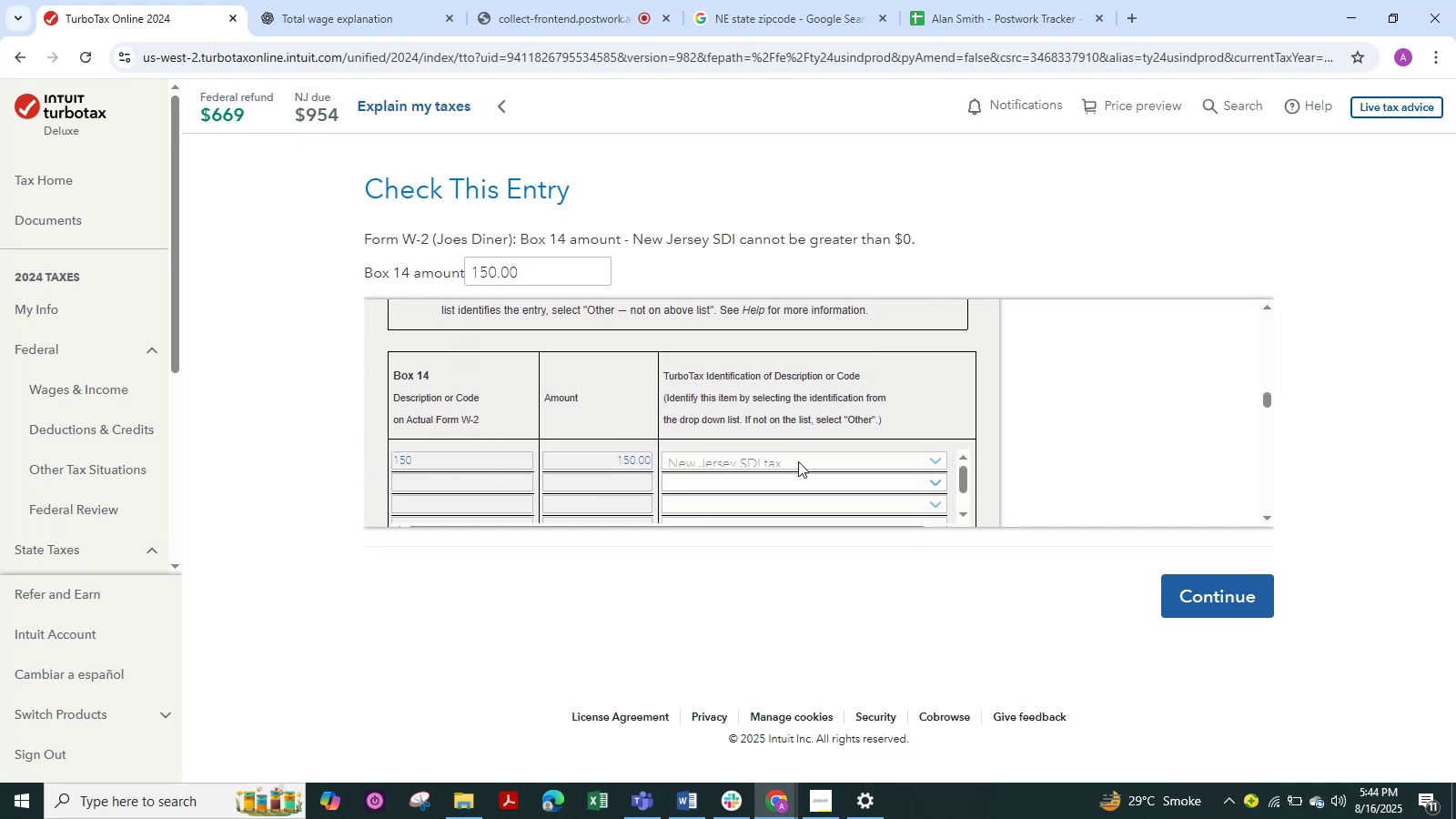 
left_click([798, 461])
 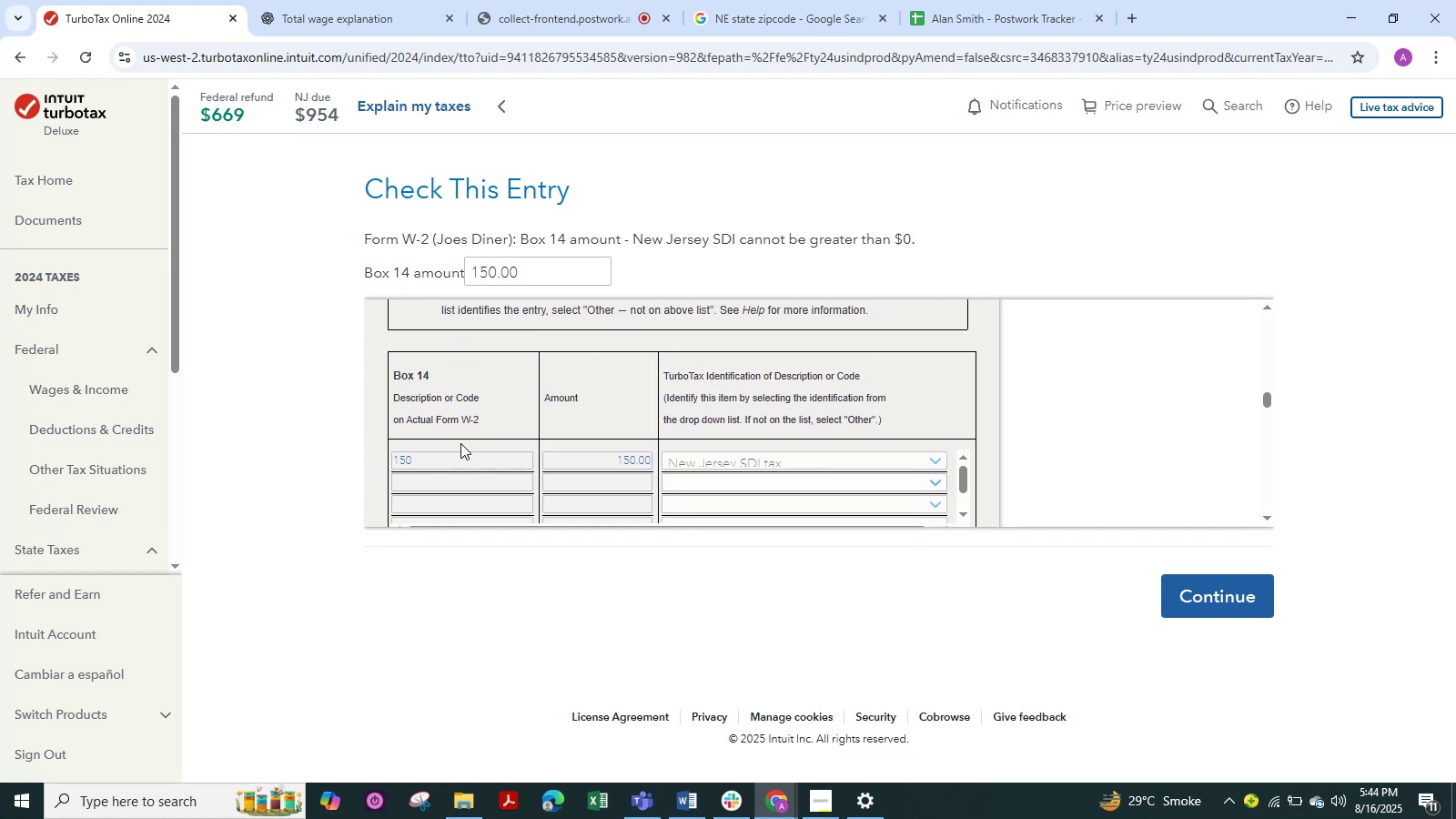 
left_click_drag(start_coordinate=[463, 462], to_coordinate=[407, 468])
 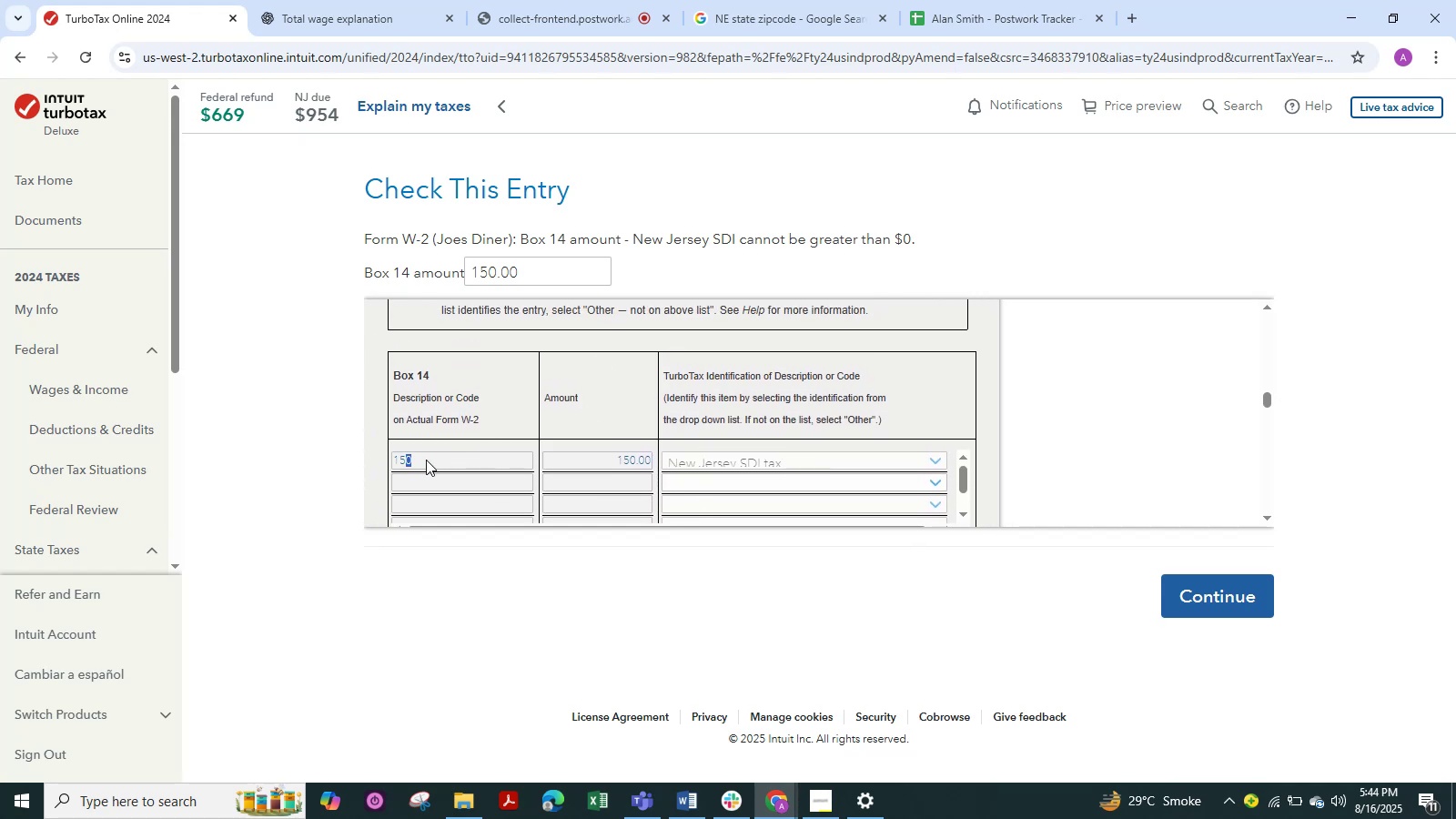 
left_click_drag(start_coordinate=[429, 460], to_coordinate=[393, 460])
 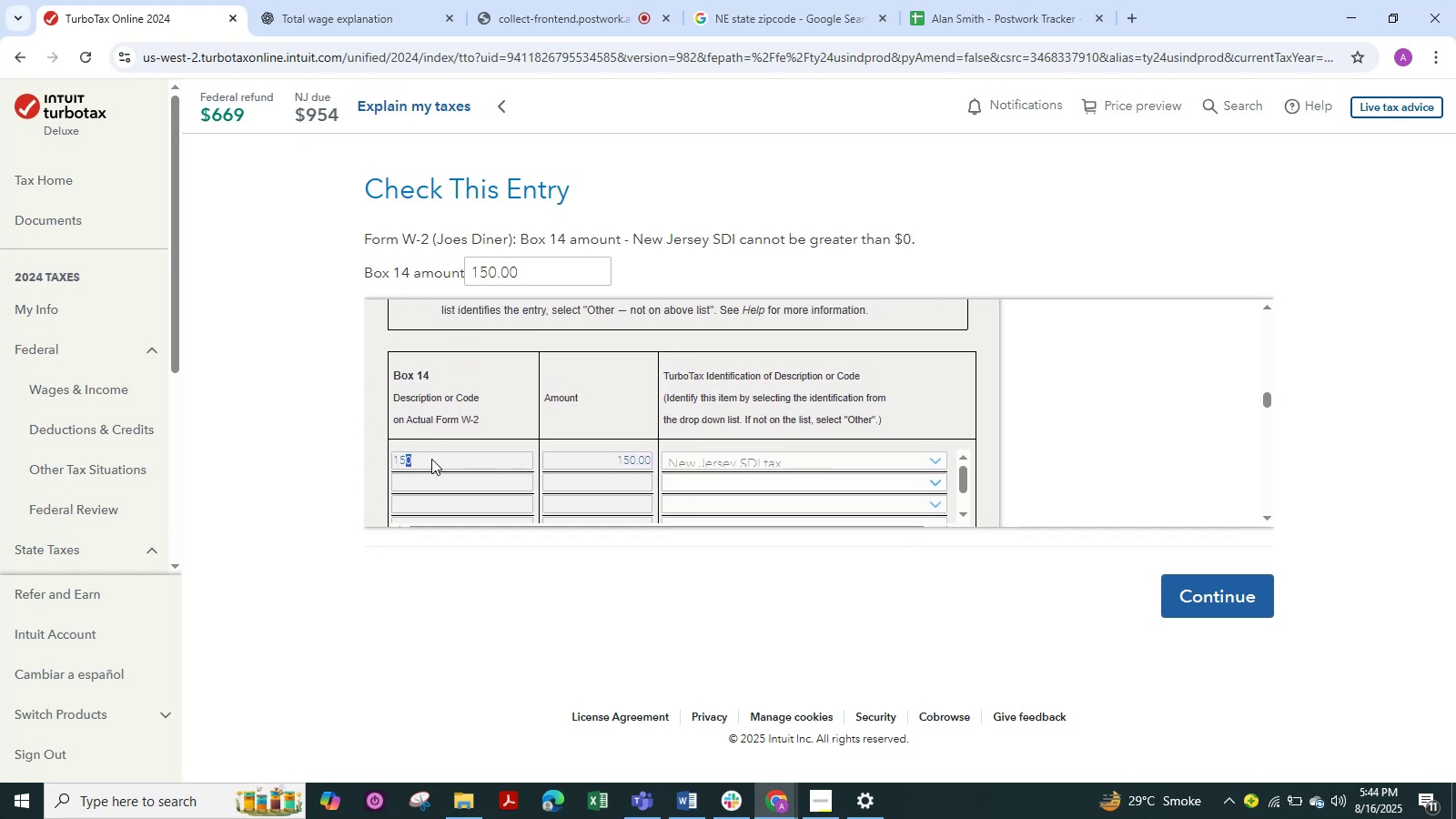 
left_click([431, 459])
 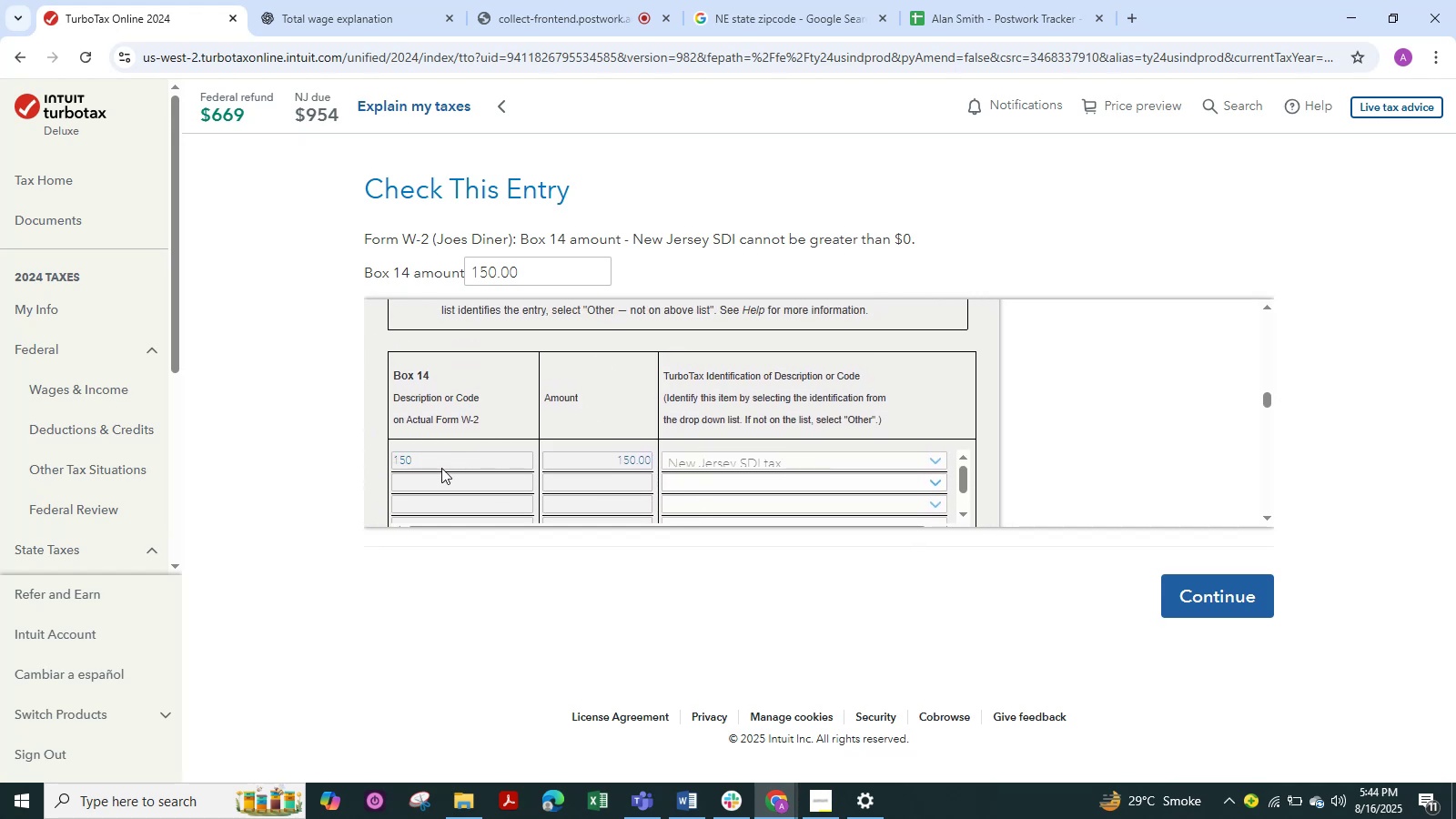 
left_click_drag(start_coordinate=[447, 457], to_coordinate=[337, 456])
 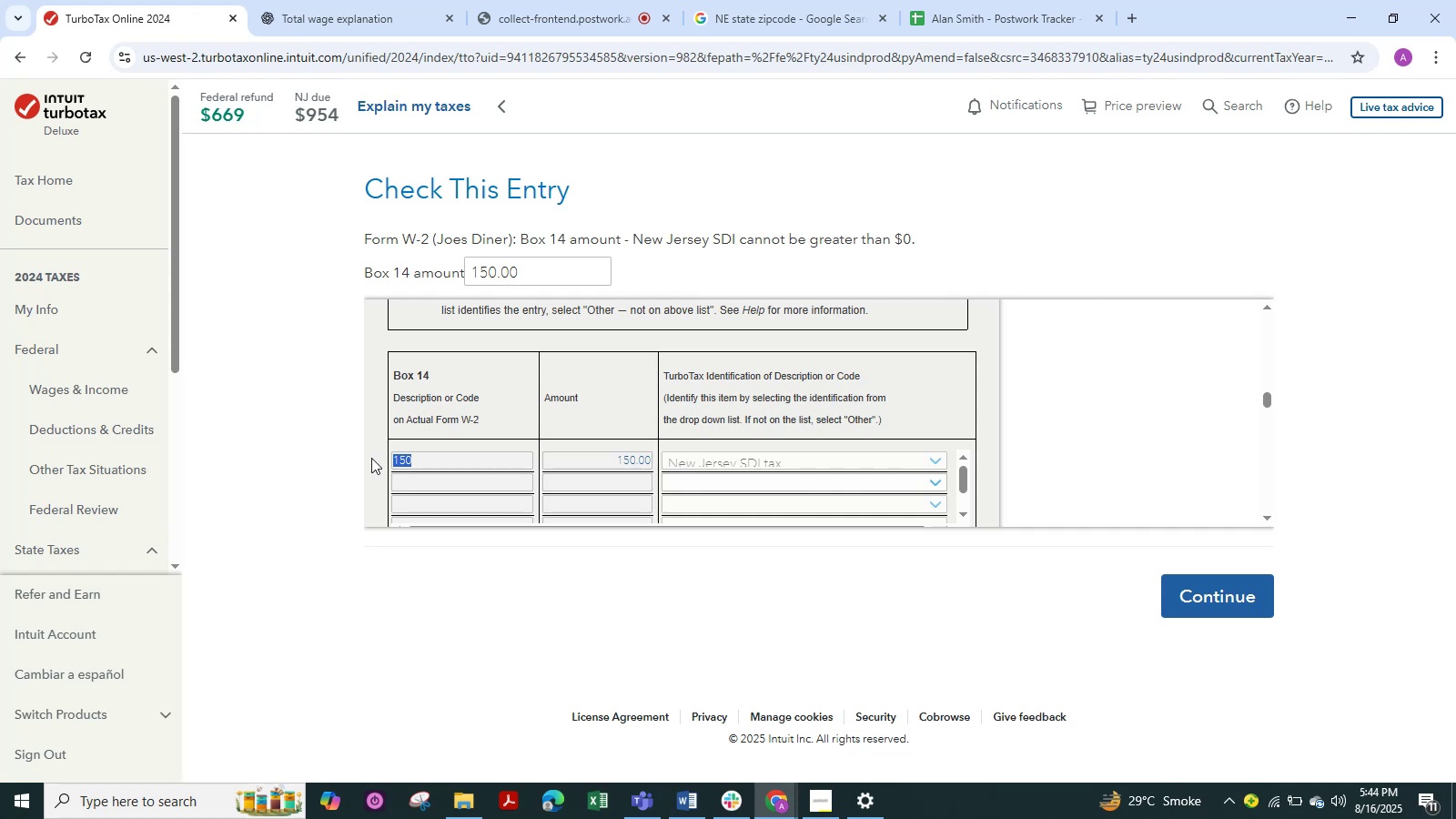 
key(Backspace)
 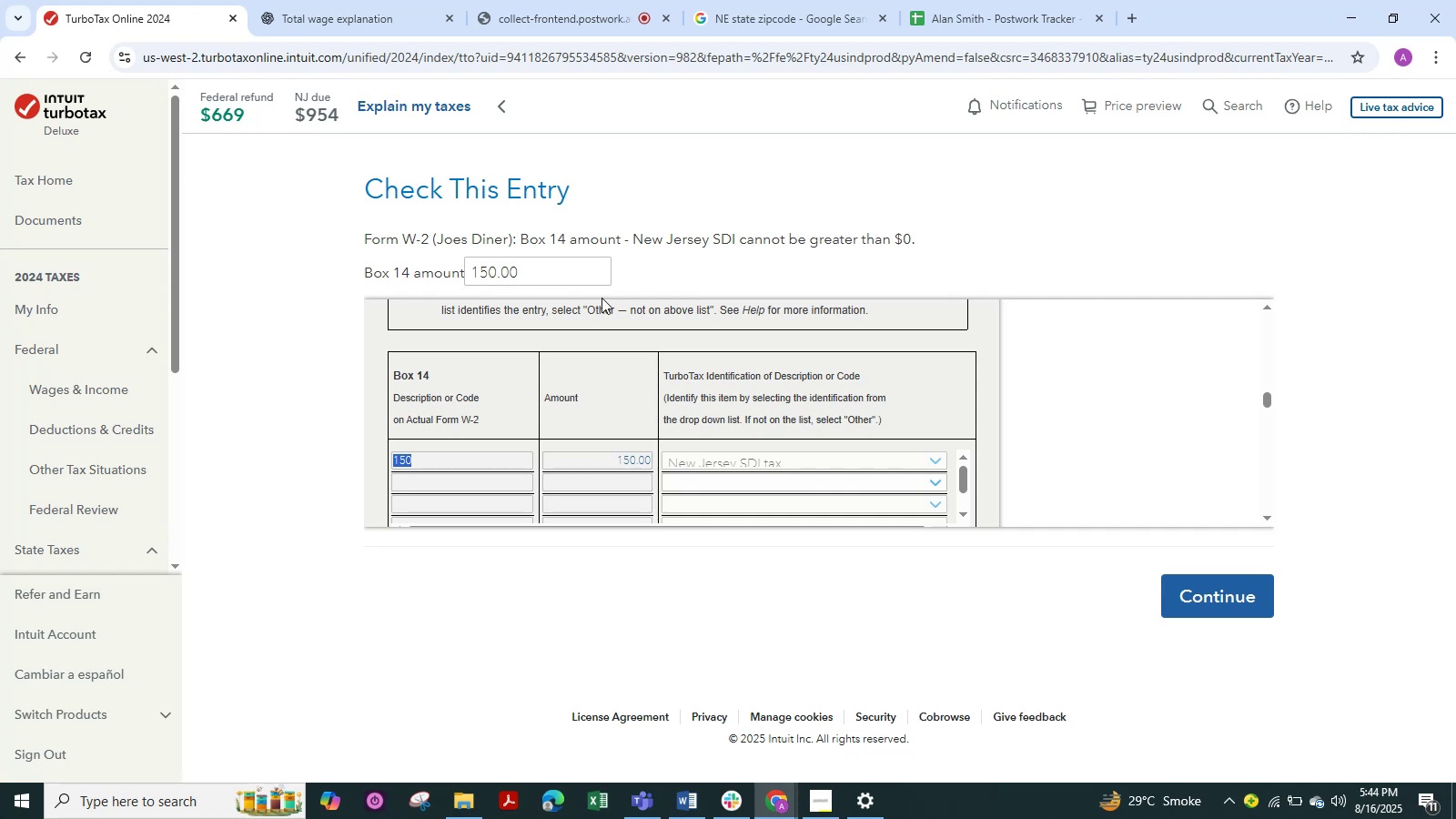 
left_click([571, 264])
 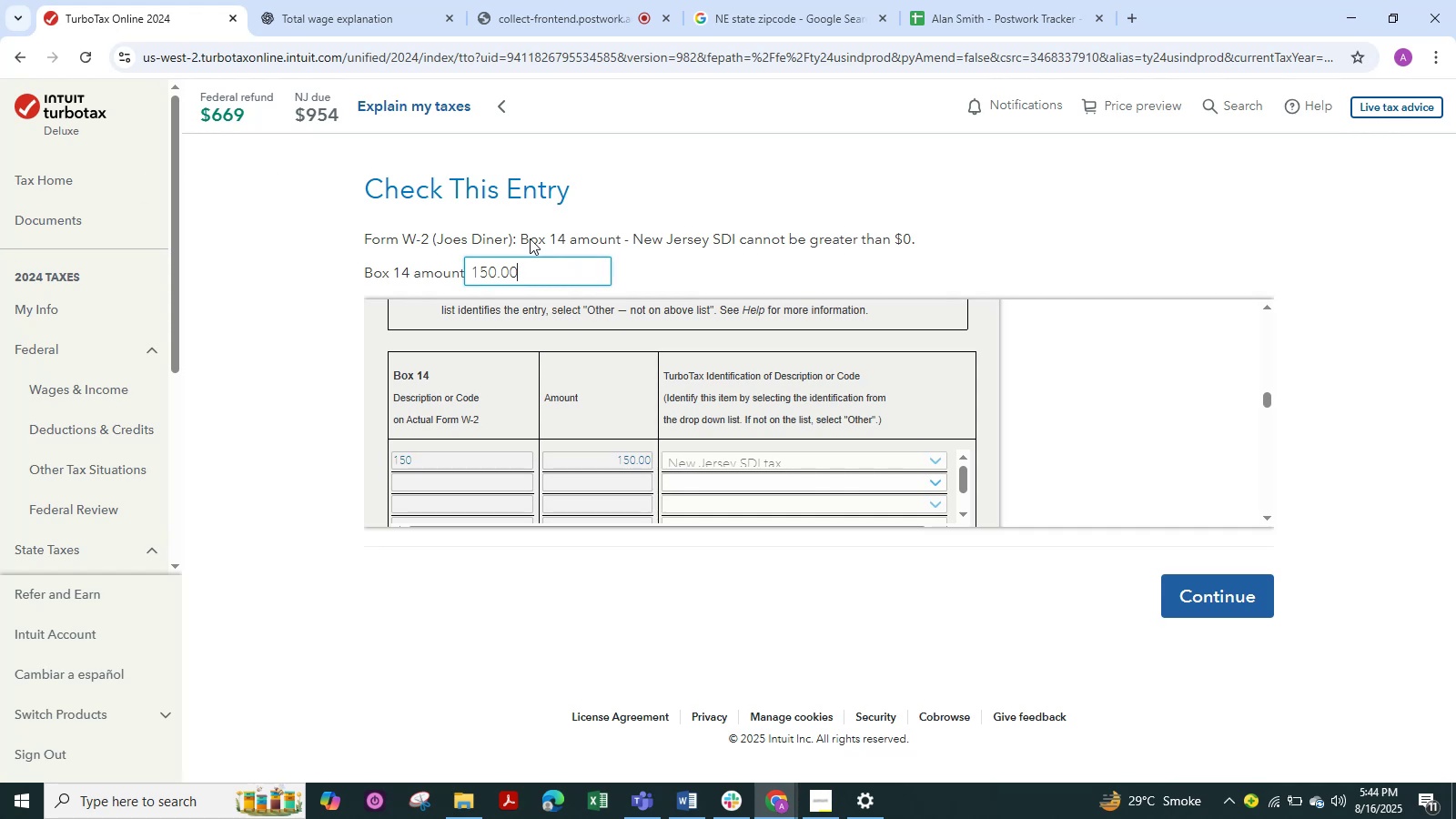 
key(Backspace)
 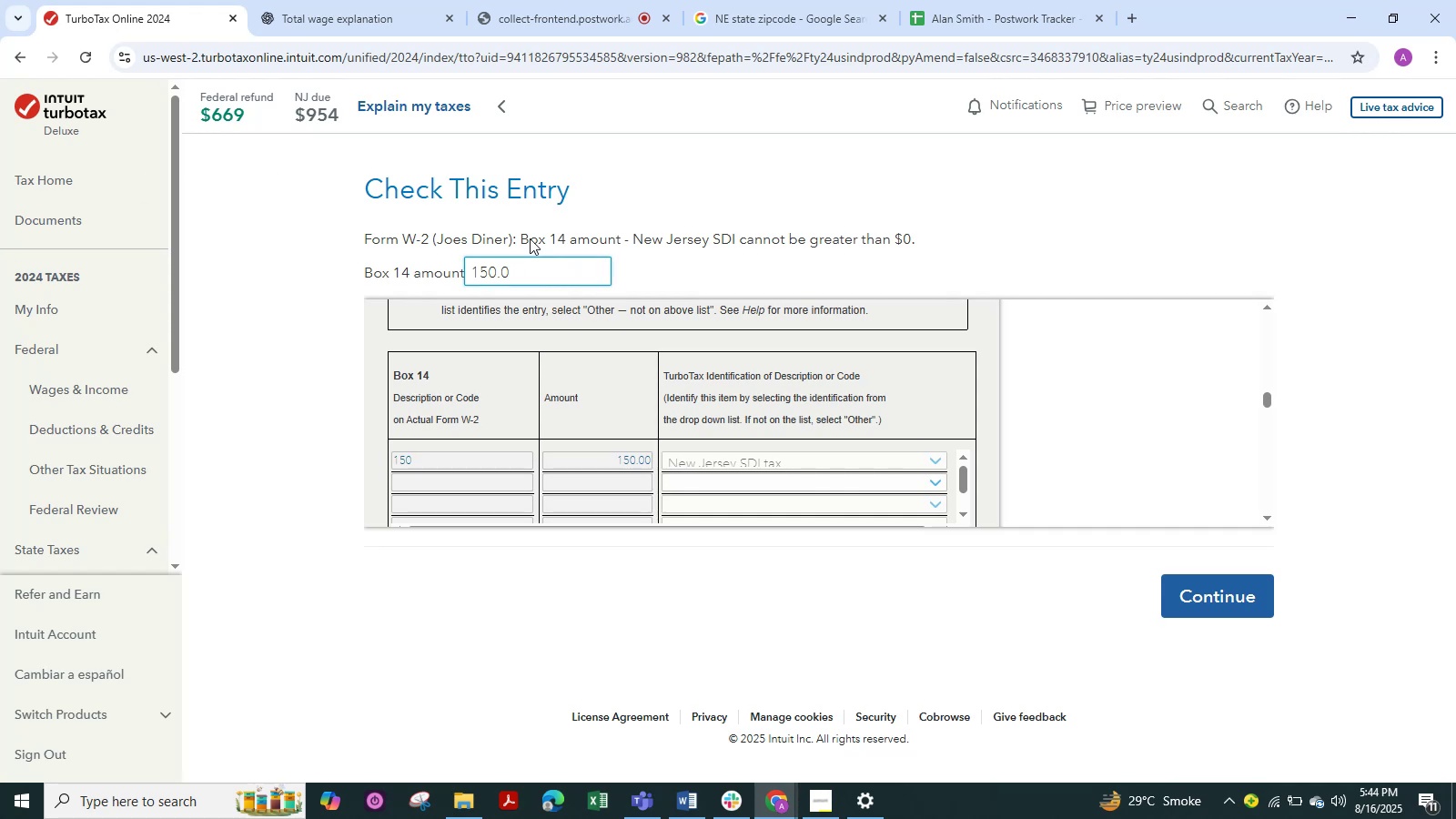 
key(Backspace)
 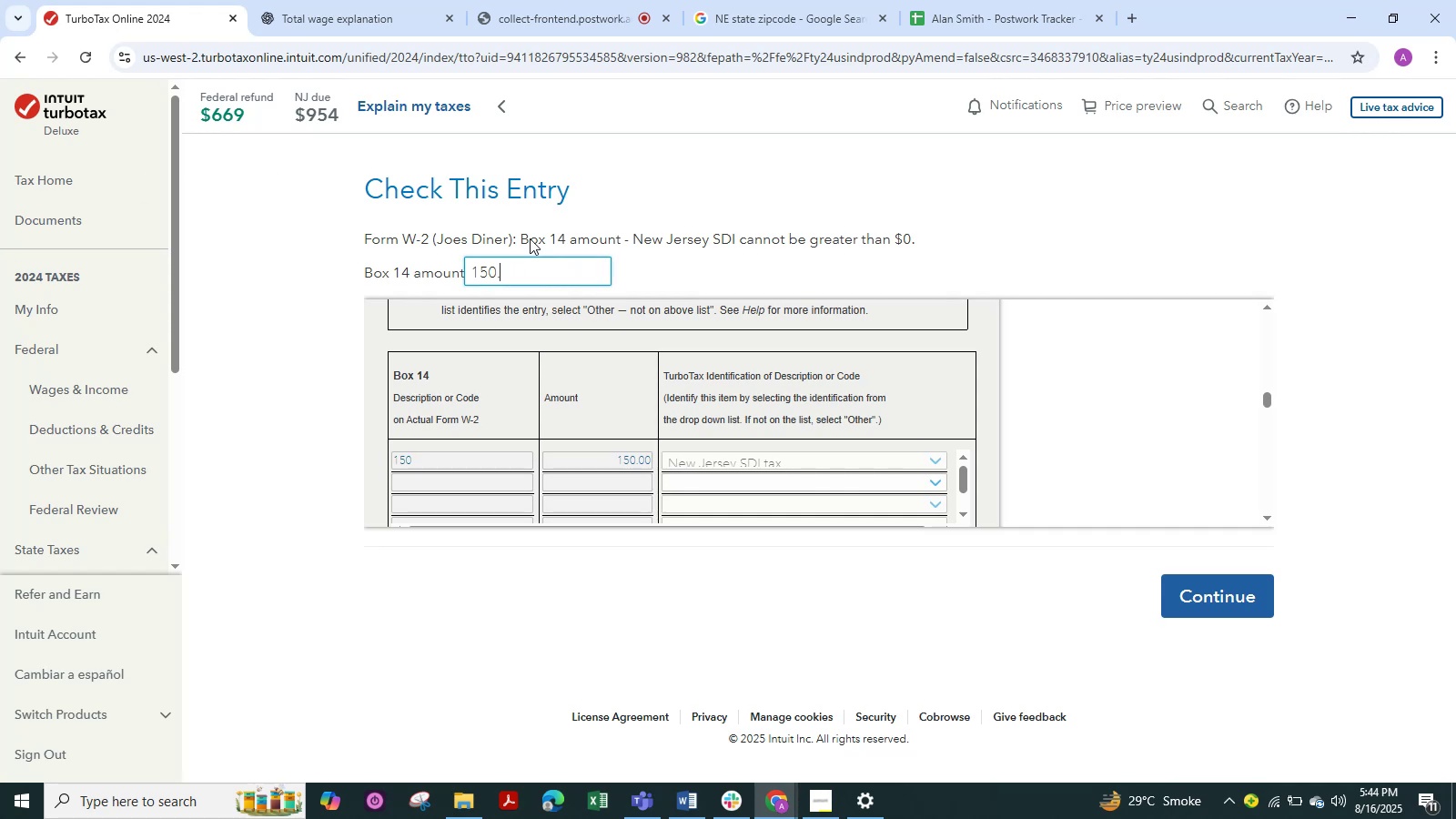 
key(Backspace)
 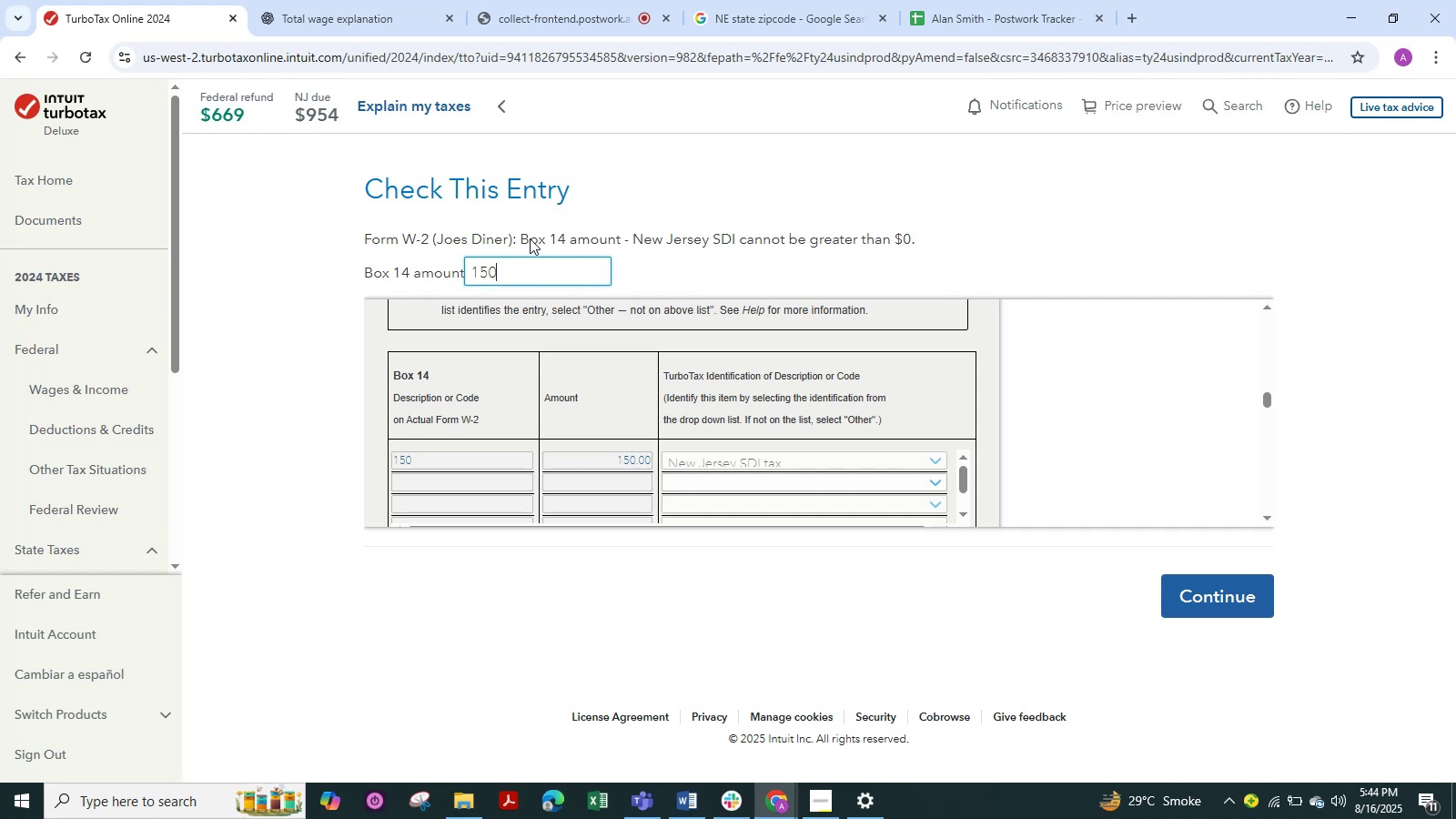 
key(Enter)
 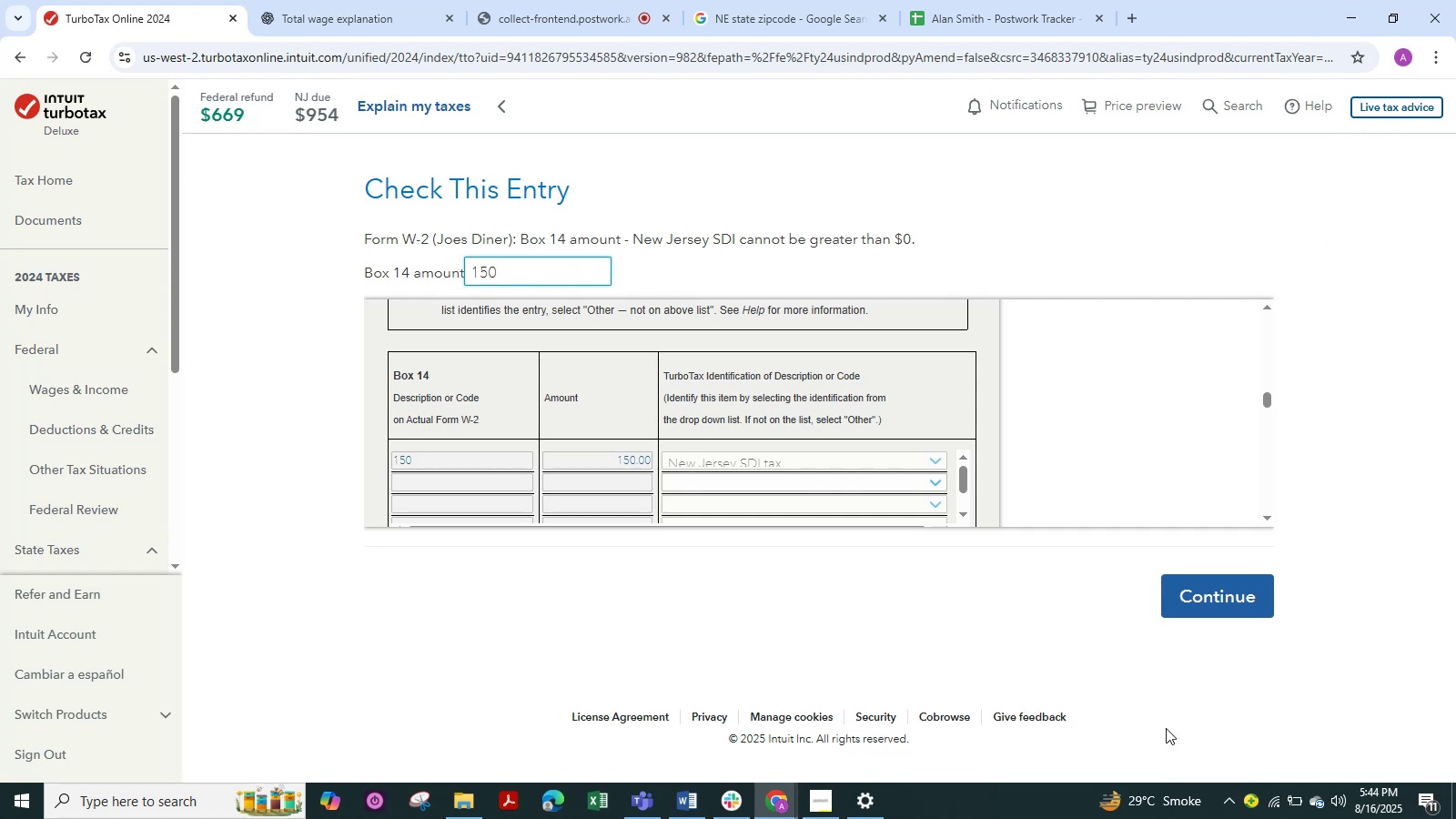 
left_click([1231, 605])
 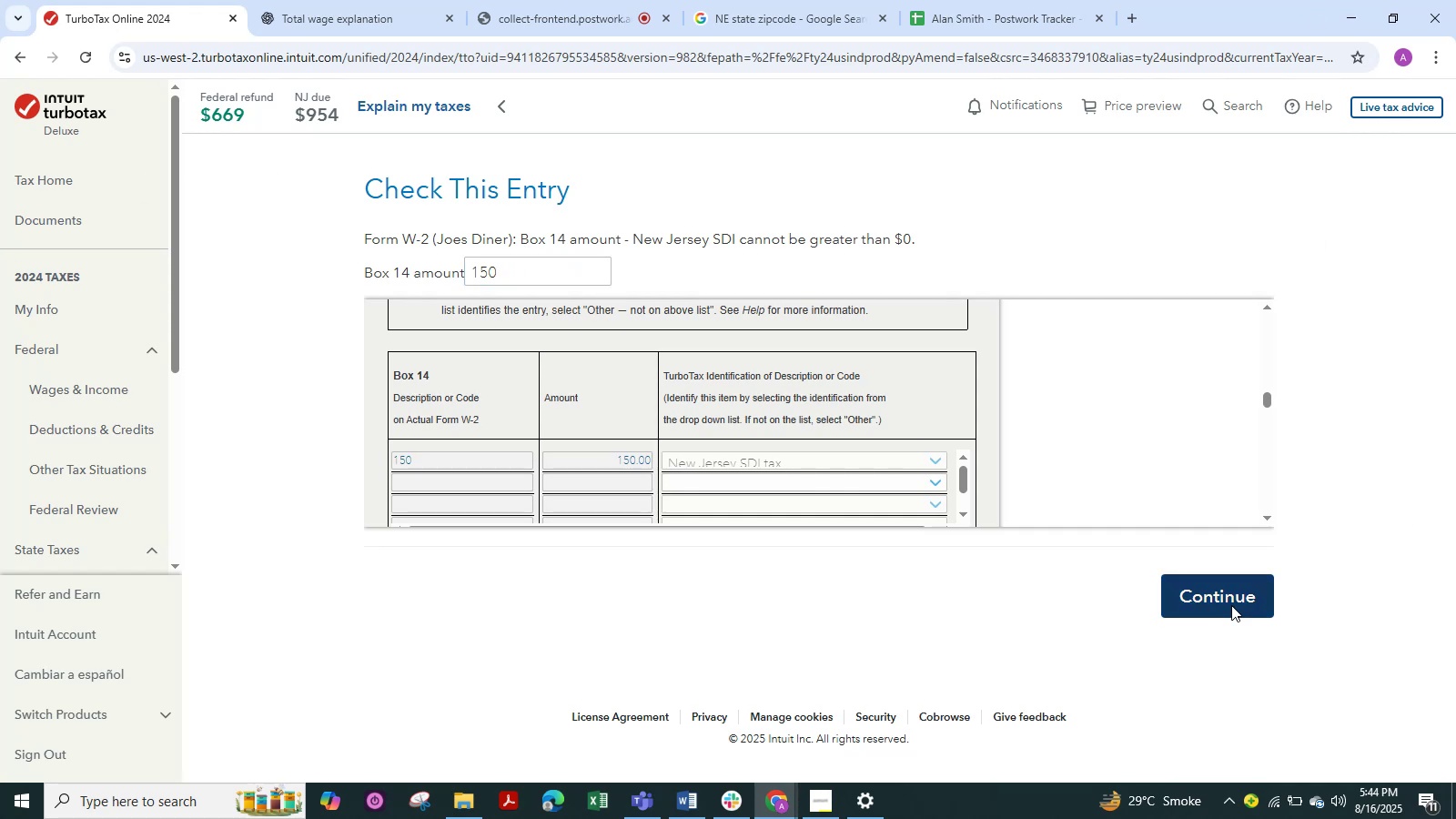 
key(Alt+Tab)
 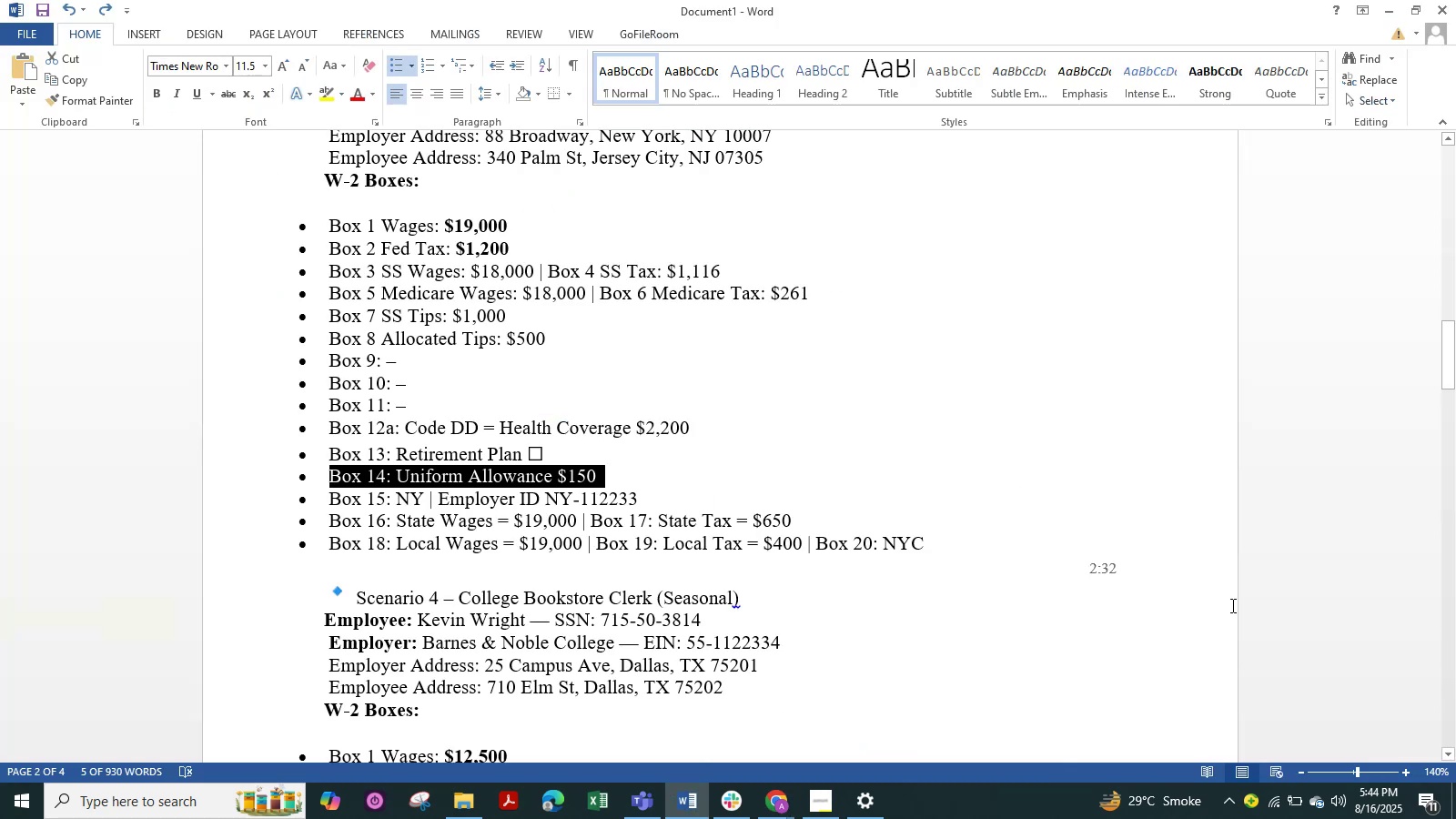 
key(Alt+Tab)
 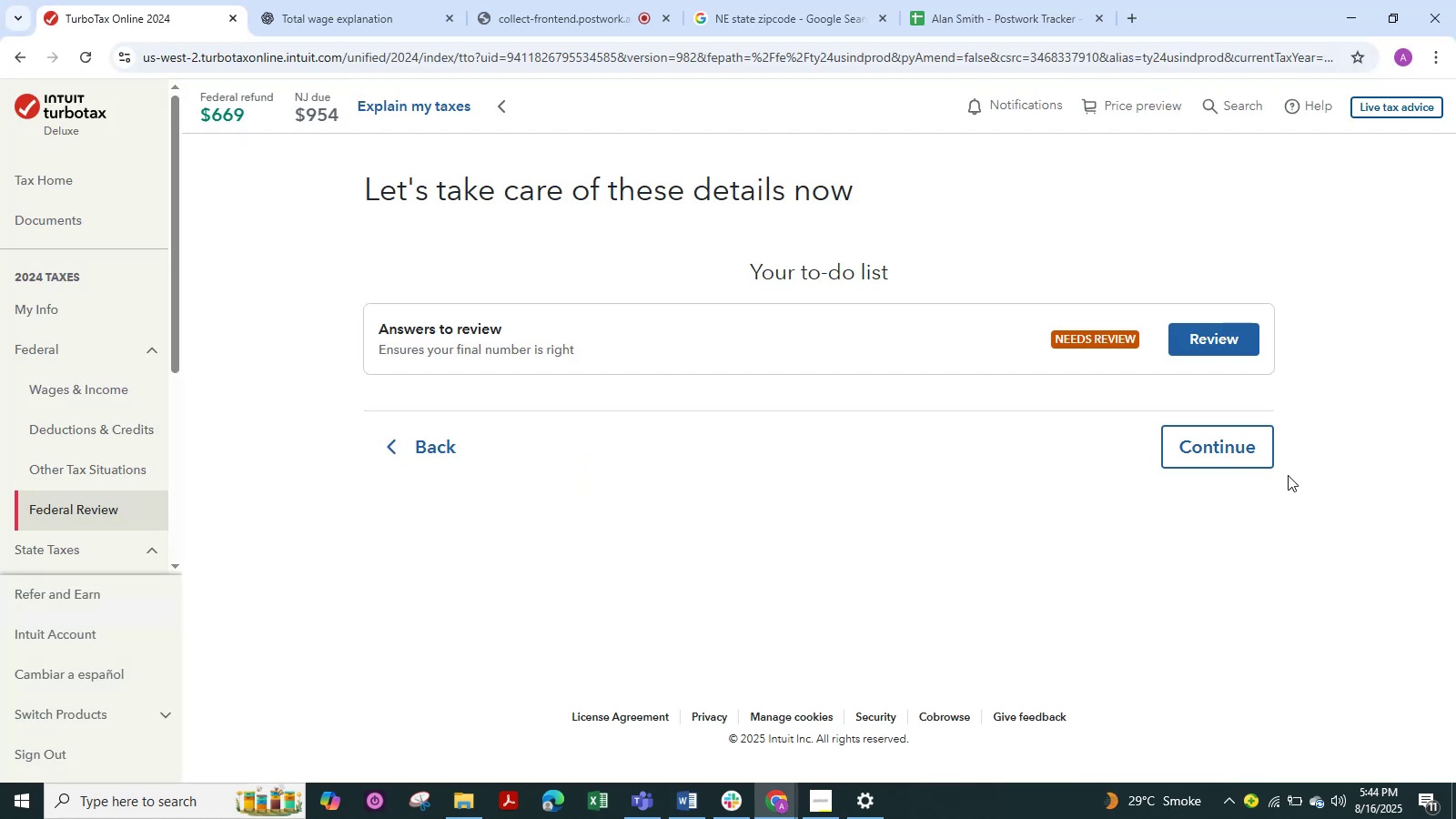 
left_click([1232, 328])
 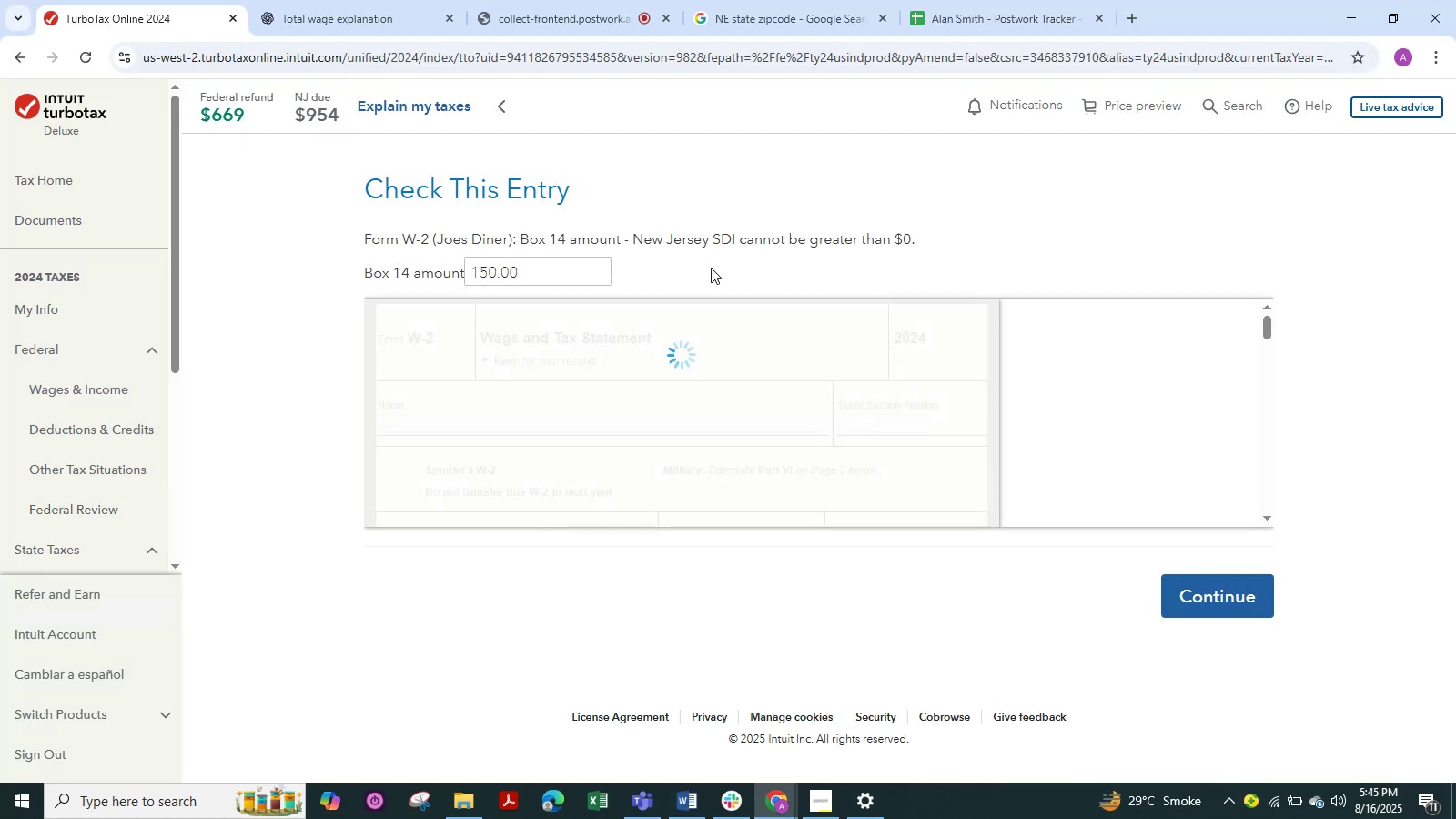 
key(Alt+Tab)
 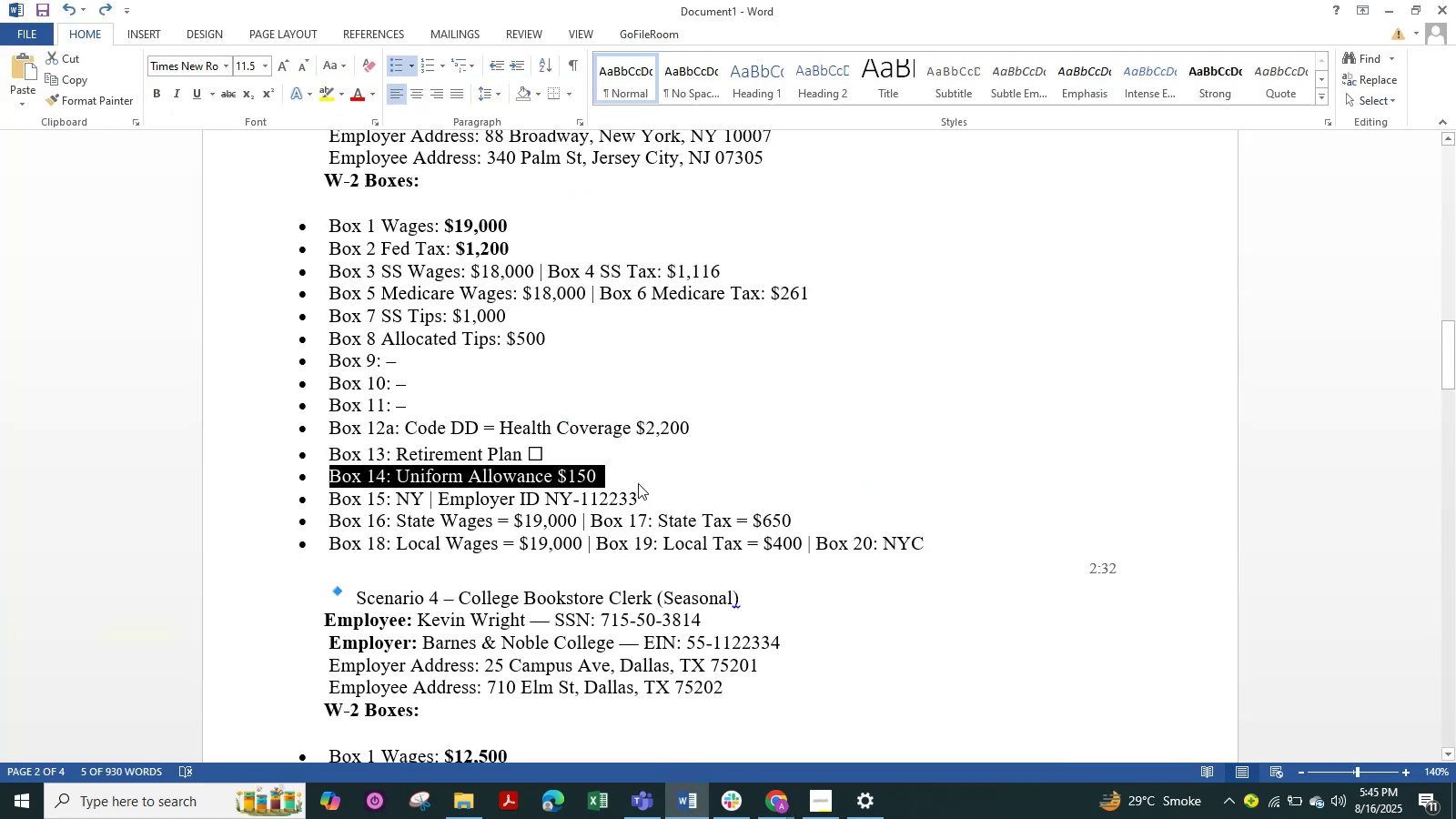 
left_click([638, 463])
 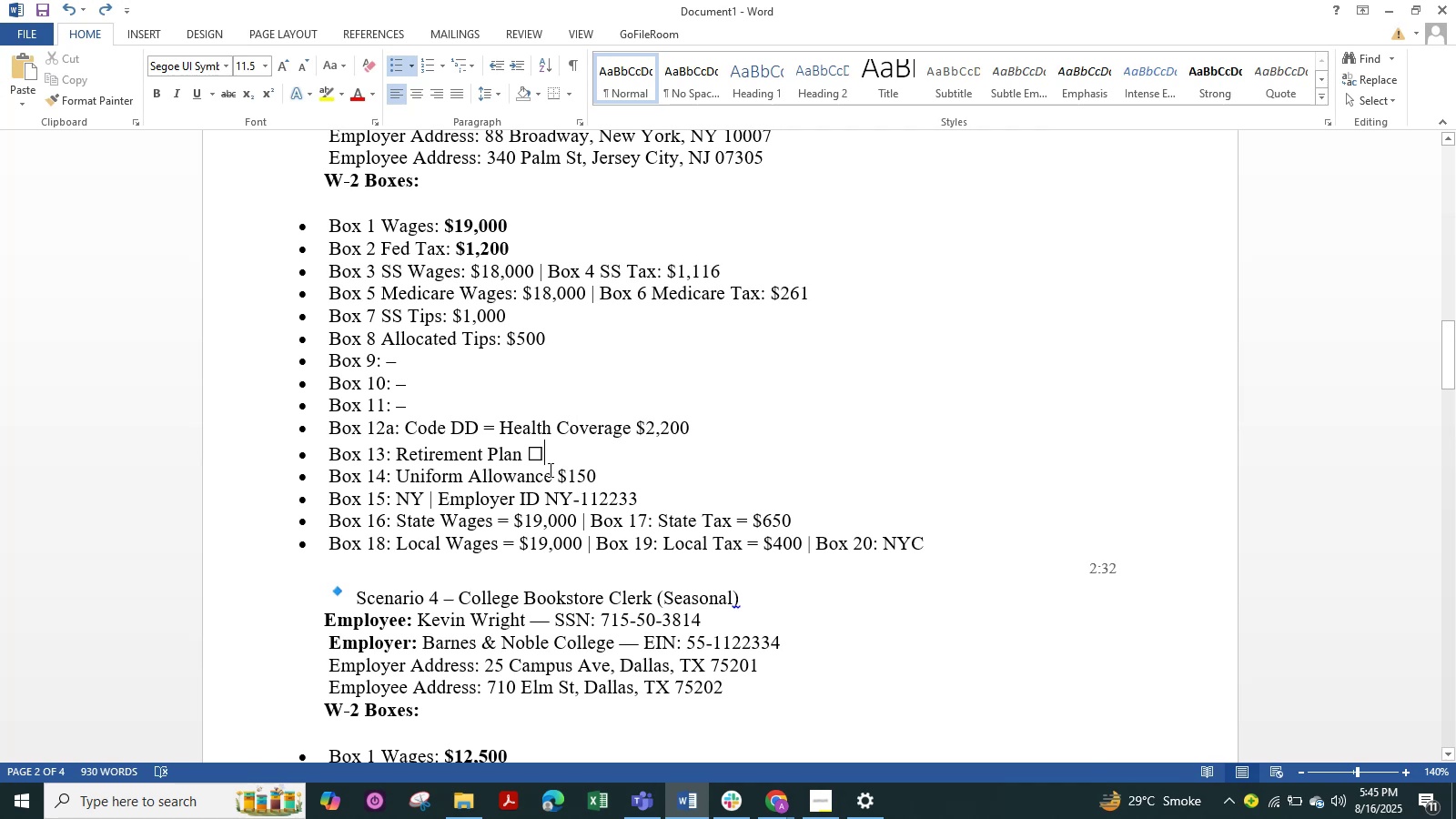 
left_click_drag(start_coordinate=[555, 478], to_coordinate=[427, 467])
 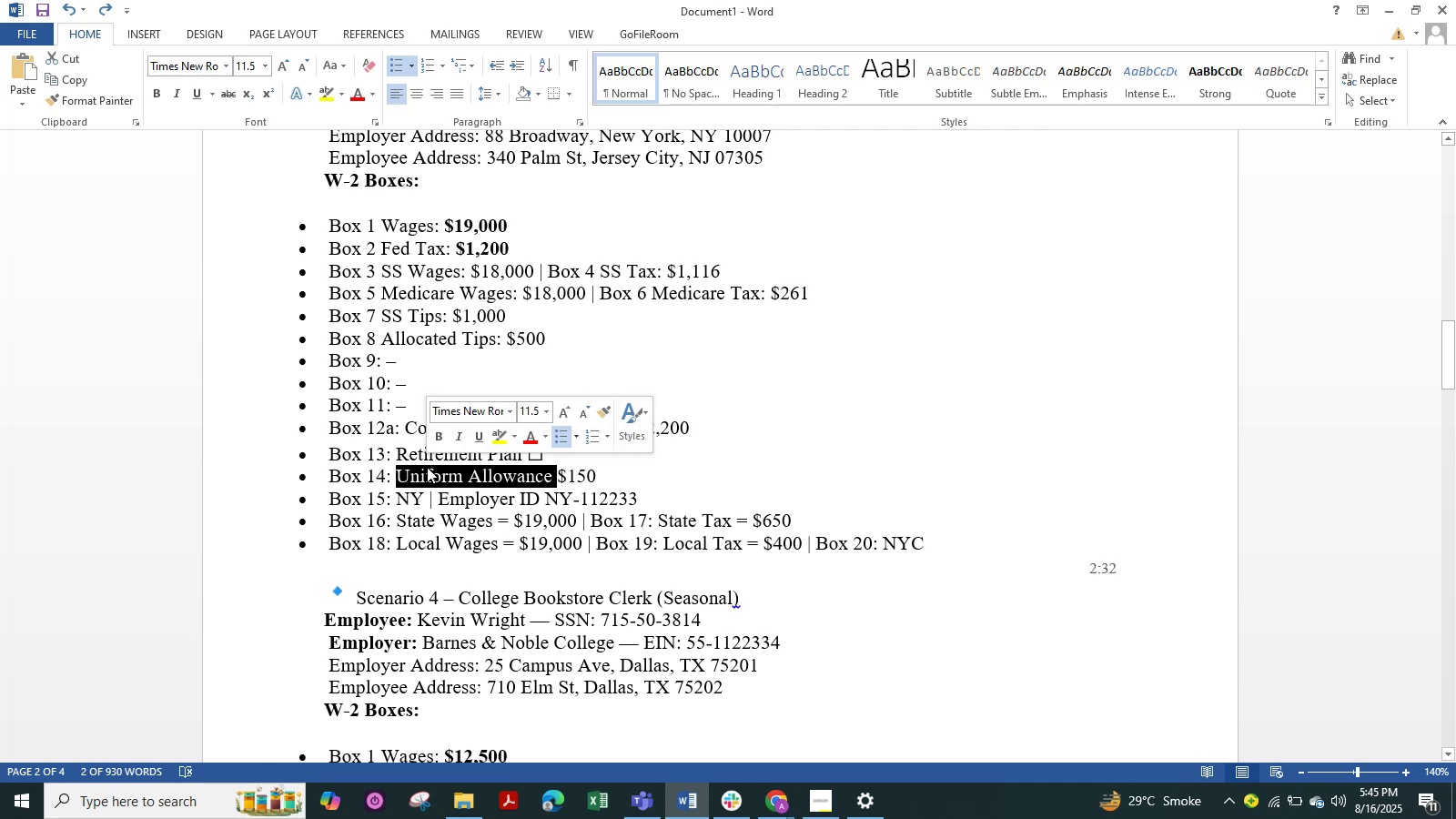 
key(Control+C)
 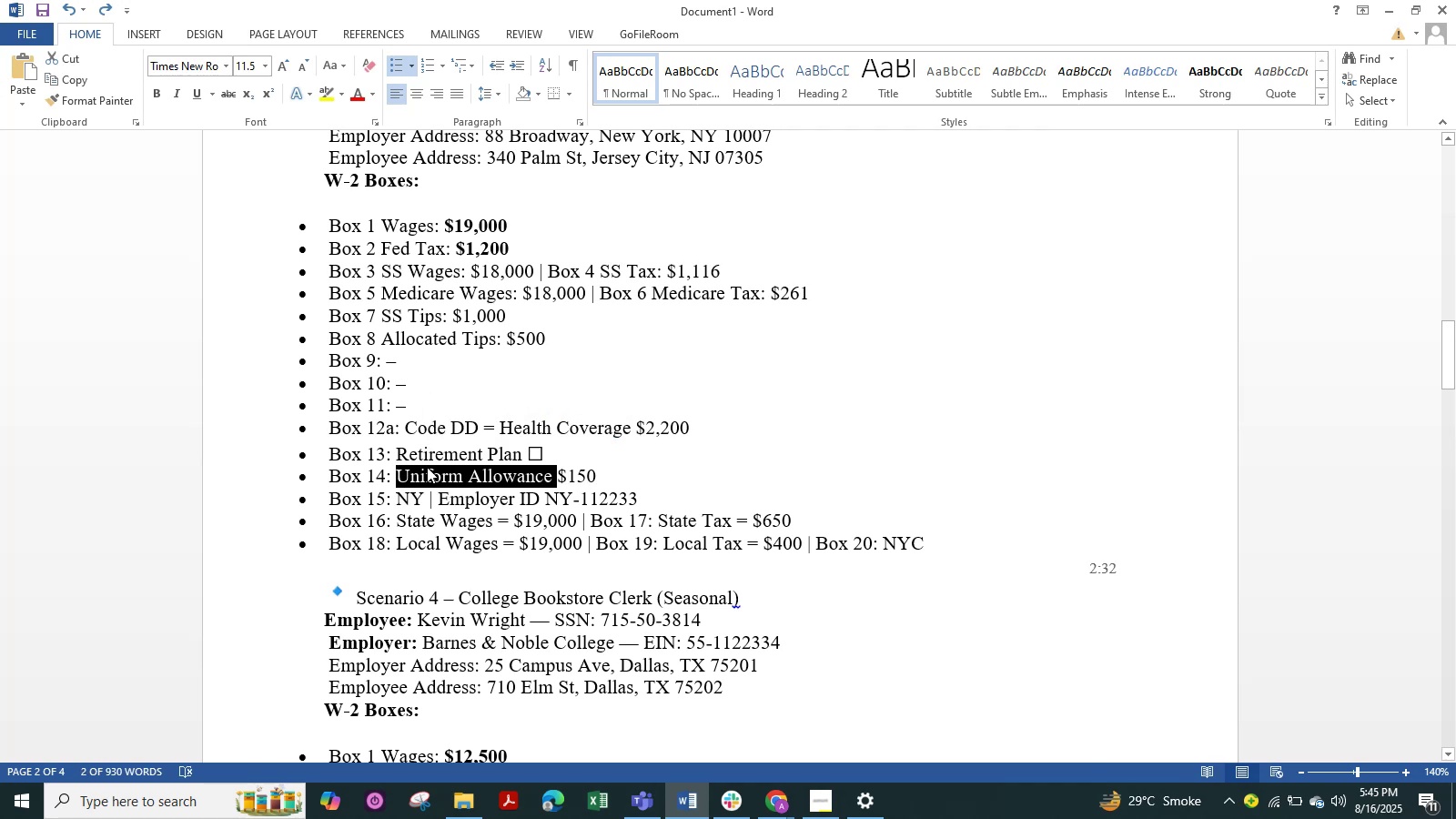 
key(Alt+Tab)
 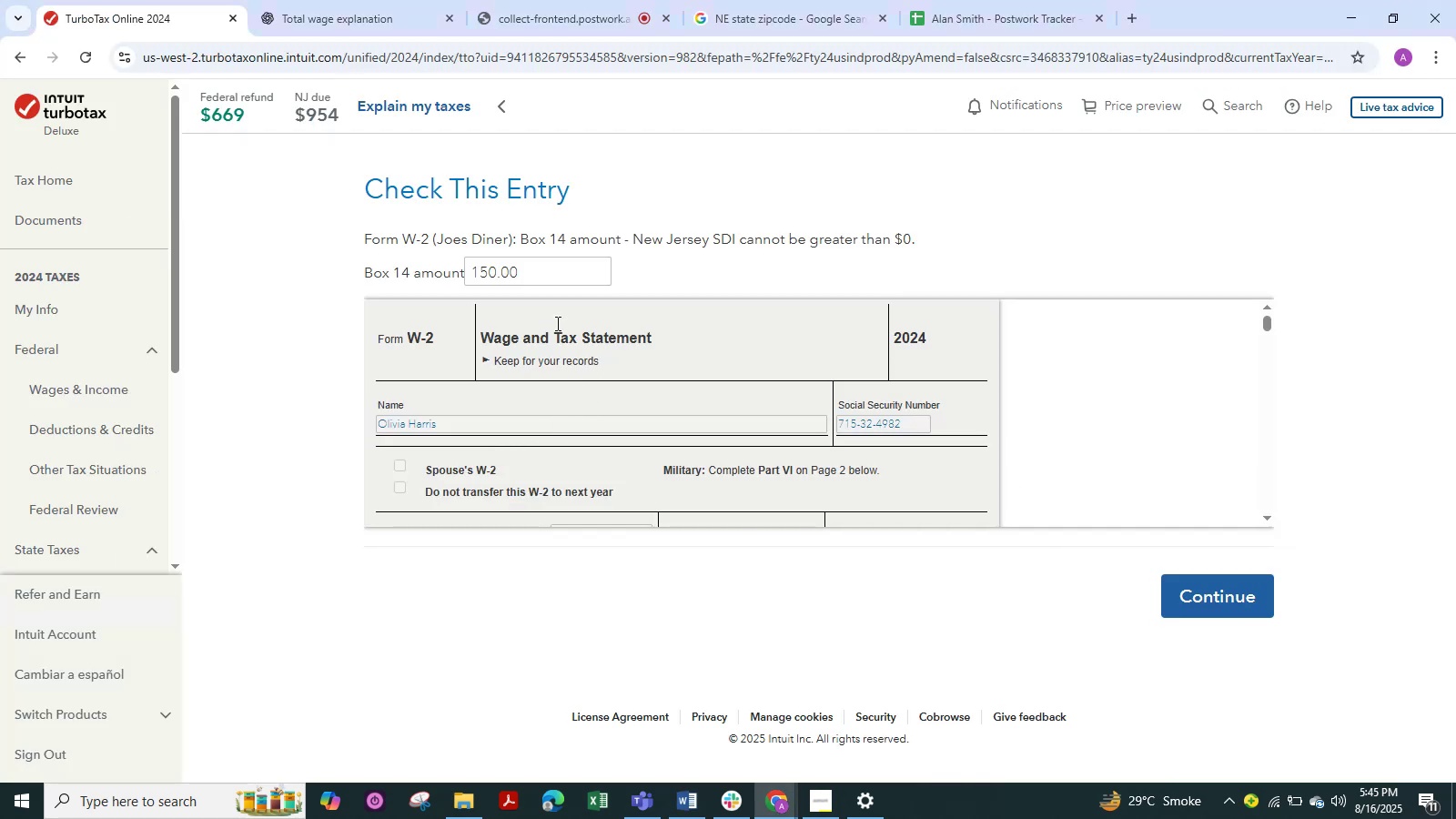 
left_click([545, 265])
 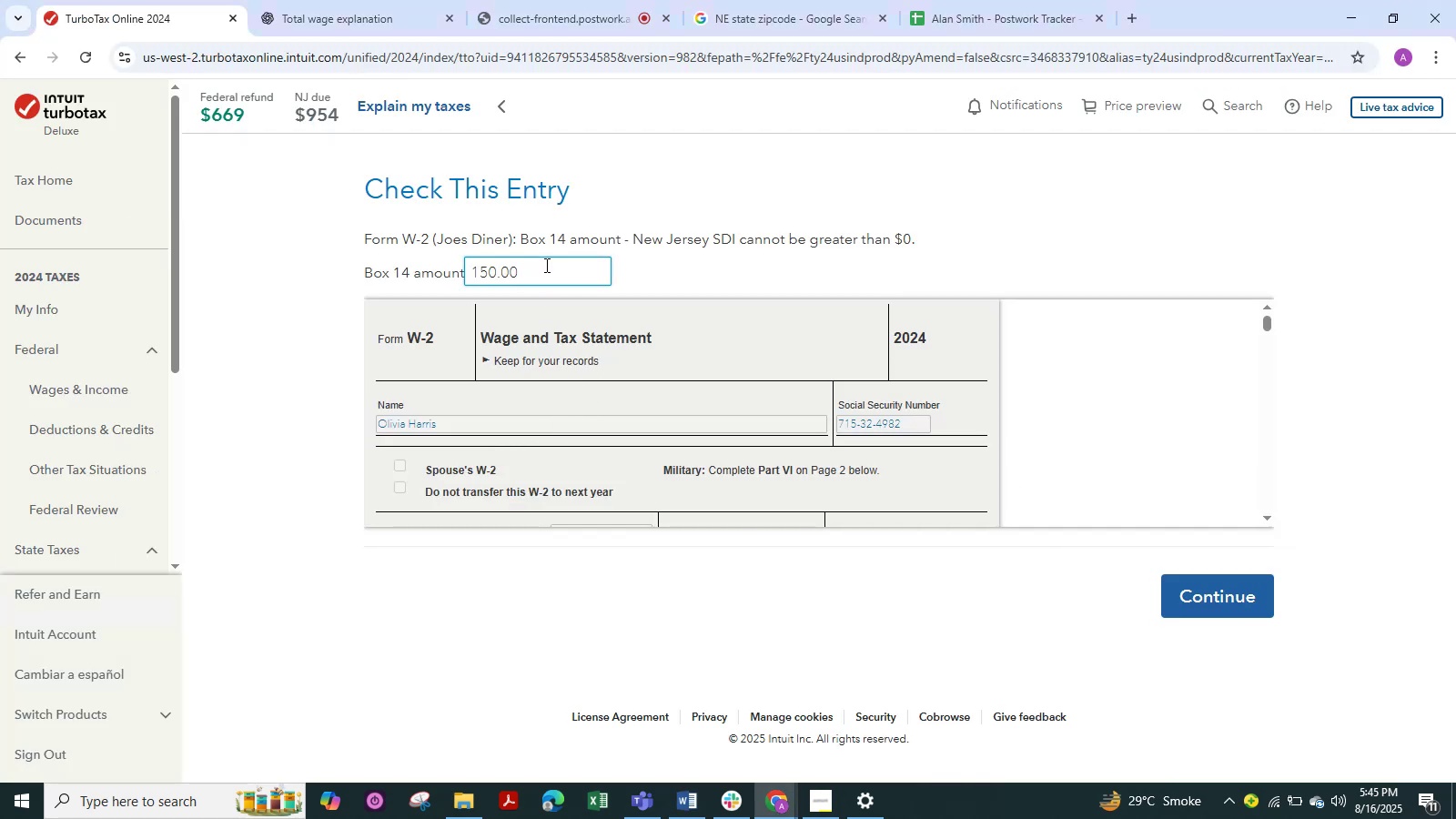 
key(Control+V)
 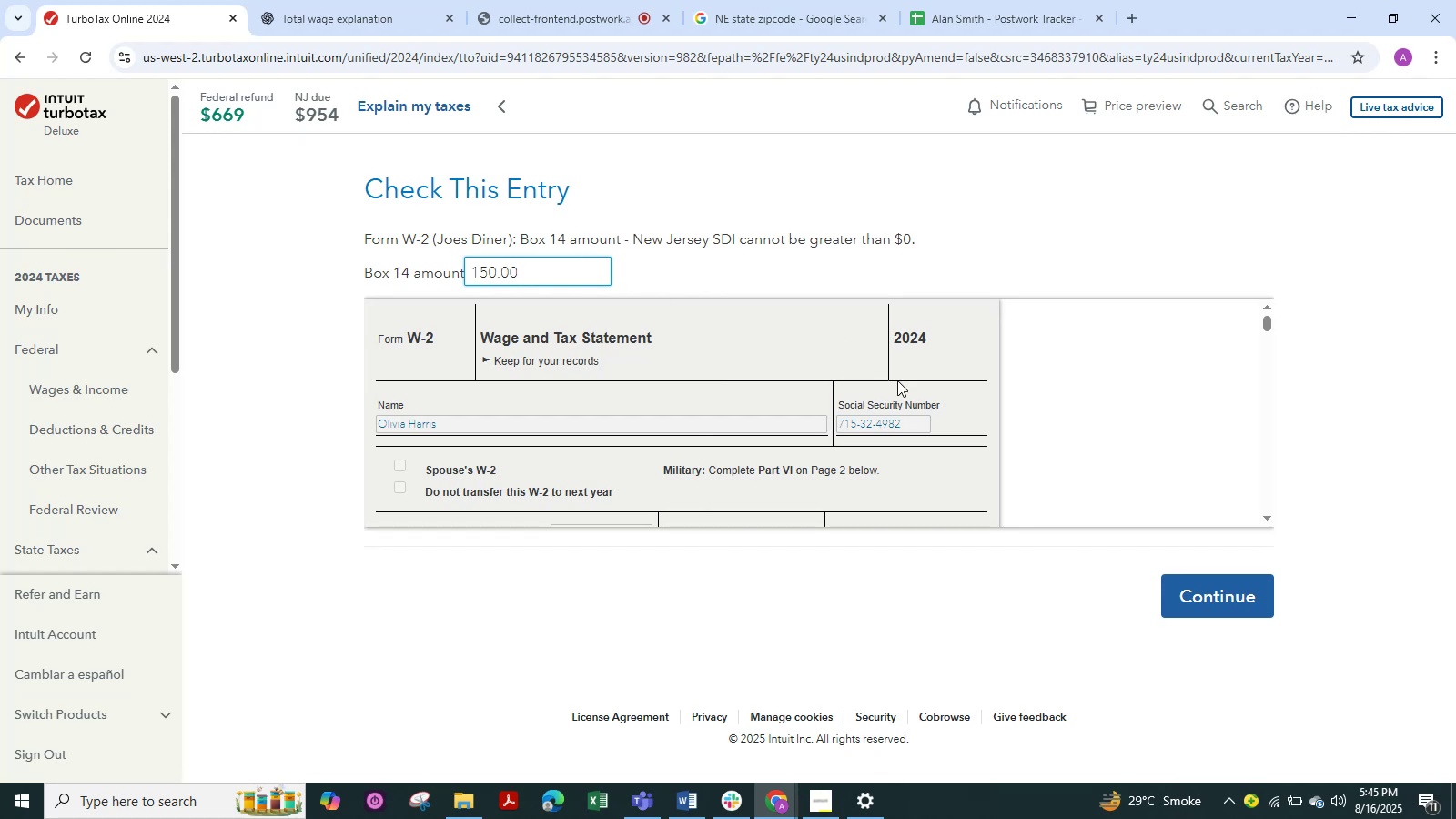 
left_click([1232, 596])
 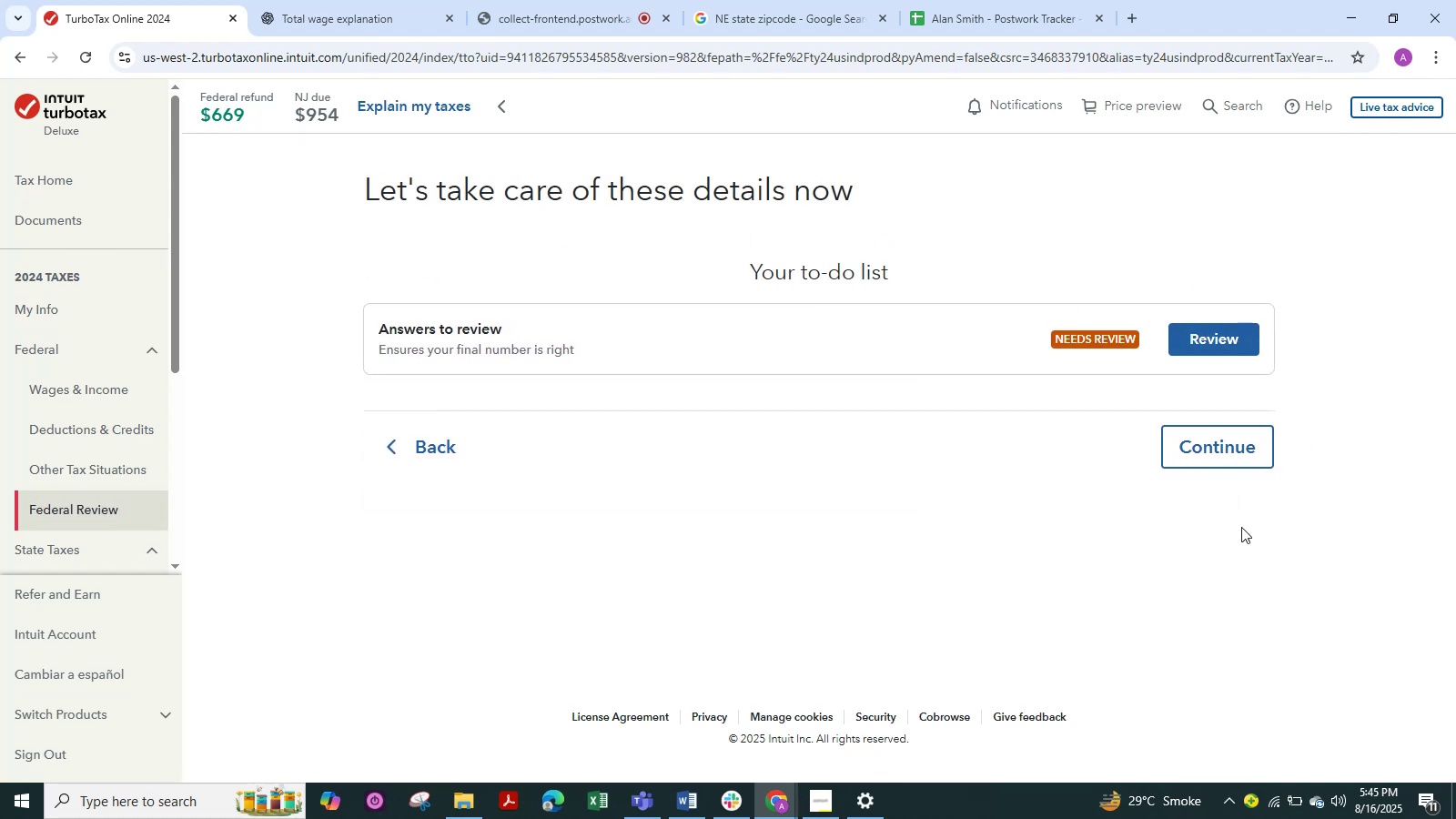 
left_click([1210, 343])
 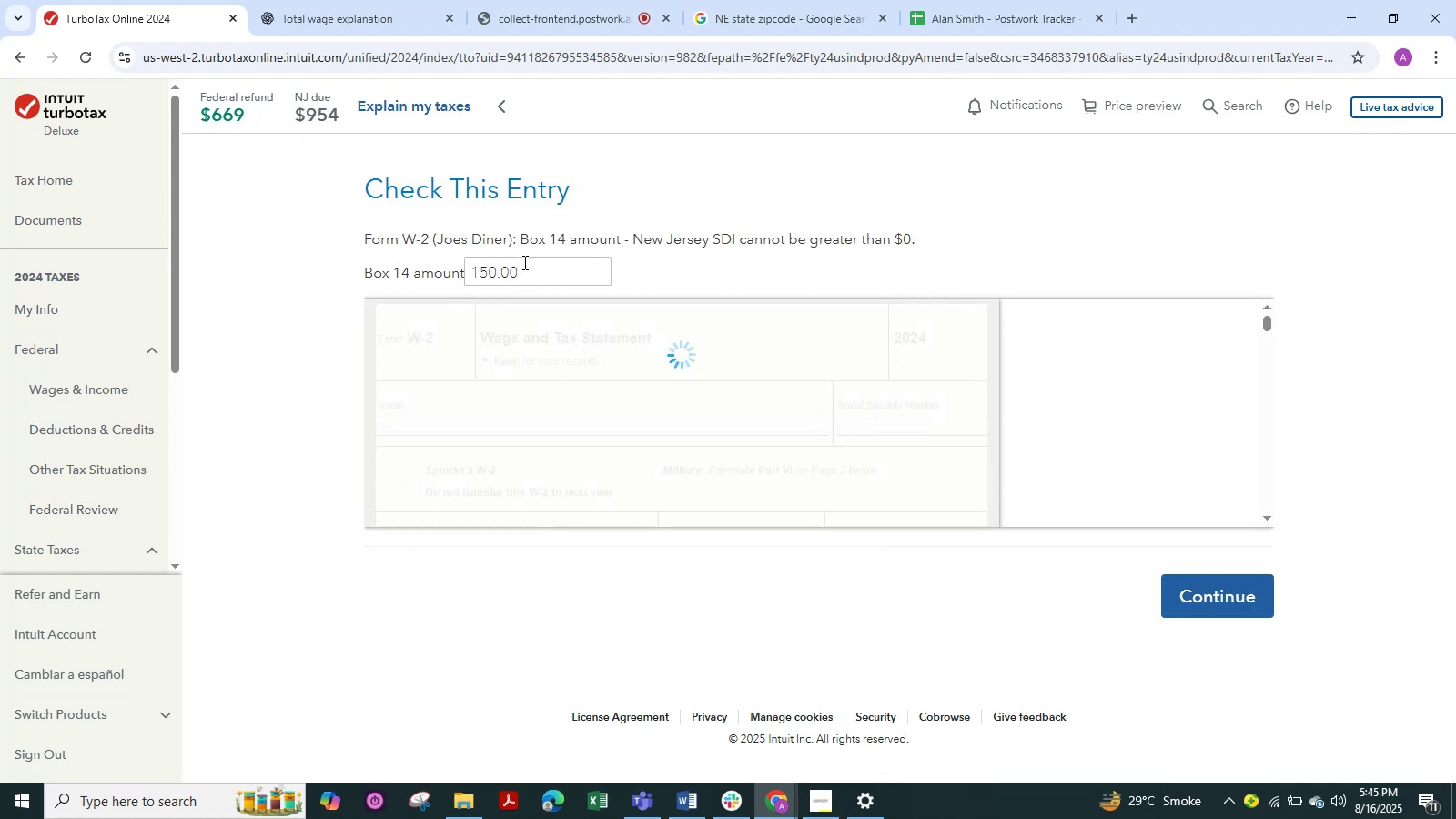 
left_click([537, 263])
 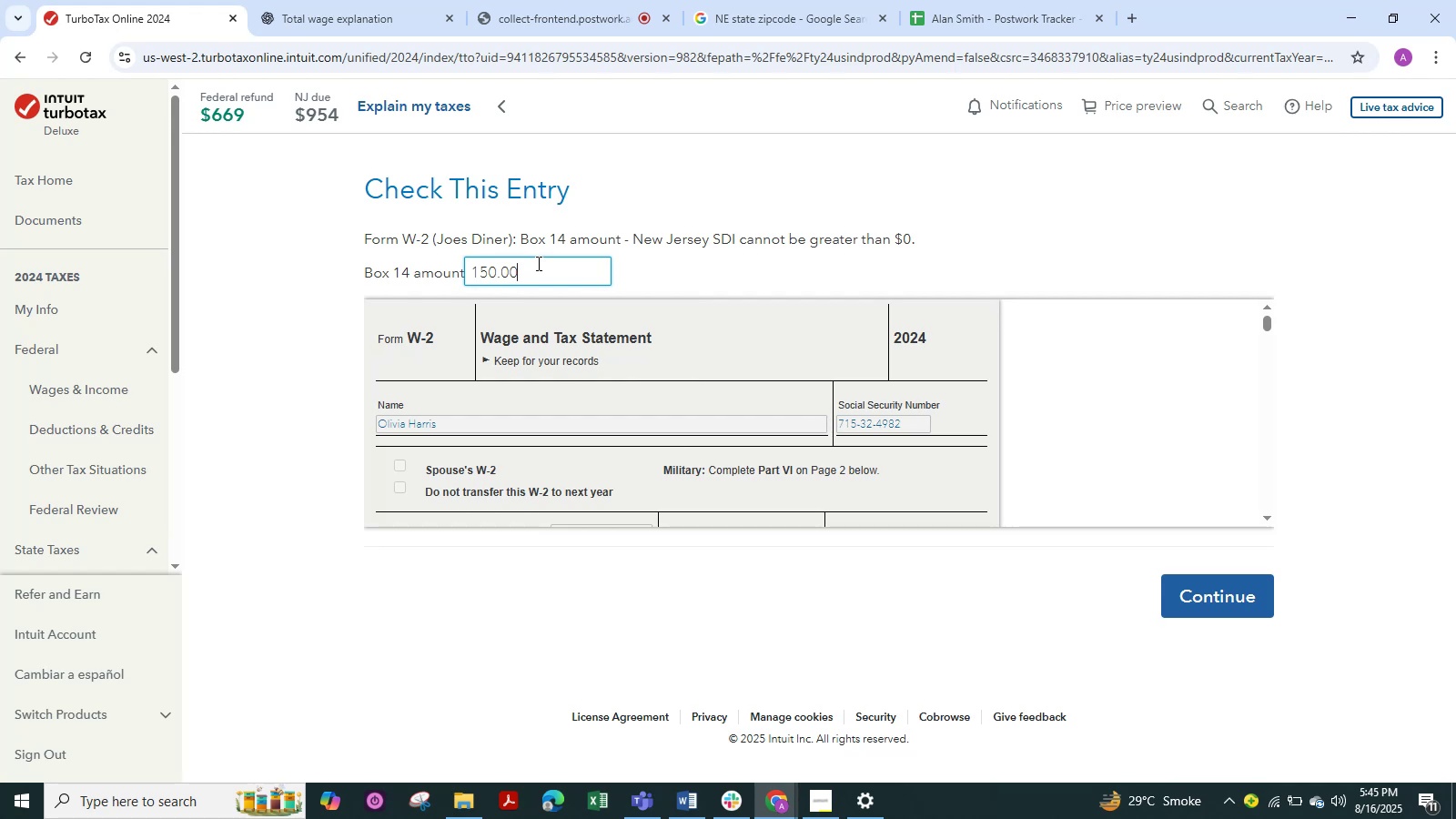 
wait(35.67)
 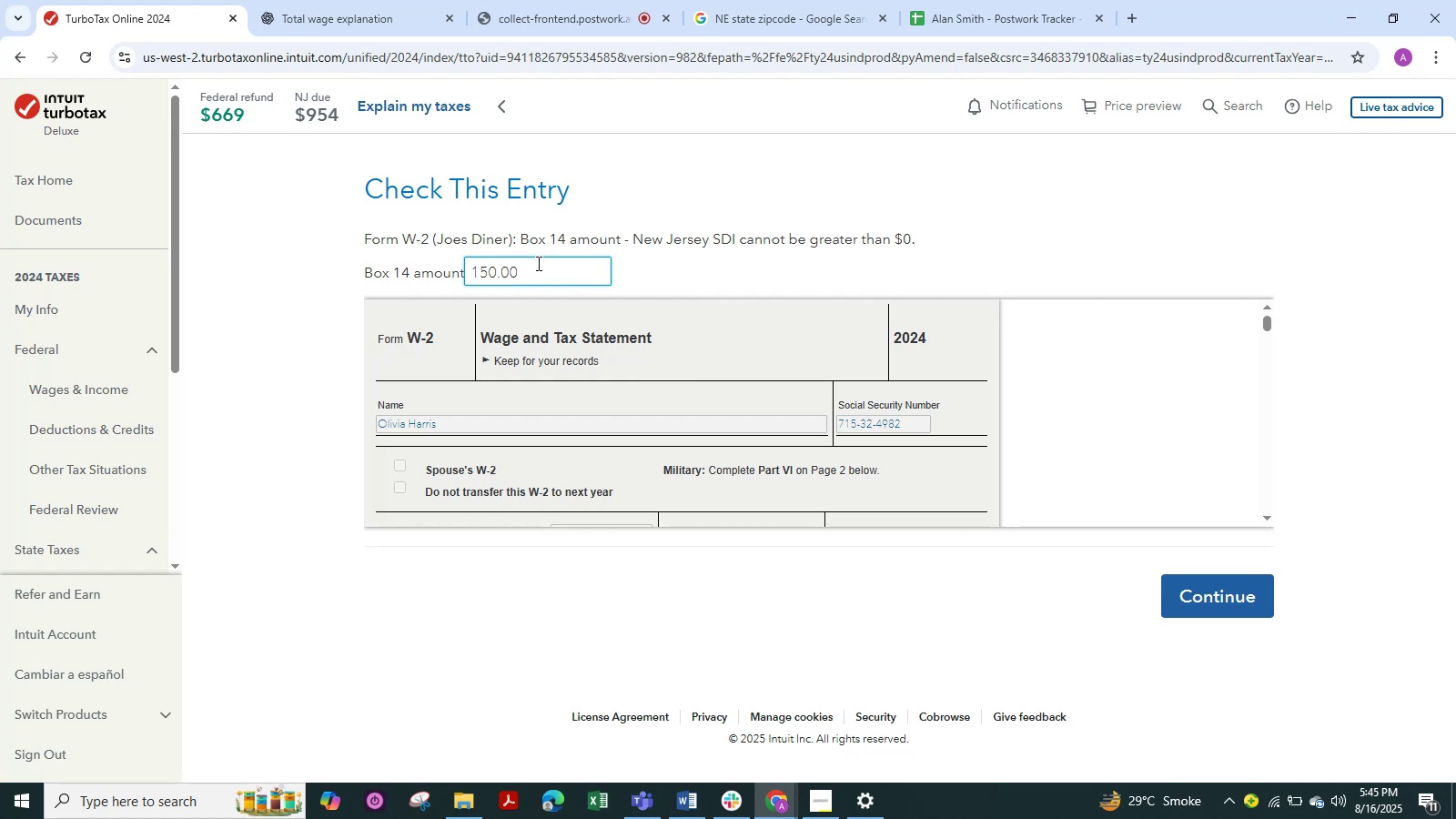 
key(Control+V)
 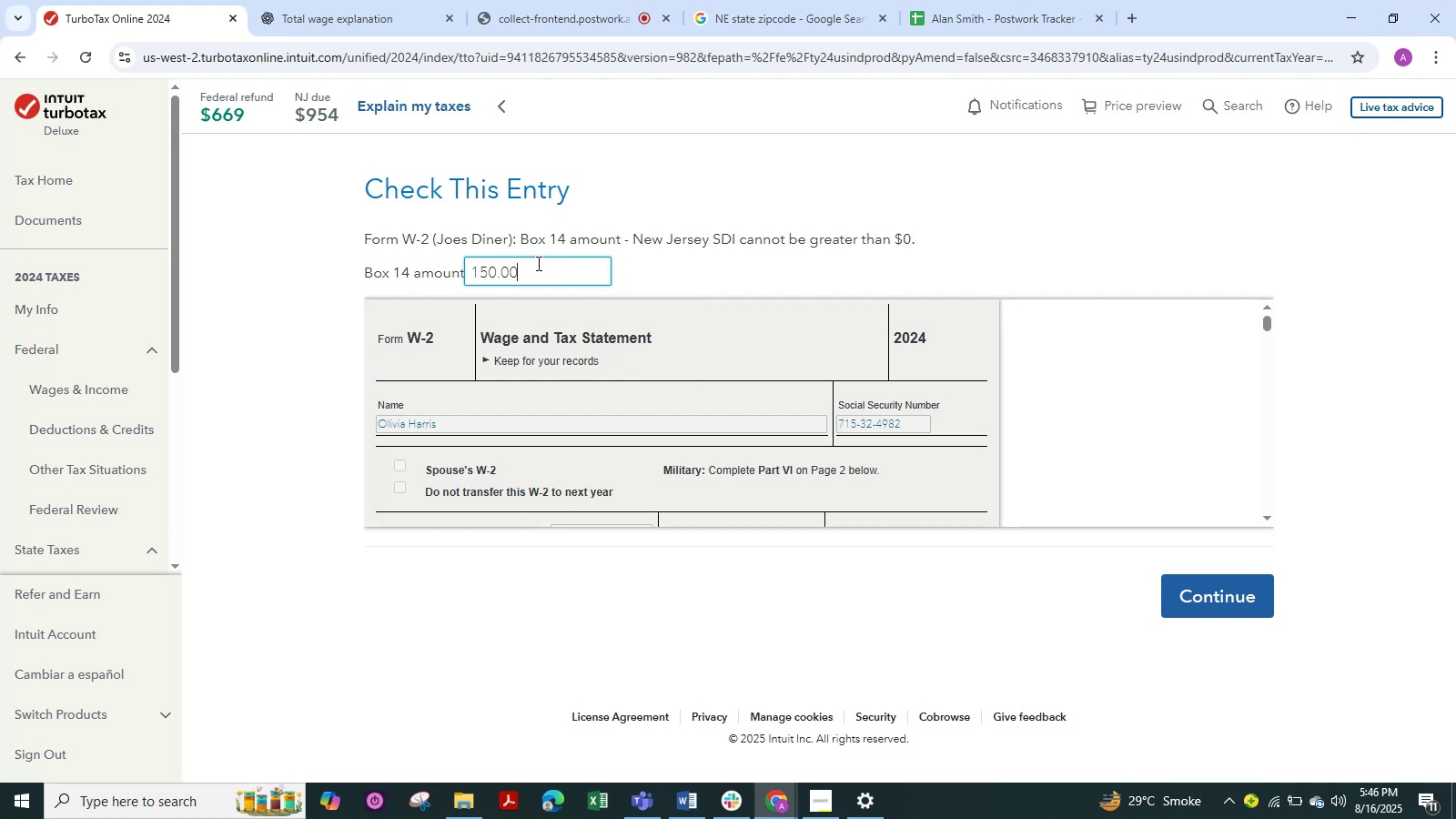 
wait(8.78)
 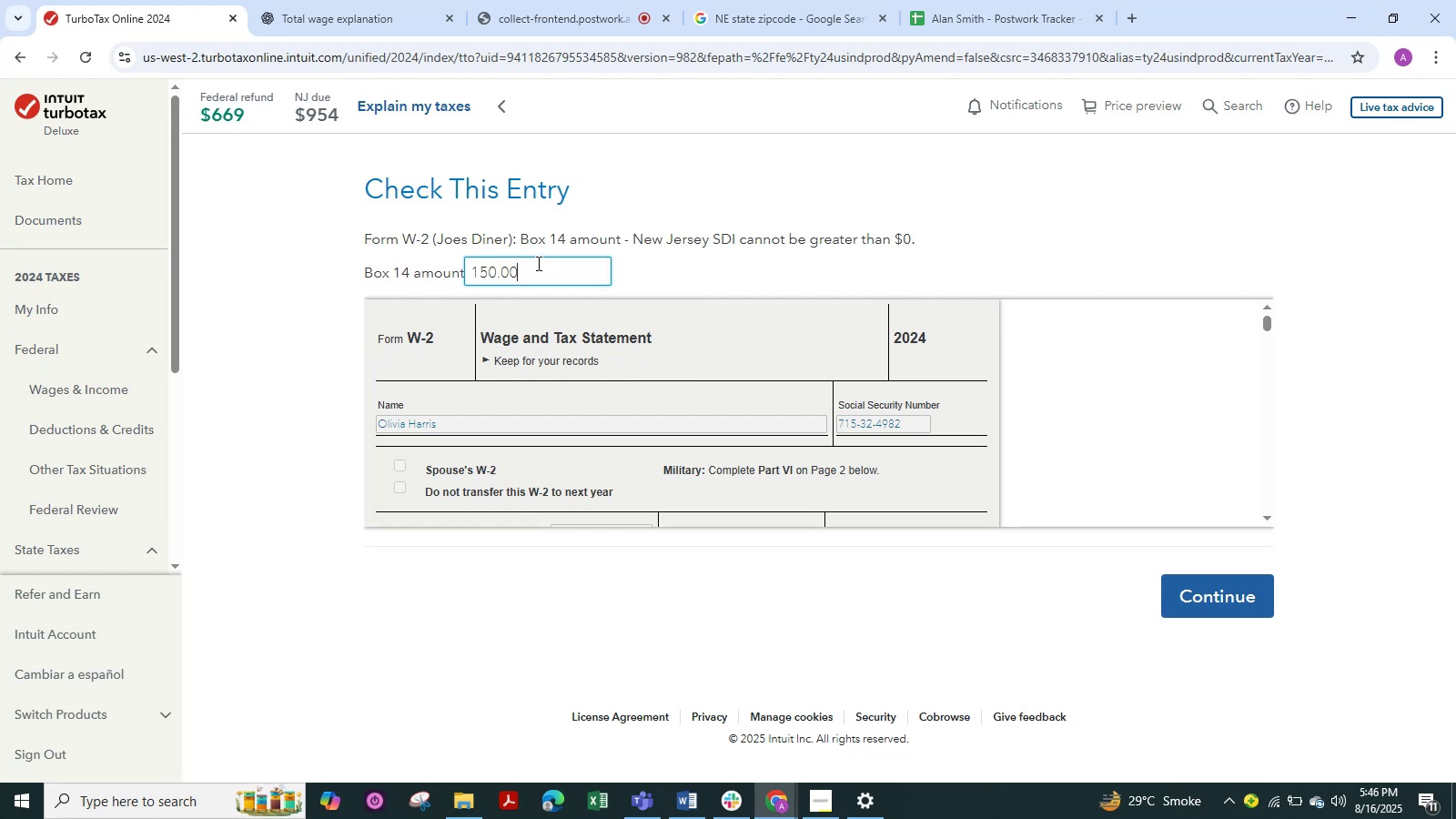 
hold_key(key=Backspace, duration=0.86)
 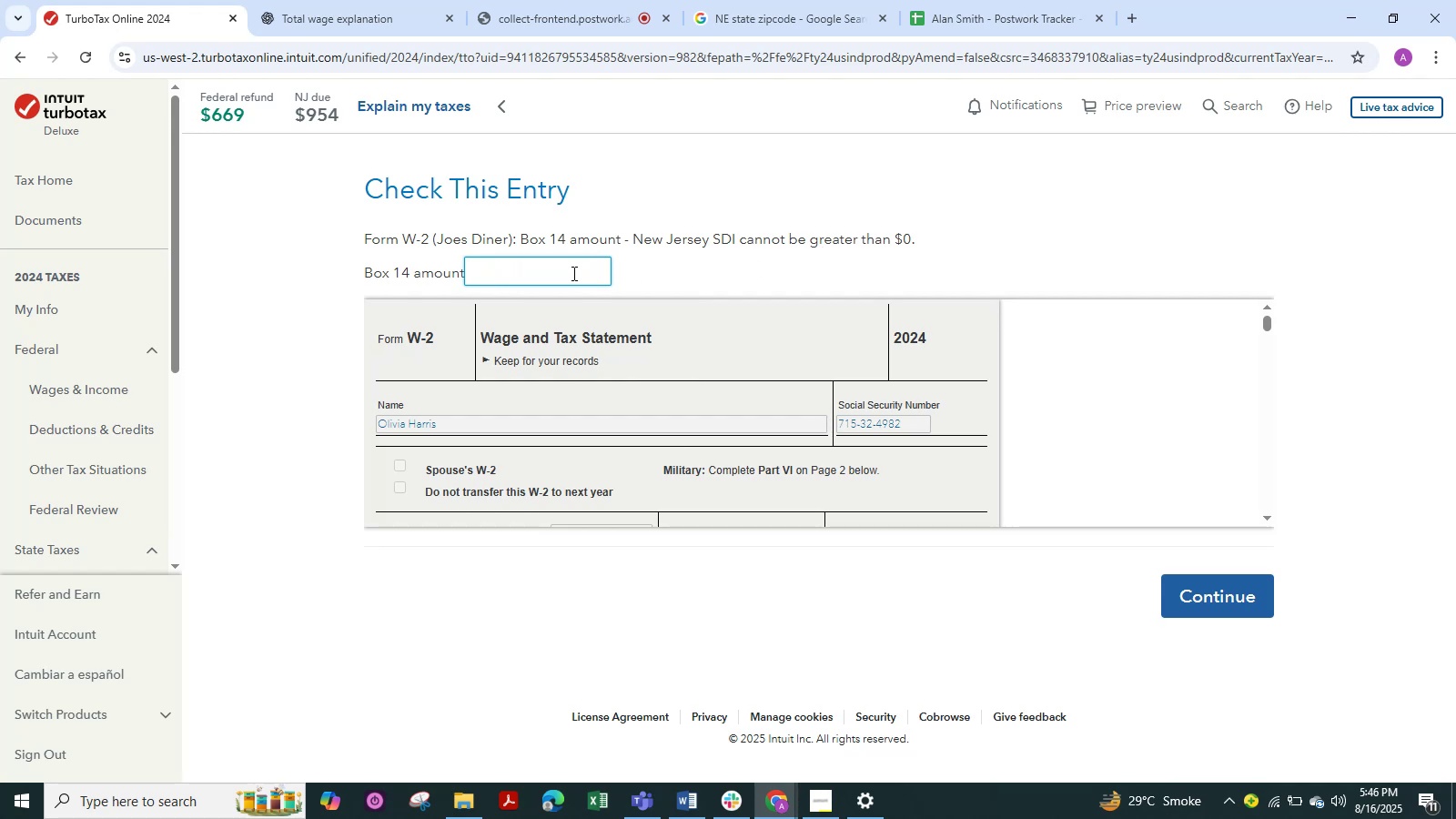 
key(Numpad0)
 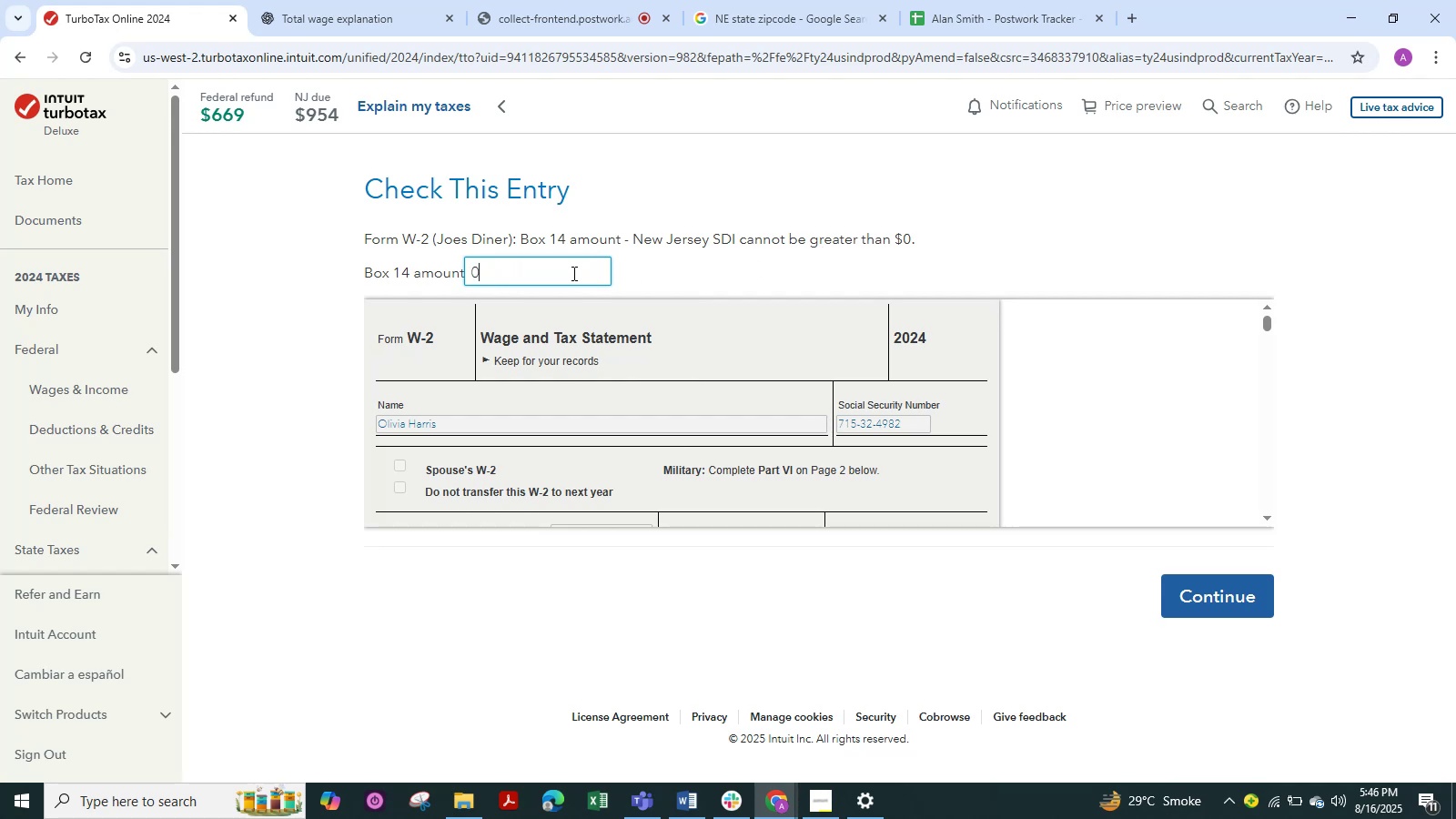 
key(Numpad0)
 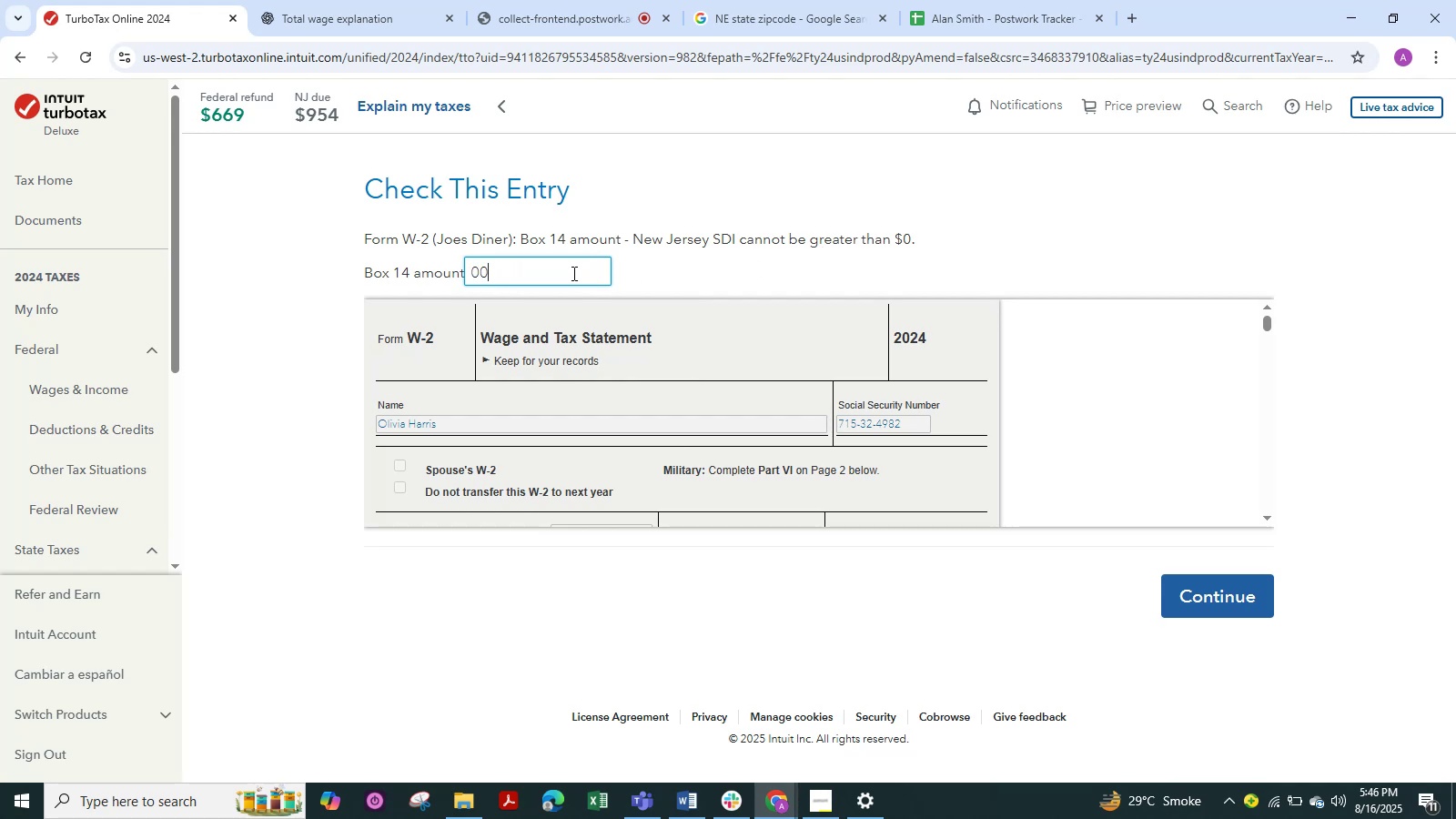 
key(Numpad0)
 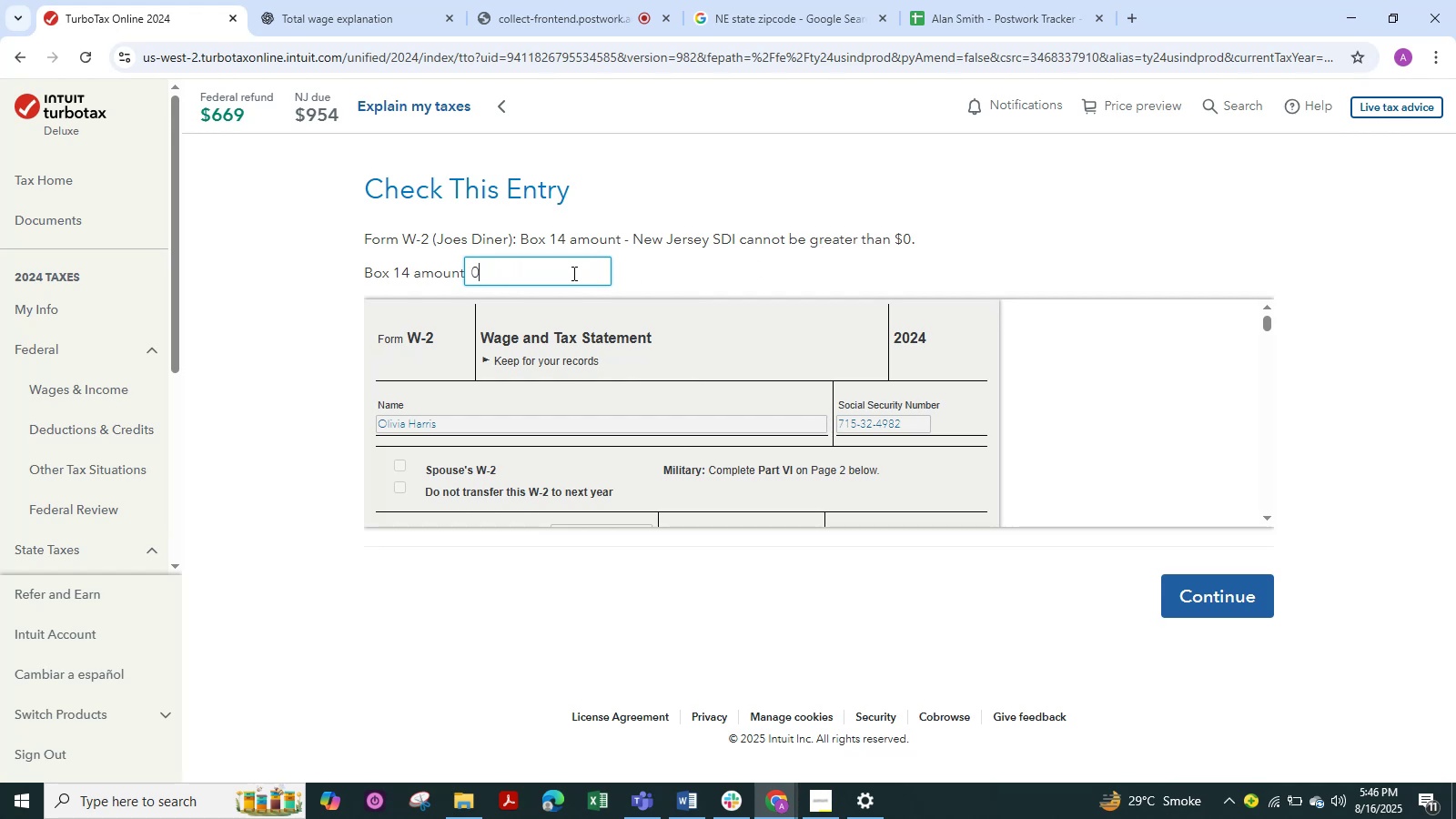 
key(Numpad0)
 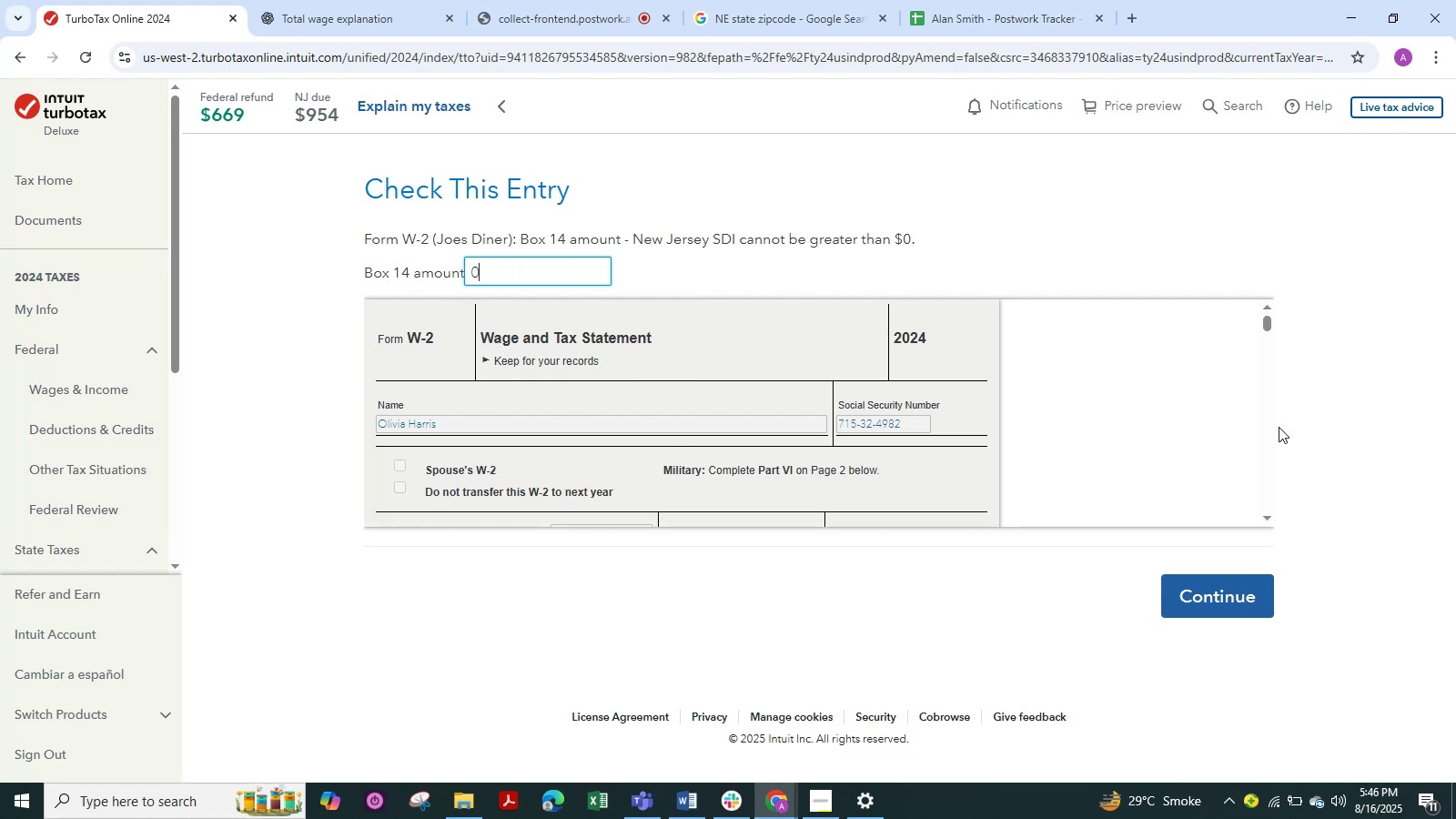 
left_click([1199, 428])
 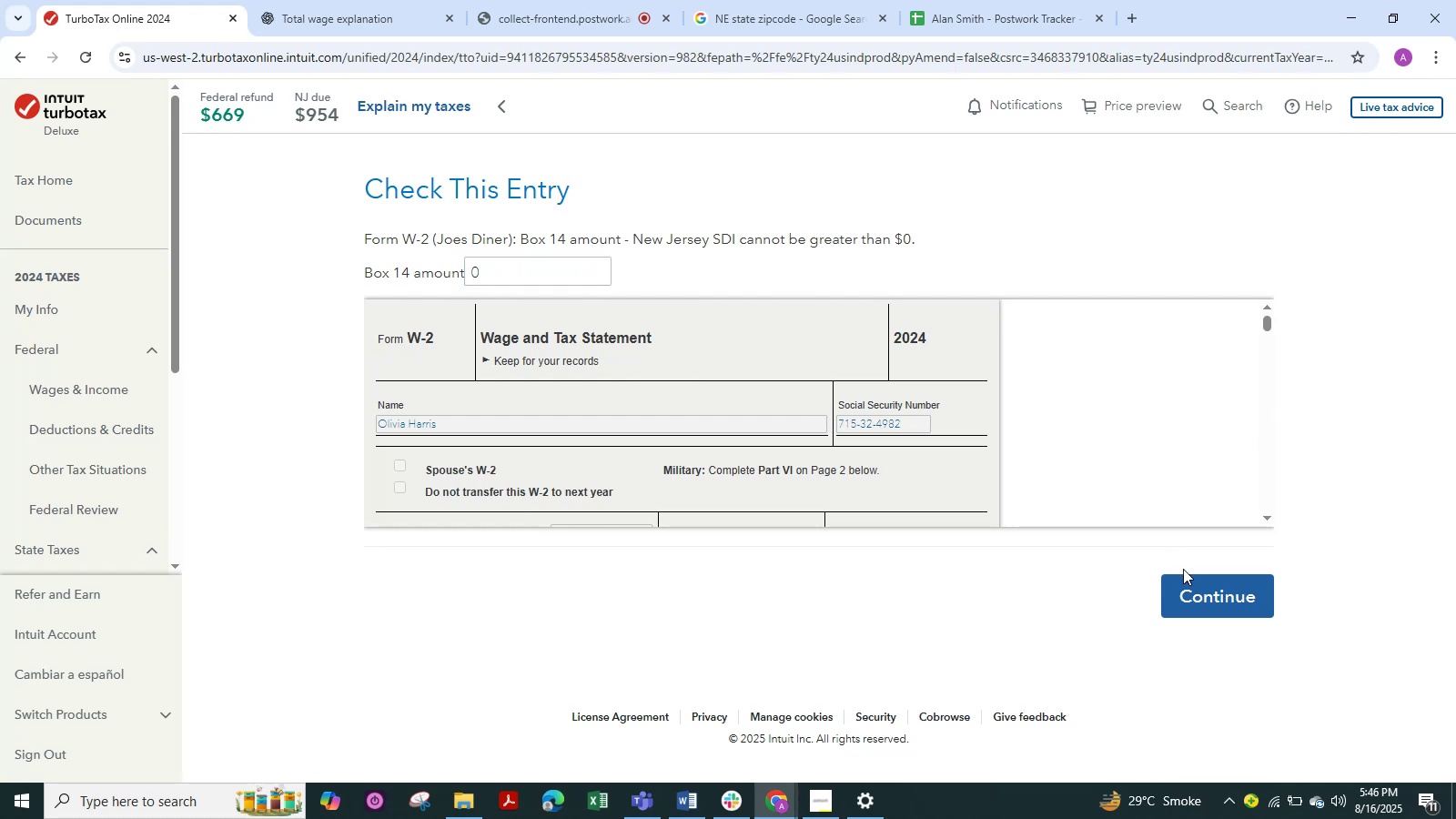 
left_click([1192, 583])
 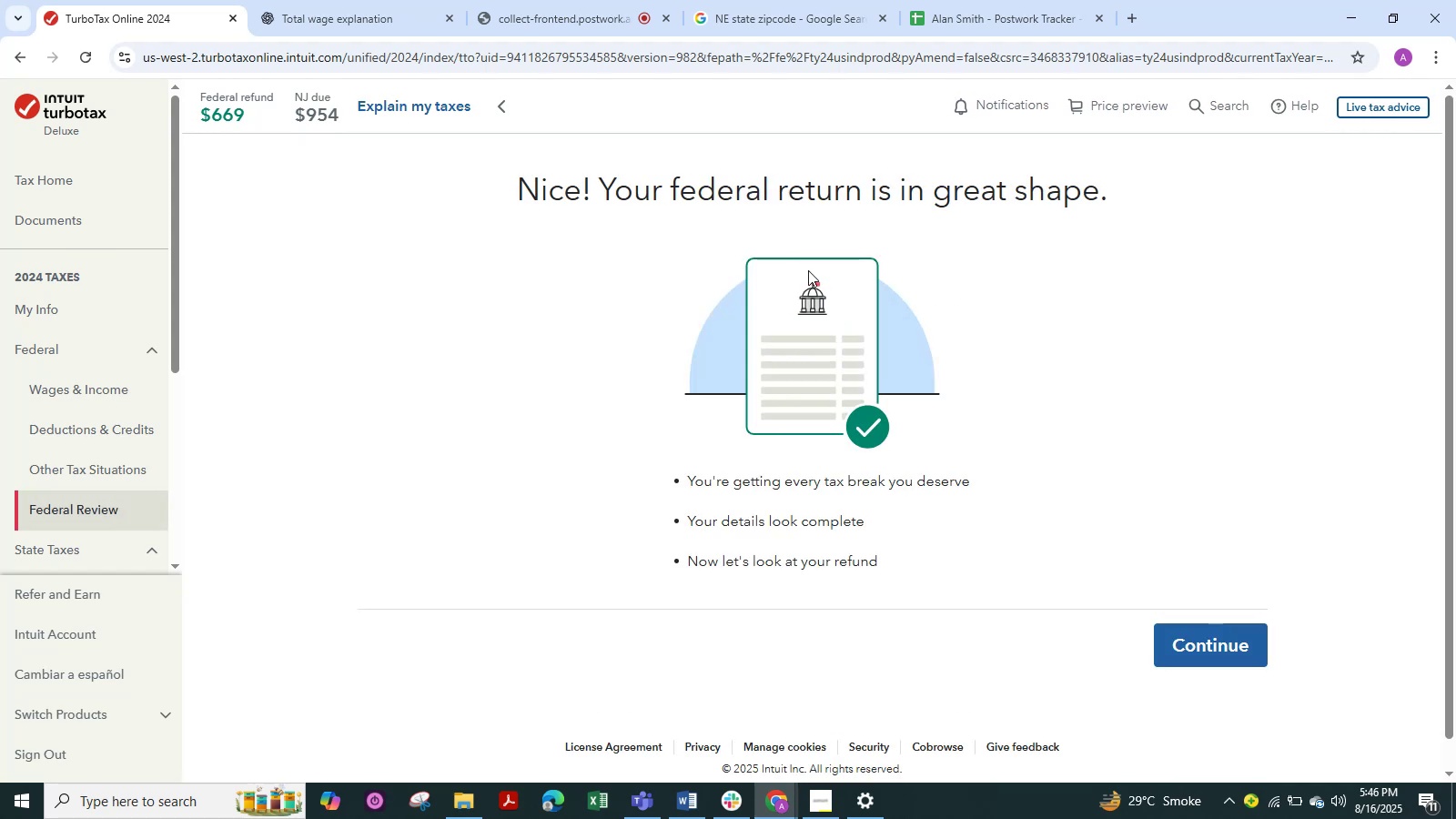 
wait(9.08)
 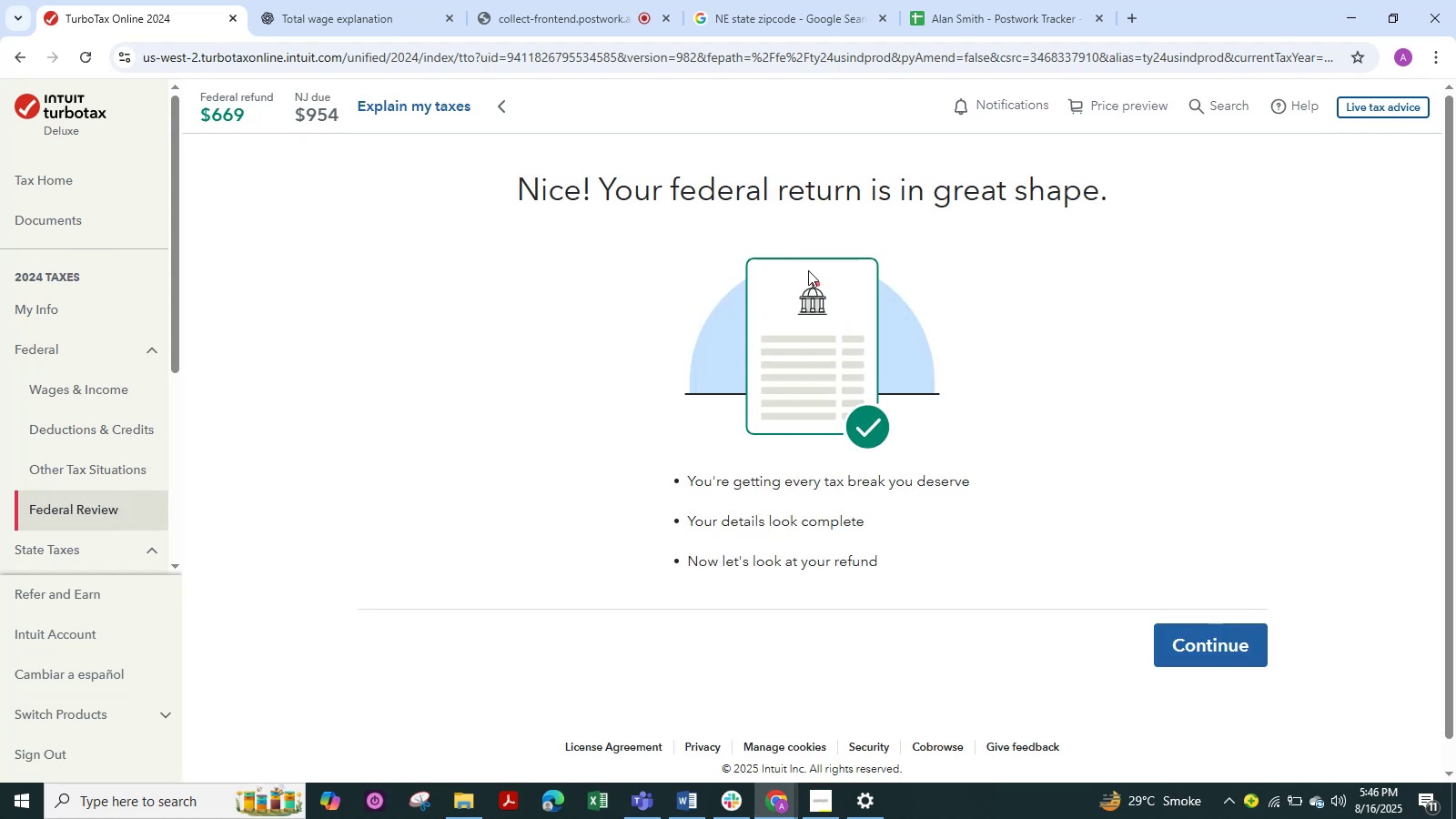 
left_click([1201, 596])
 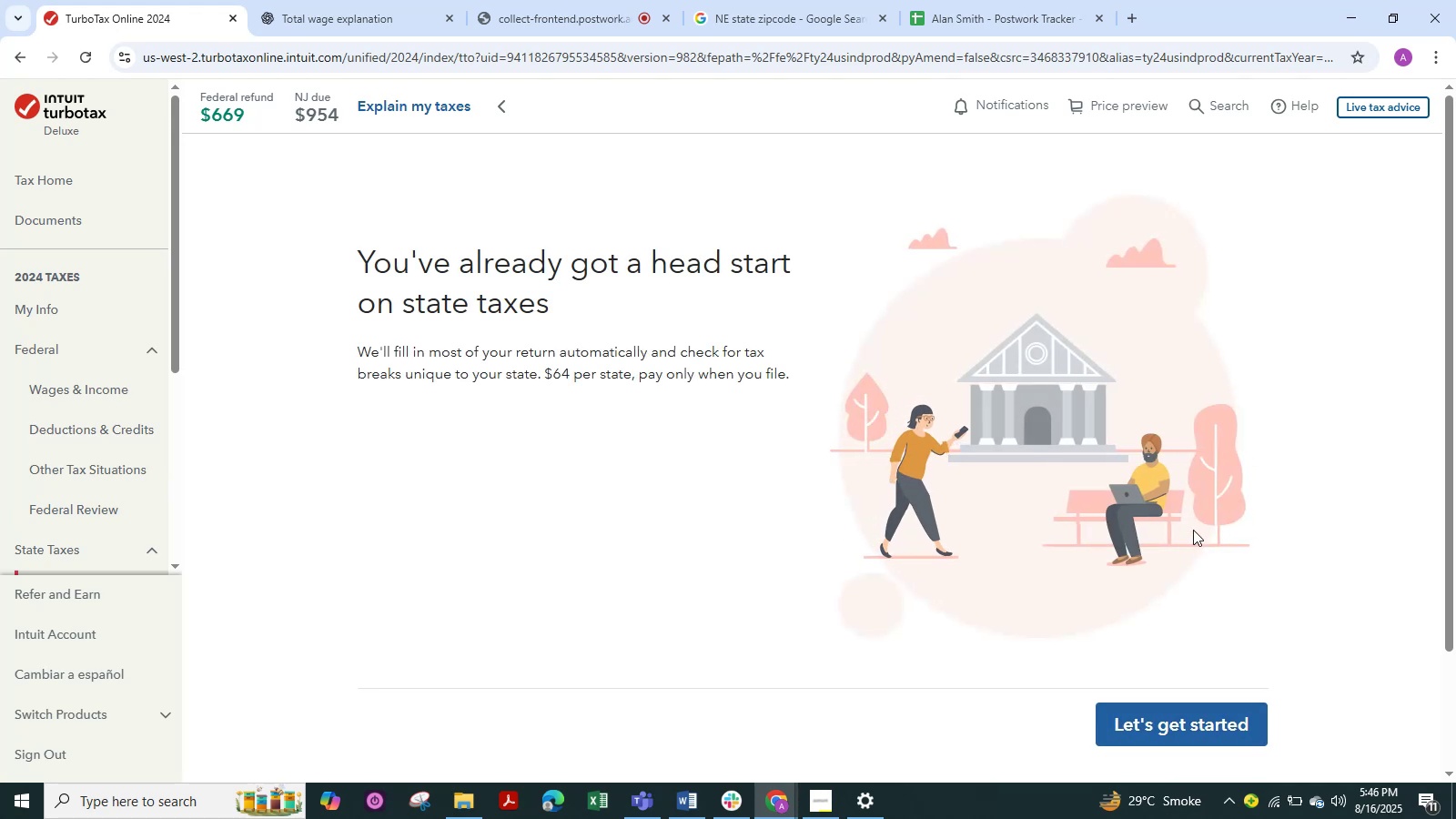 
left_click([1194, 714])
 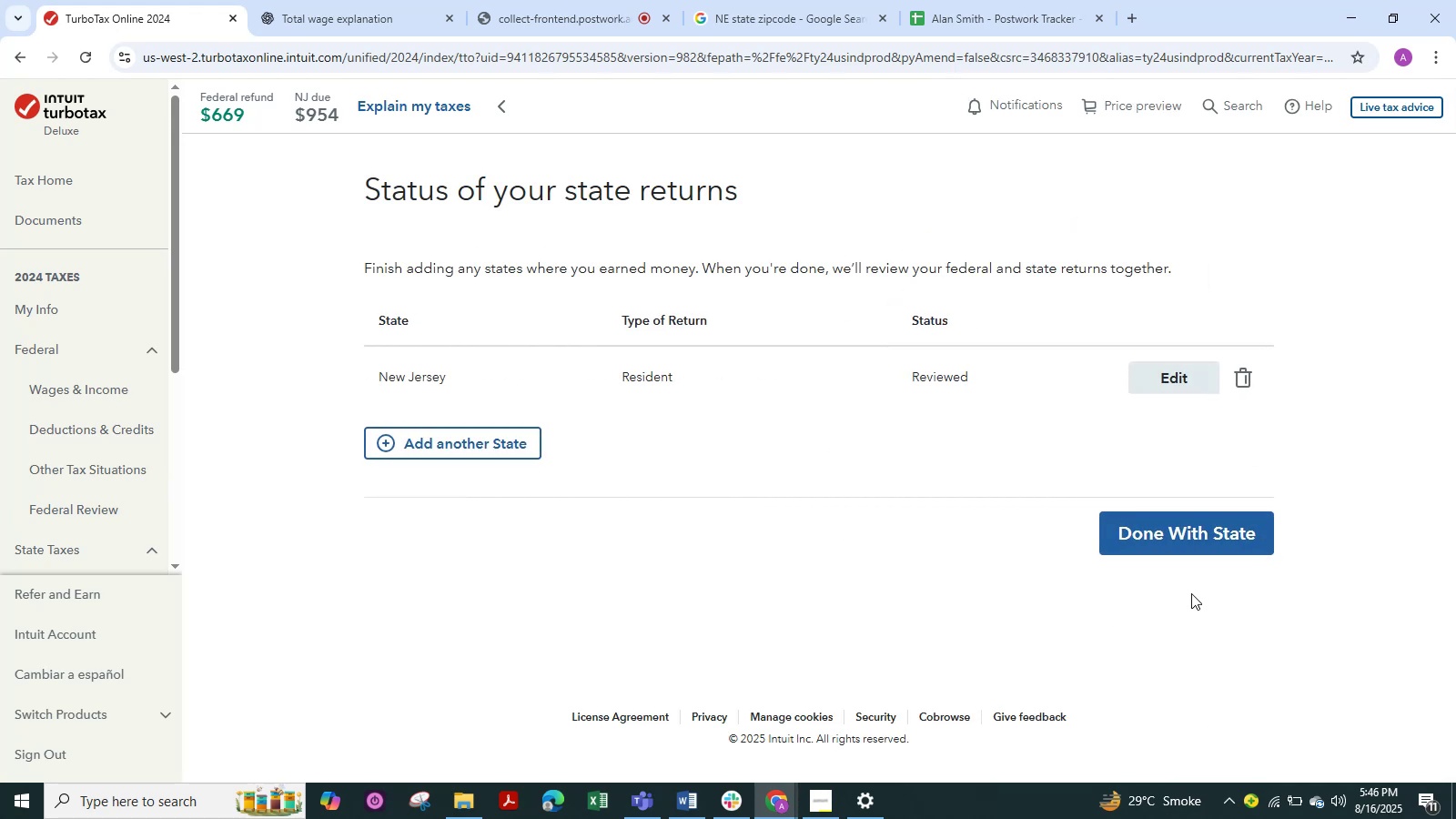 
left_click([1184, 534])
 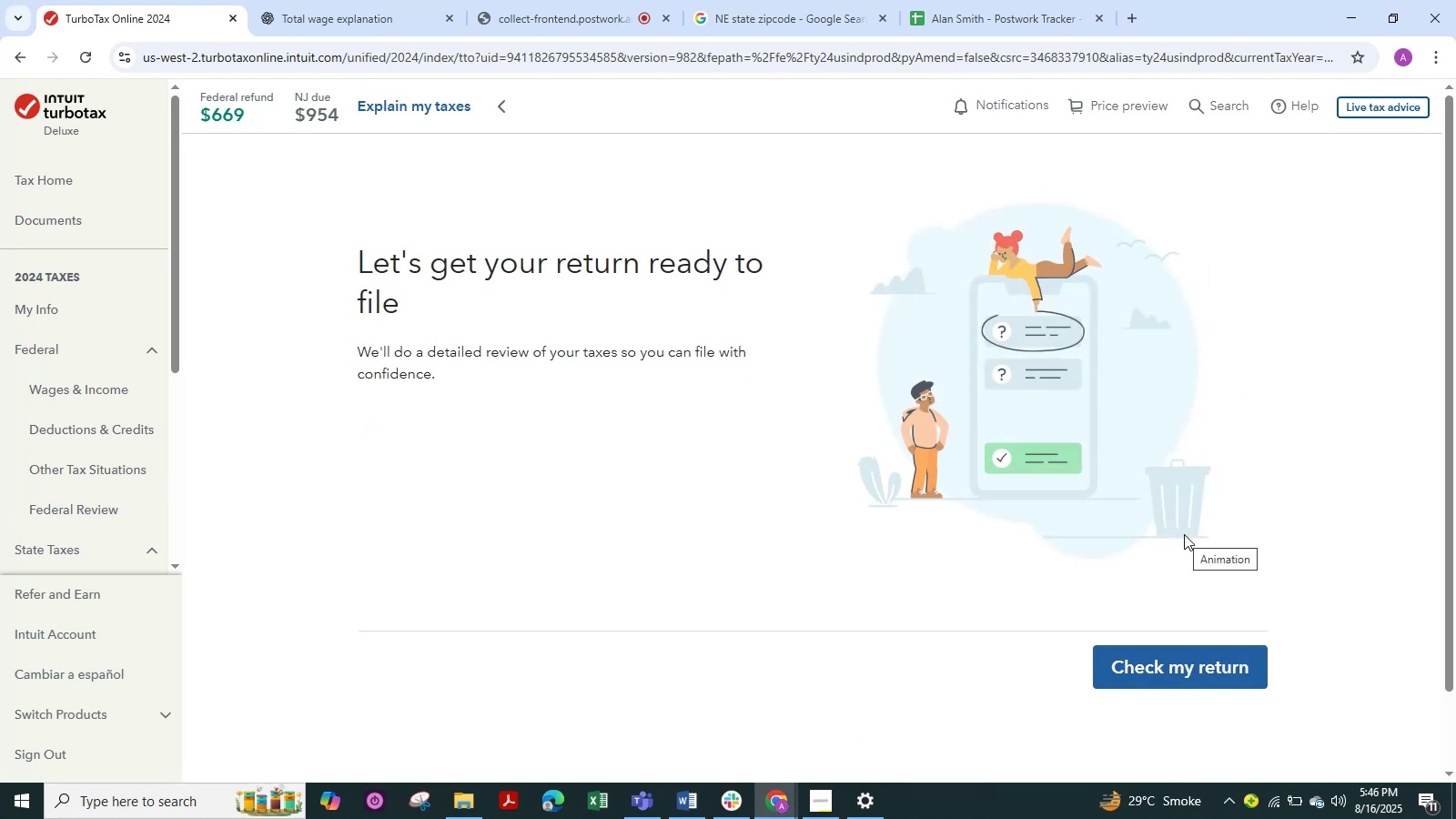 
left_click([1183, 669])
 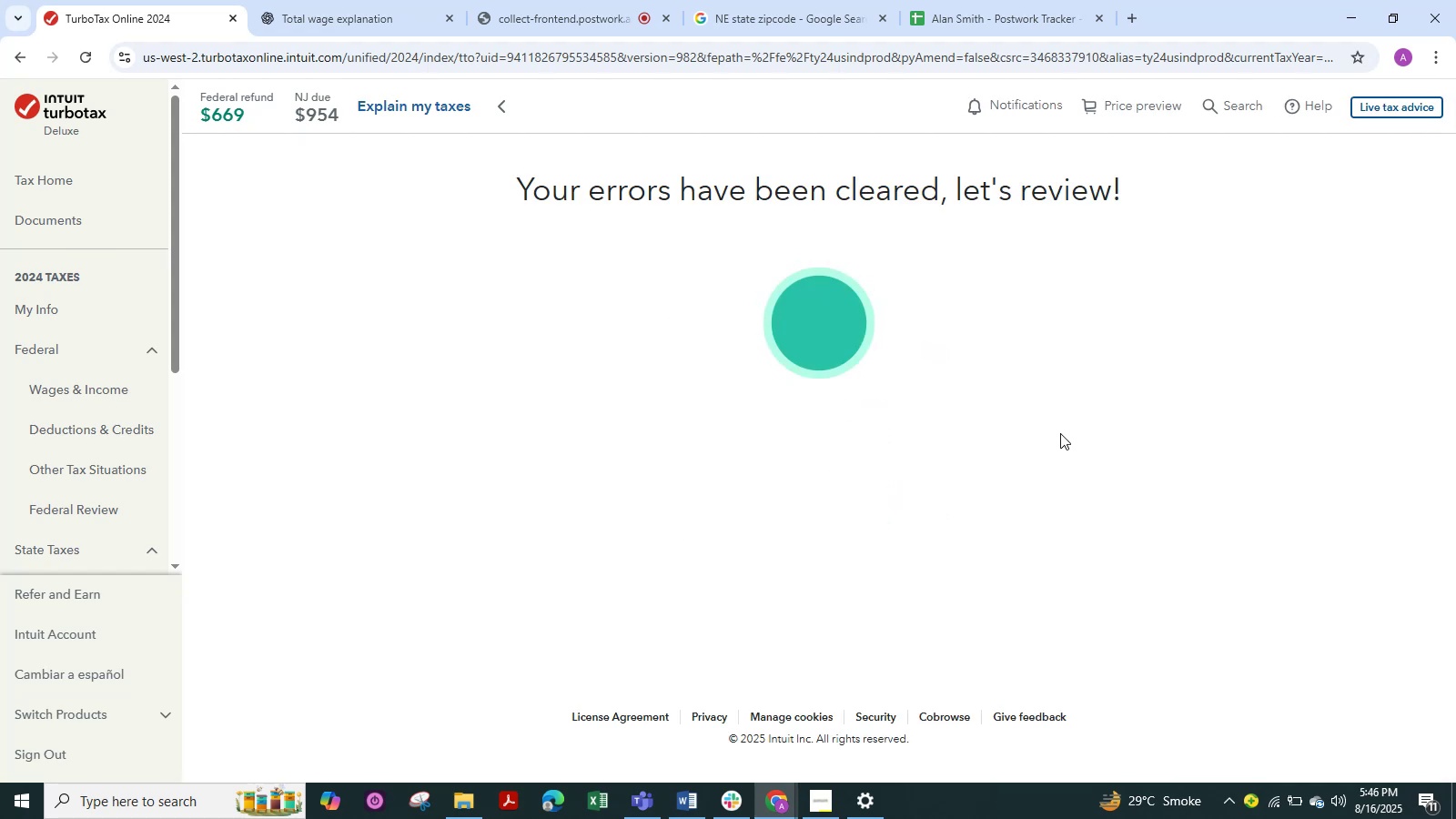 
wait(14.38)
 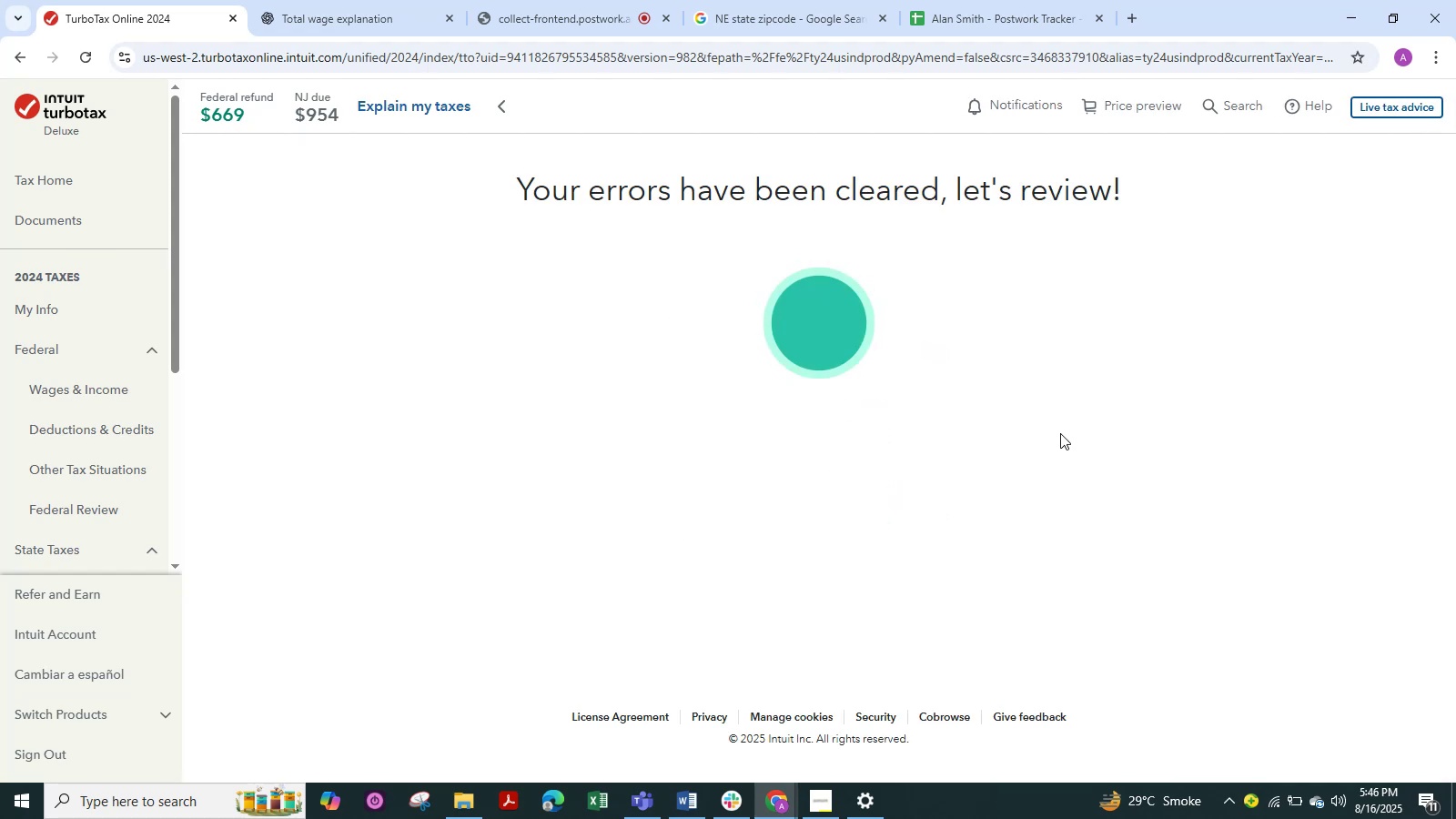 
left_click([1227, 635])
 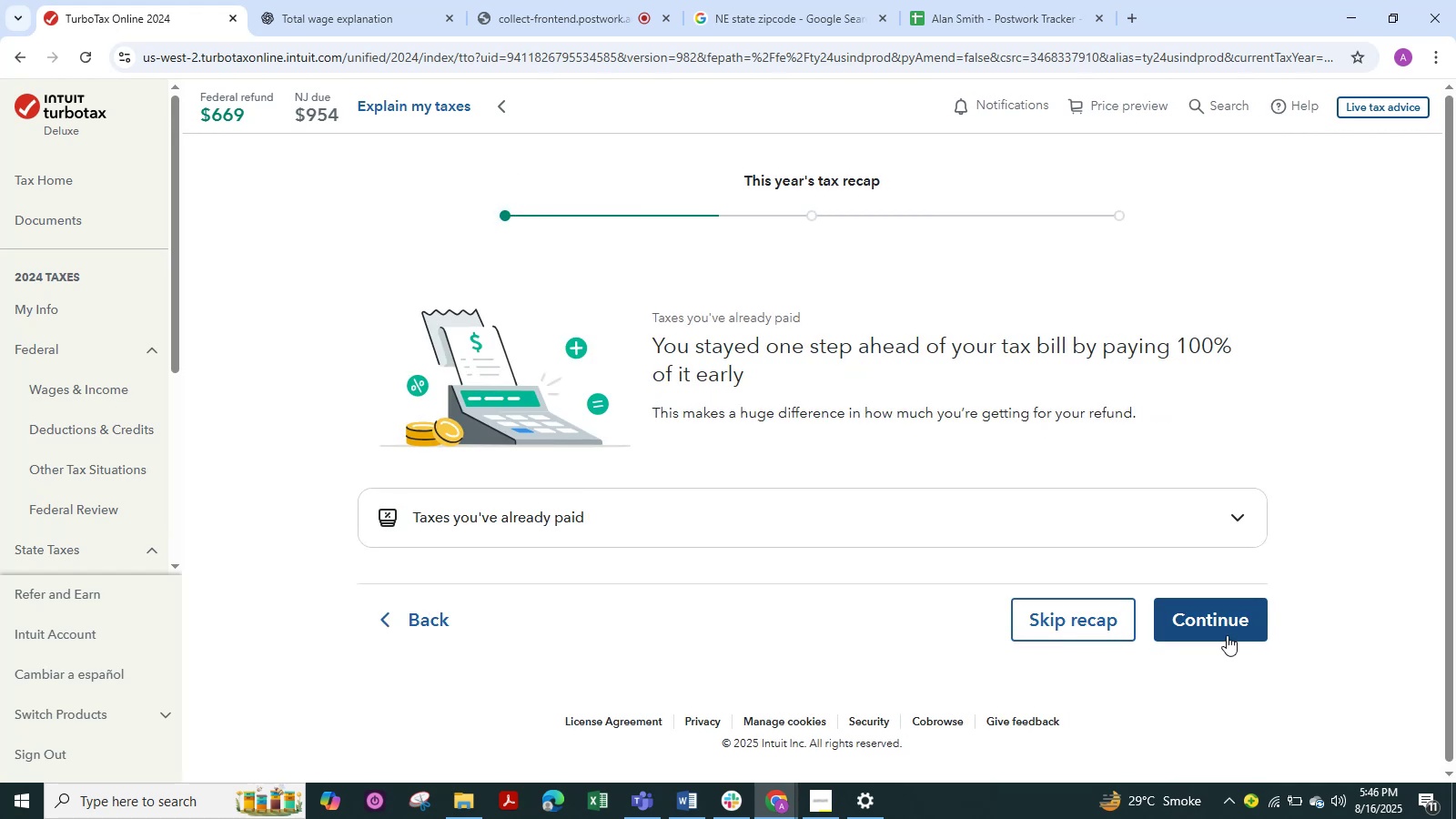 
left_click([1227, 635])
 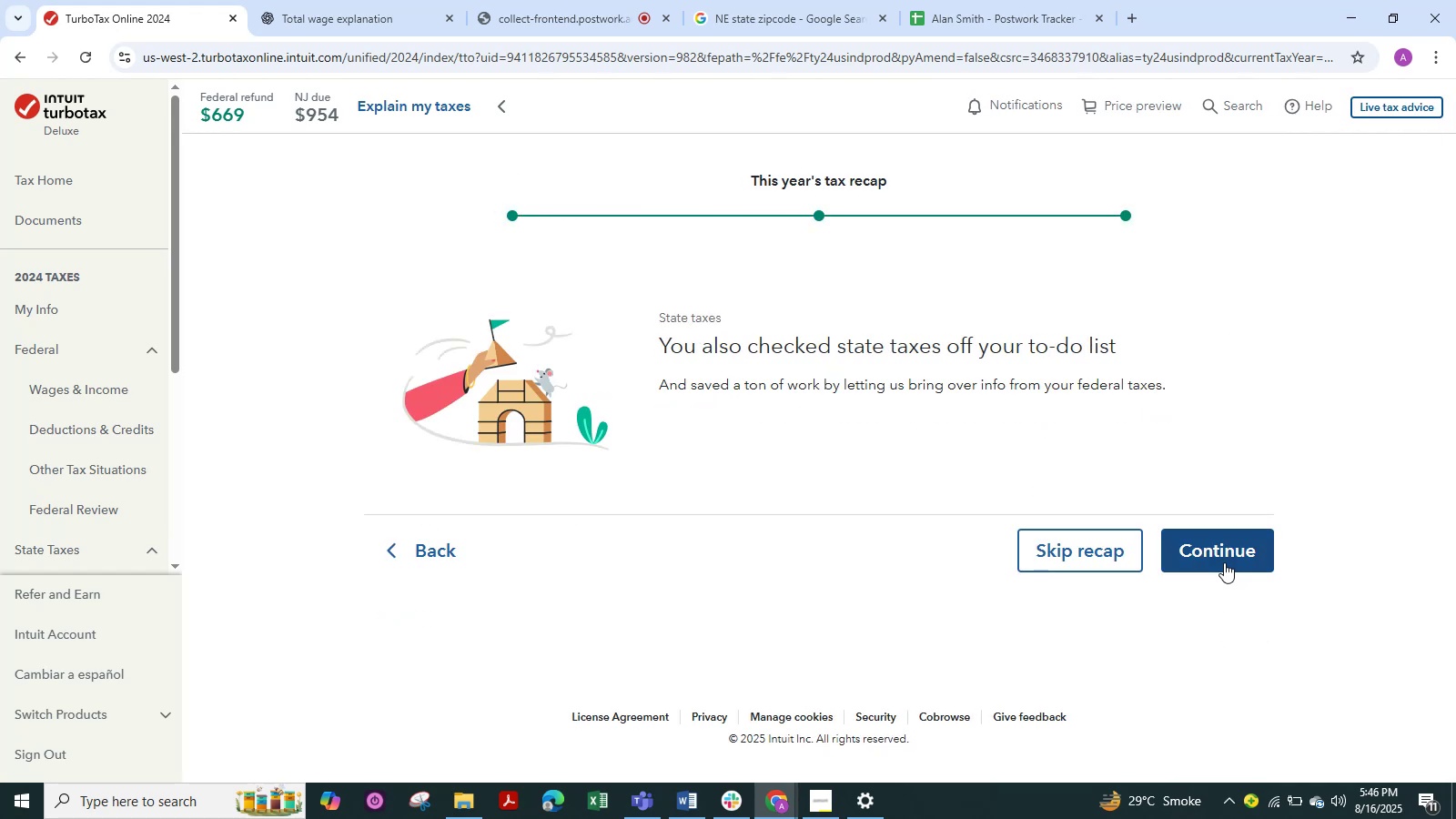 
left_click([1235, 552])
 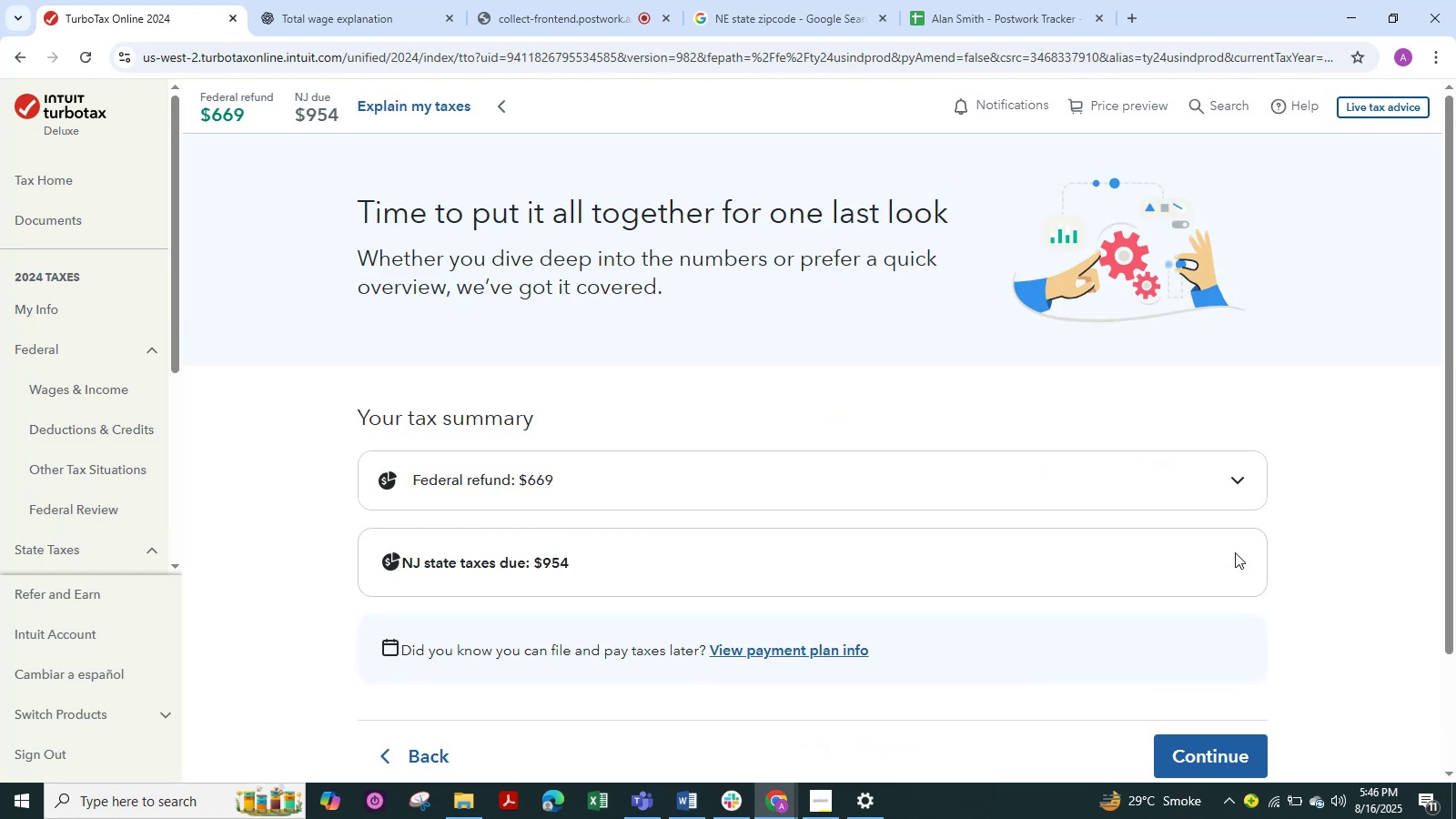 
scroll: coordinate [1235, 552], scroll_direction: down, amount: 2.0
 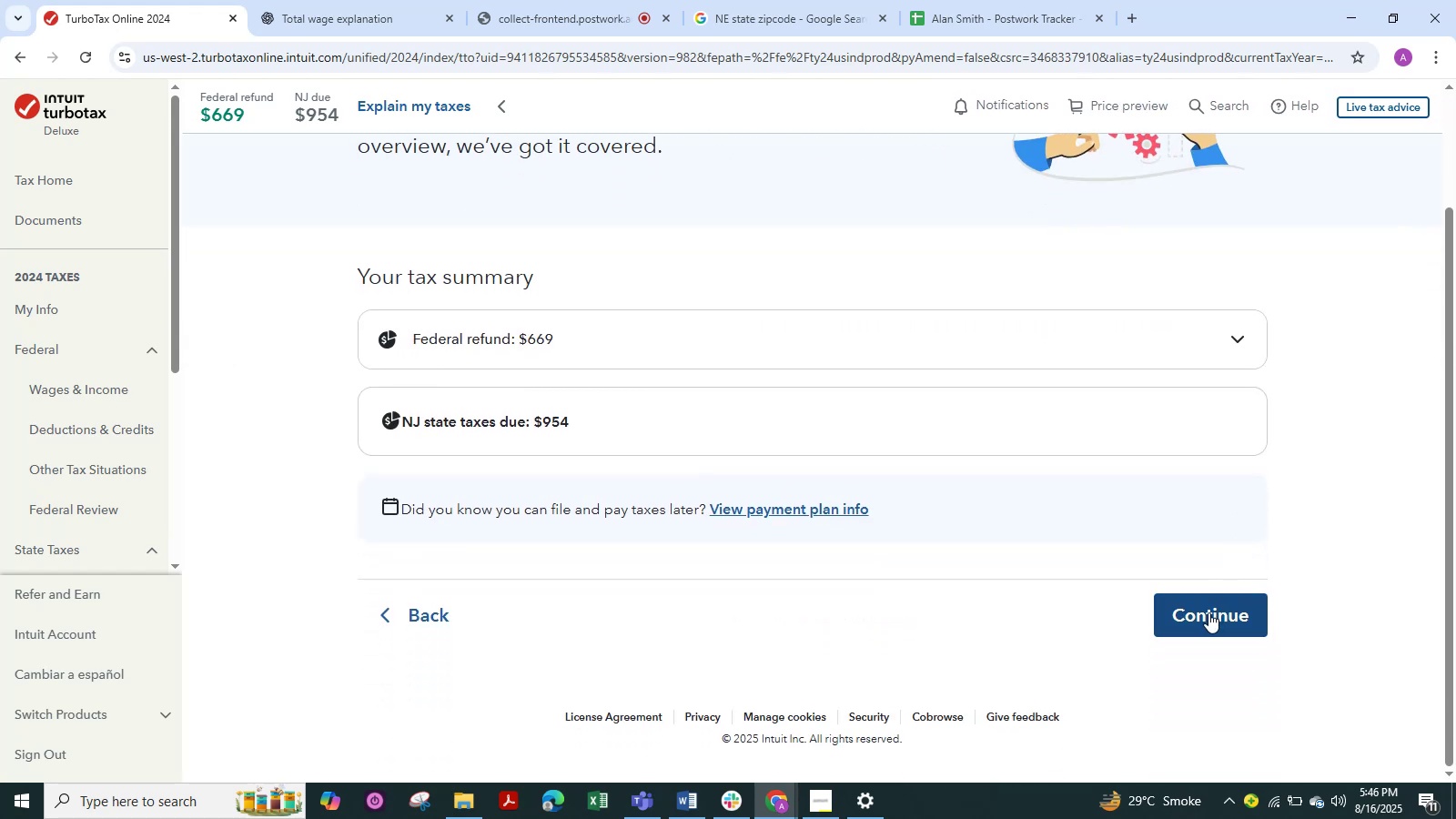 
left_click([1208, 612])
 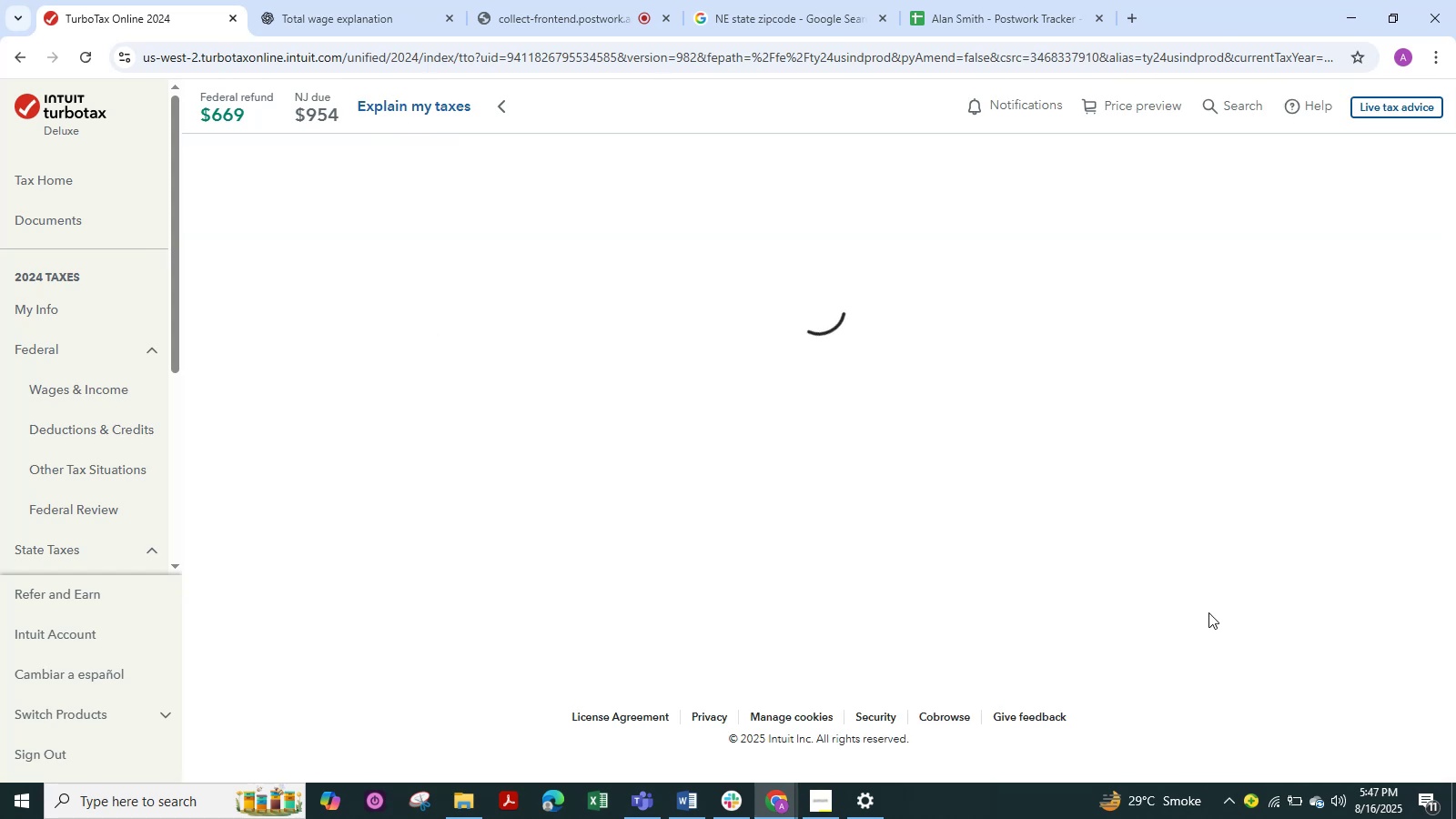 
wait(12.42)
 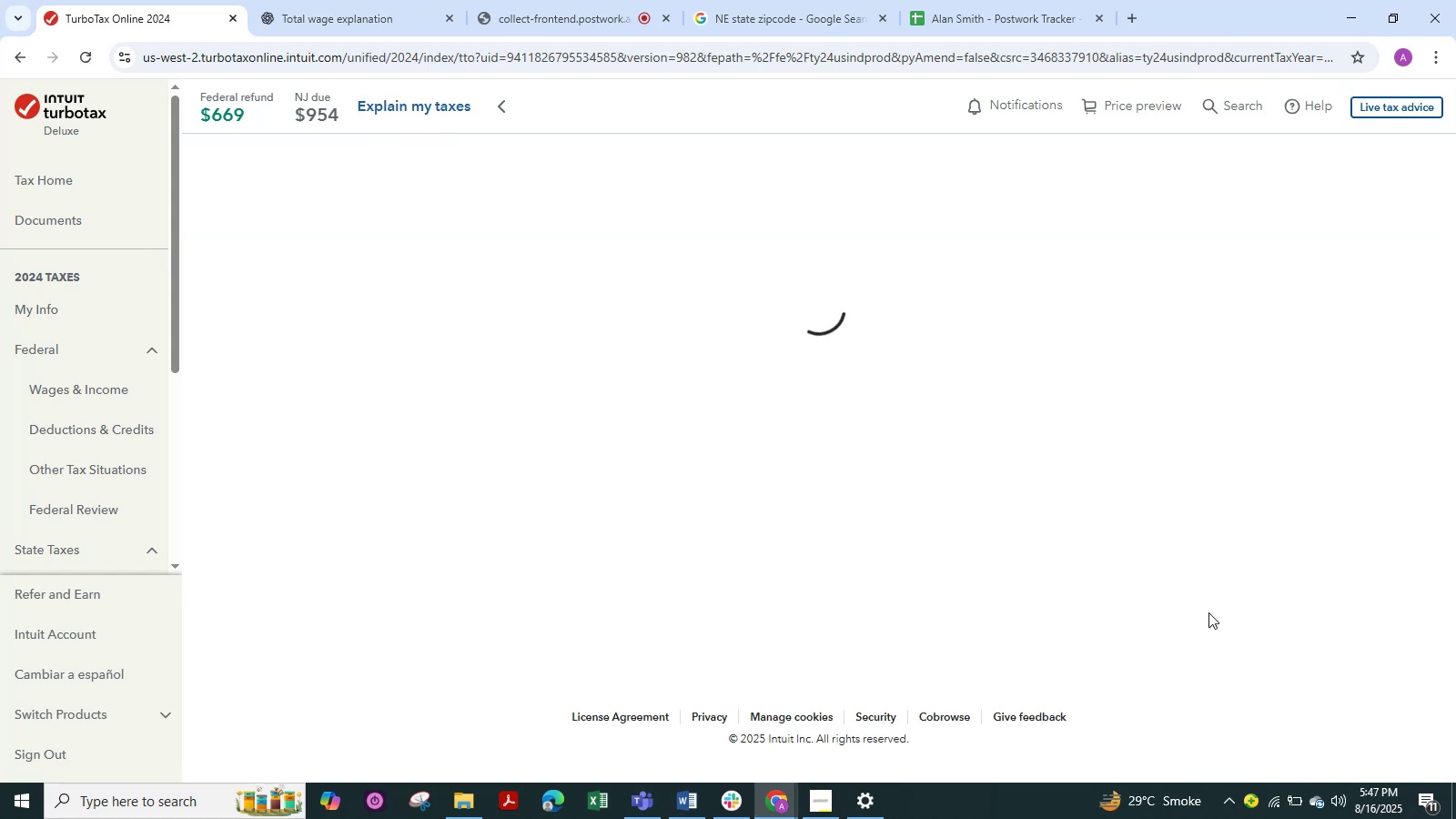 
scroll: coordinate [1208, 612], scroll_direction: down, amount: 5.0
 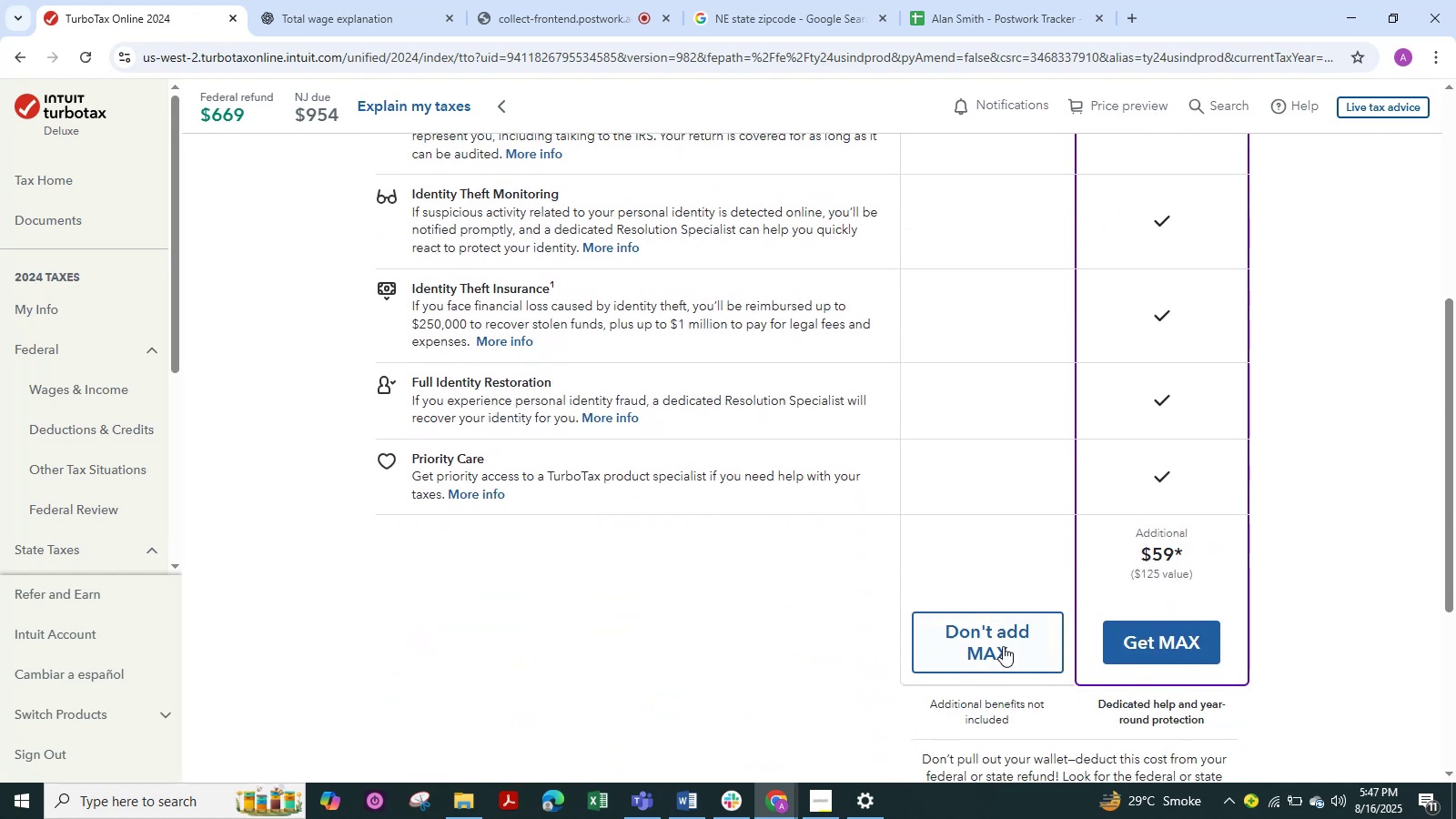 
left_click([1003, 646])
 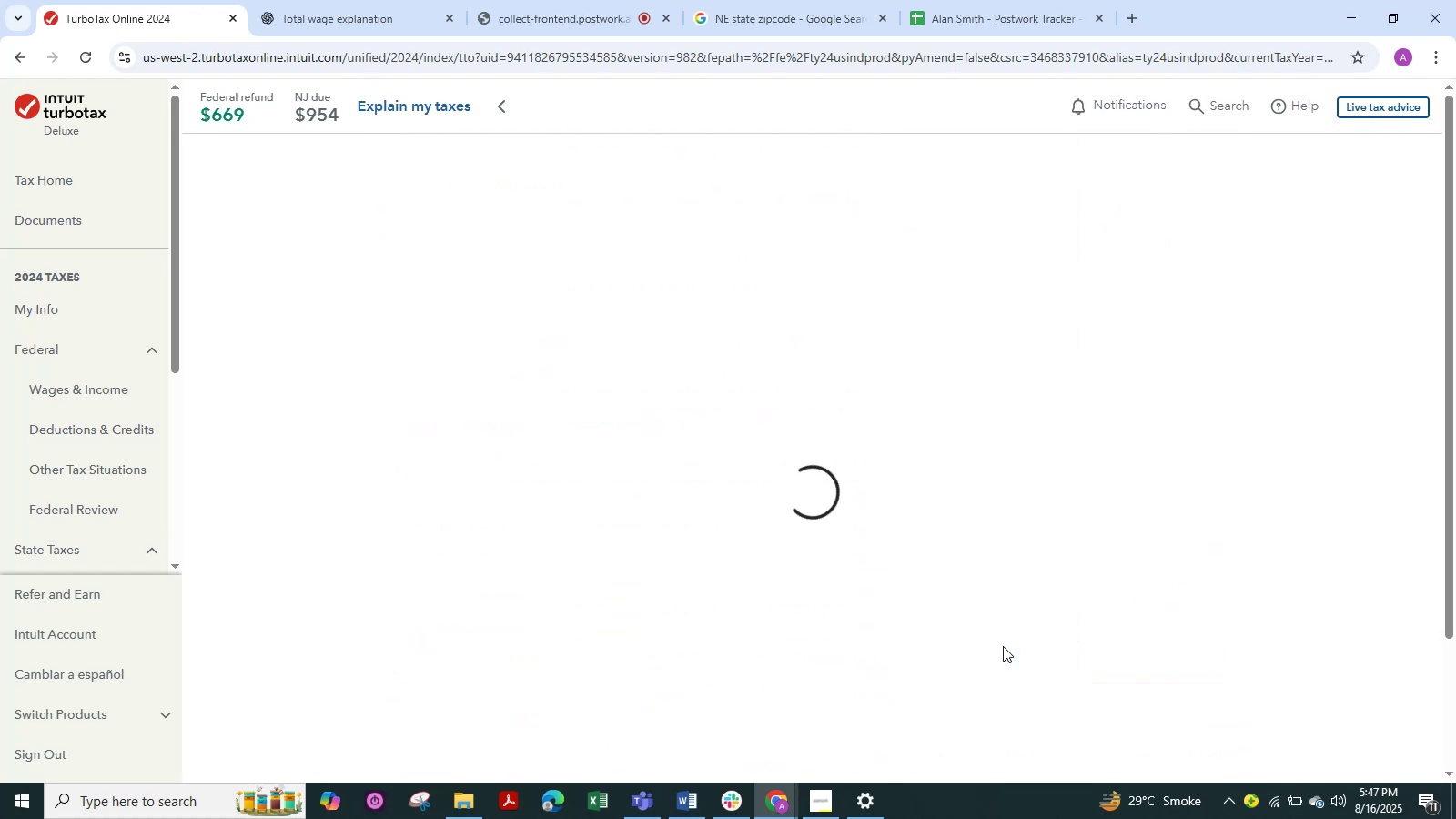 
left_click([548, 19])
 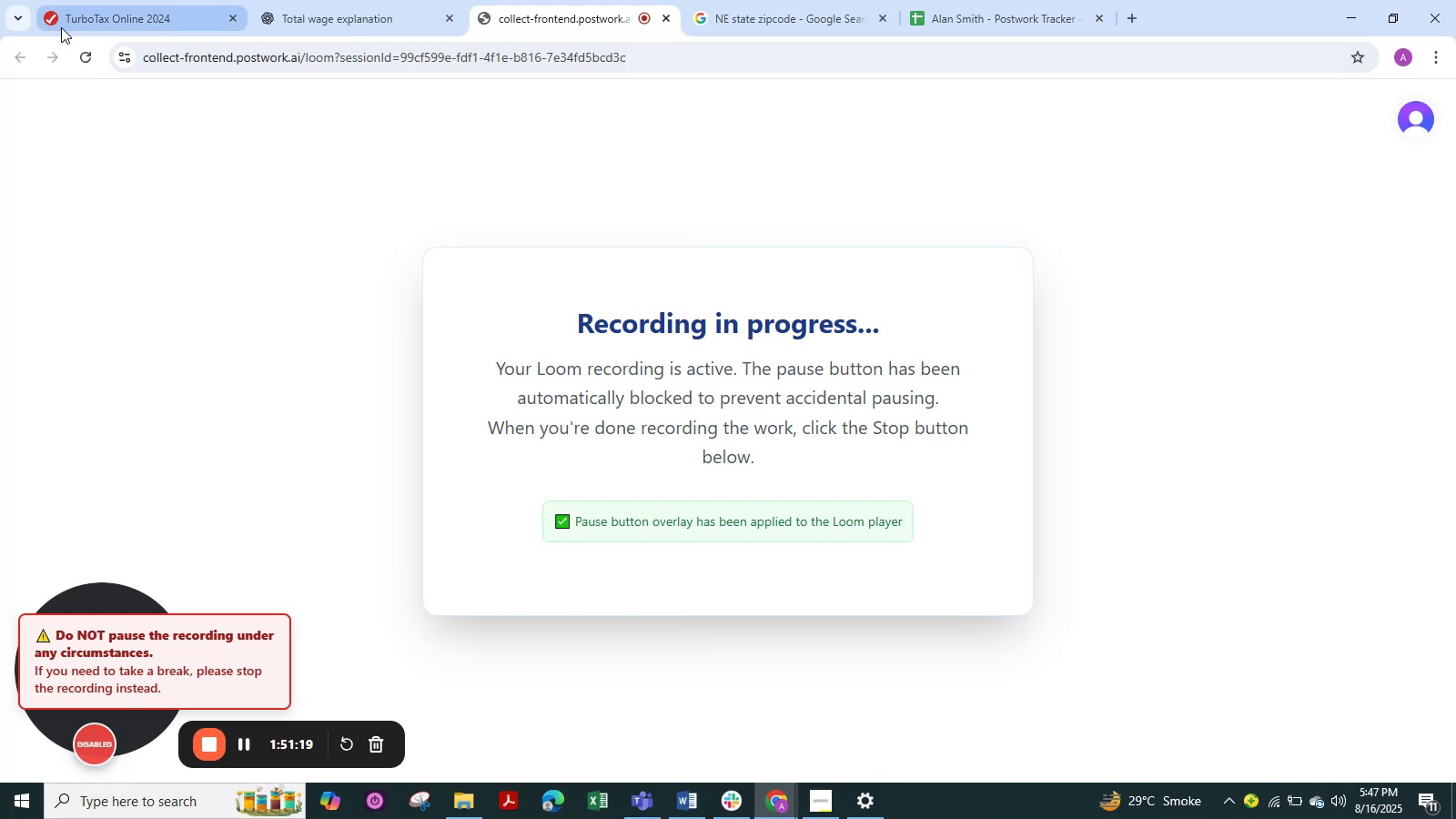 
left_click([109, 11])
 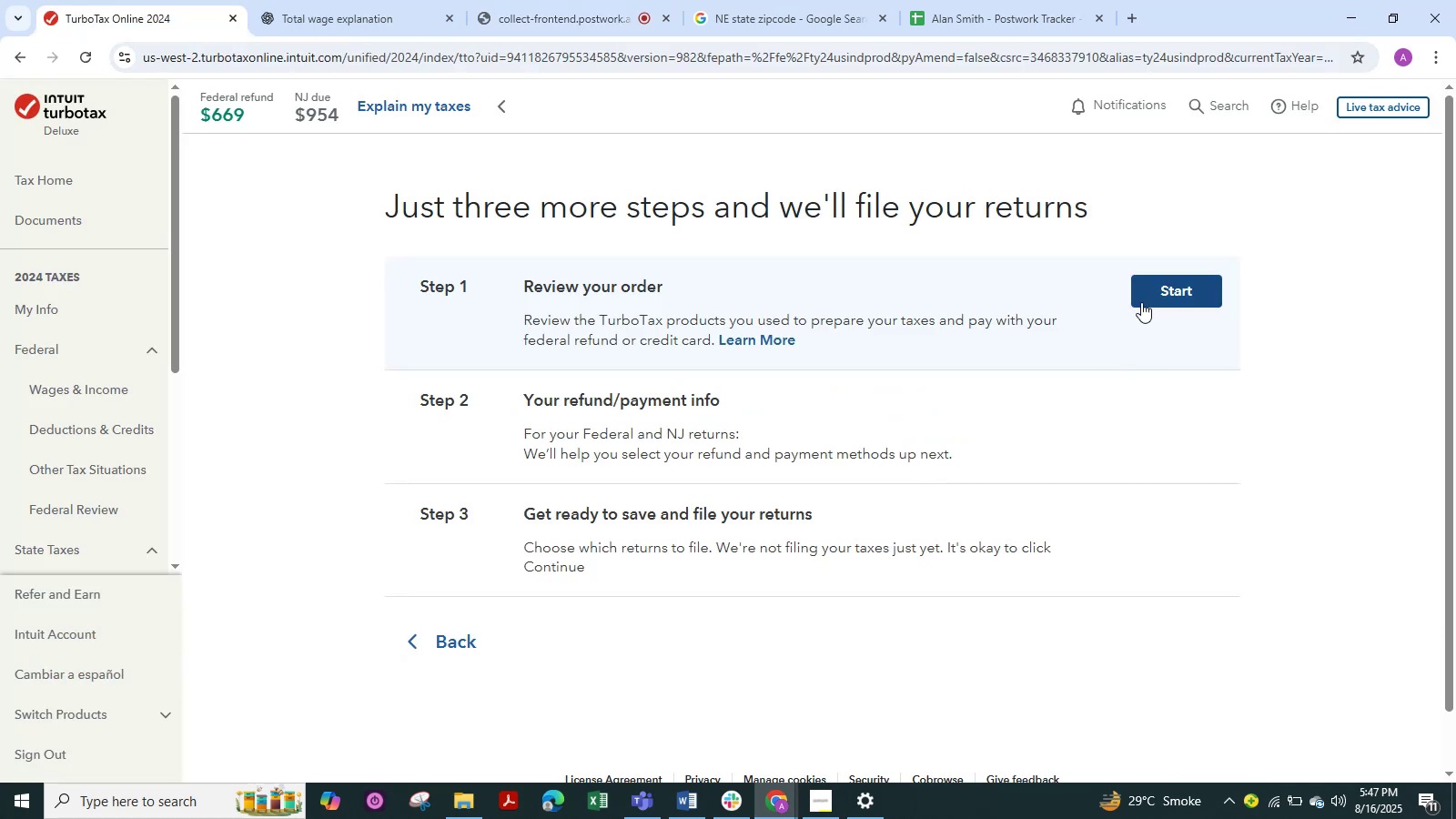 
left_click([1148, 293])
 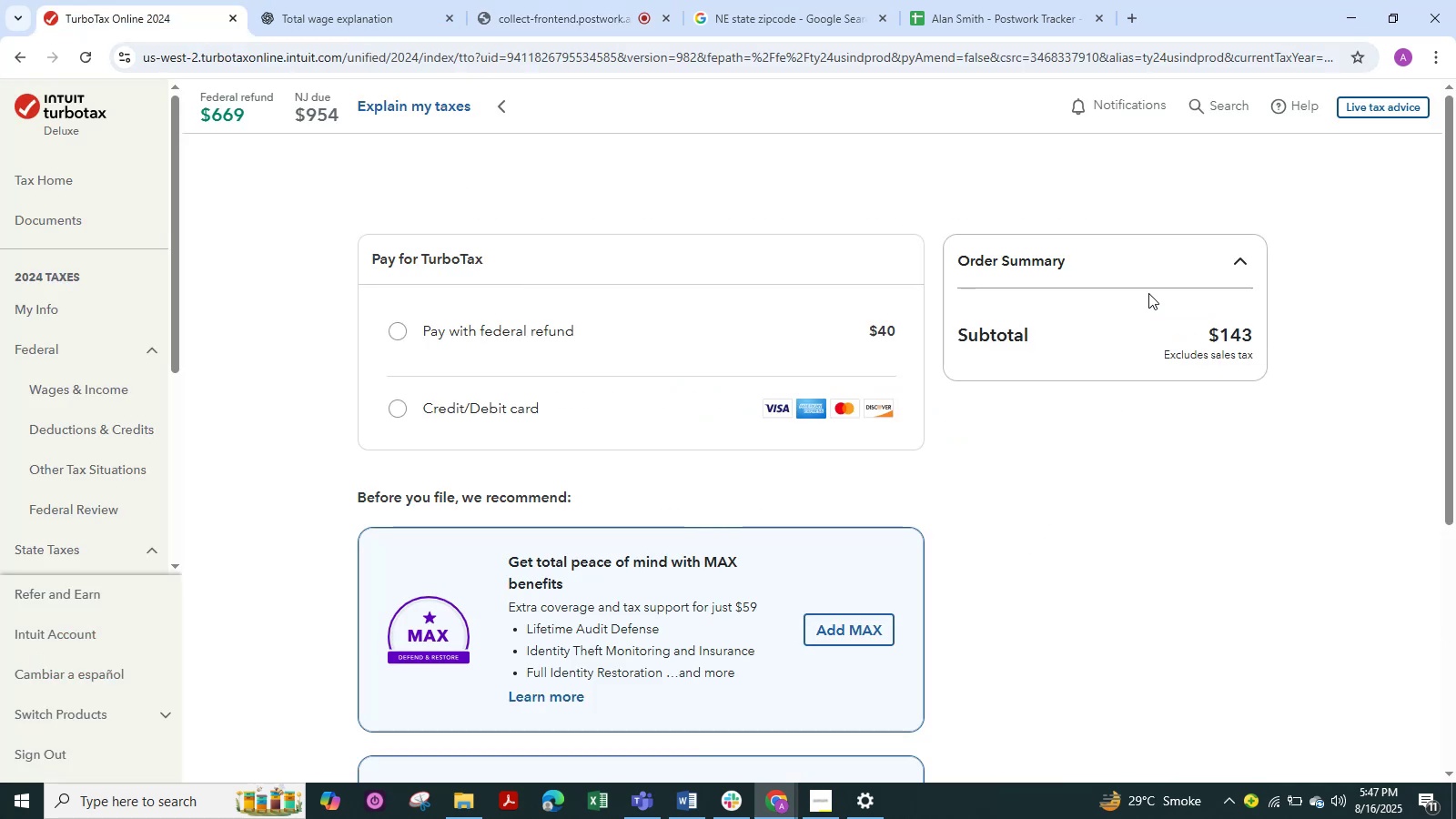 
scroll: coordinate [996, 562], scroll_direction: down, amount: 1.0
 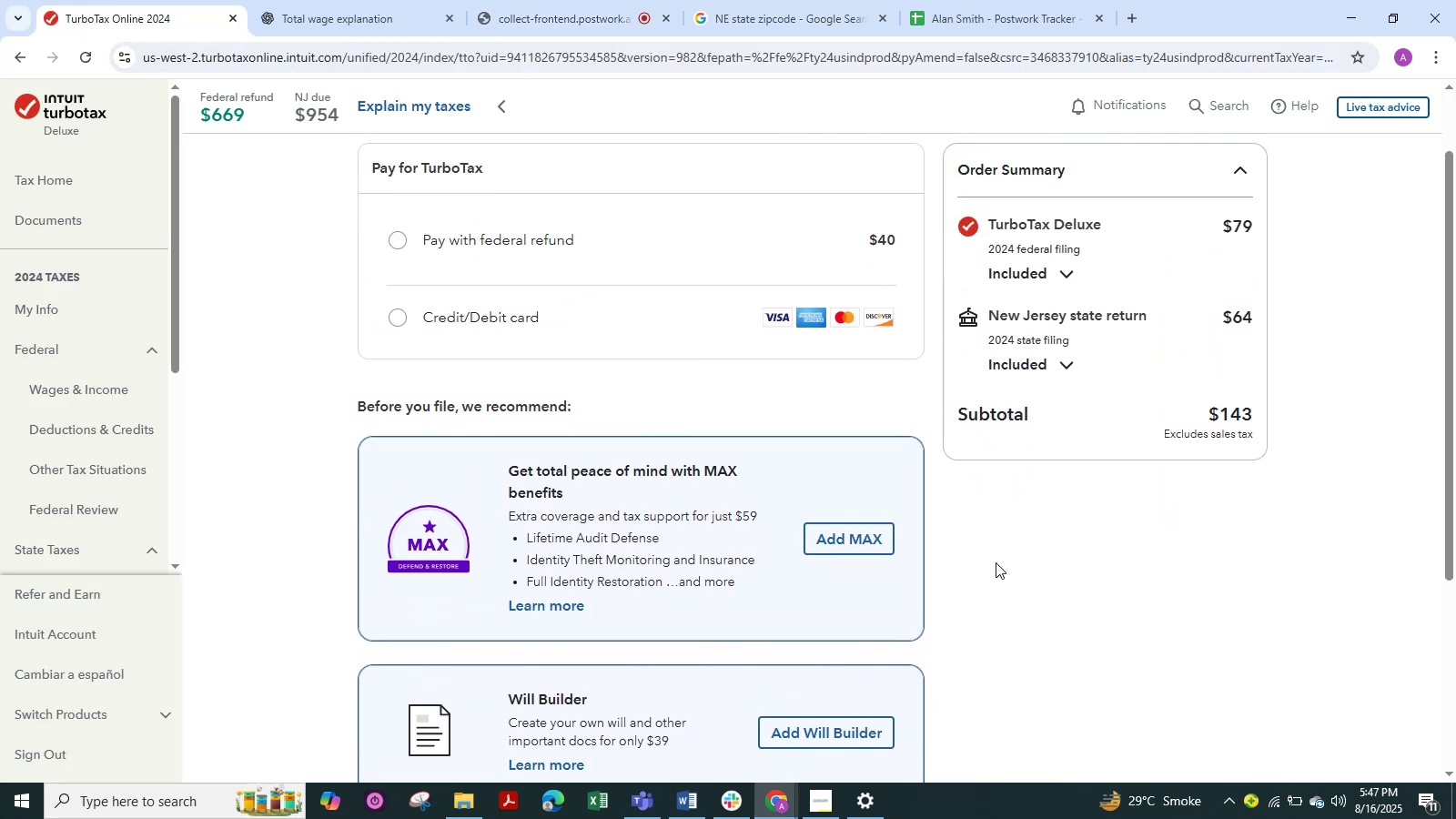 
scroll: coordinate [996, 562], scroll_direction: up, amount: 2.0
 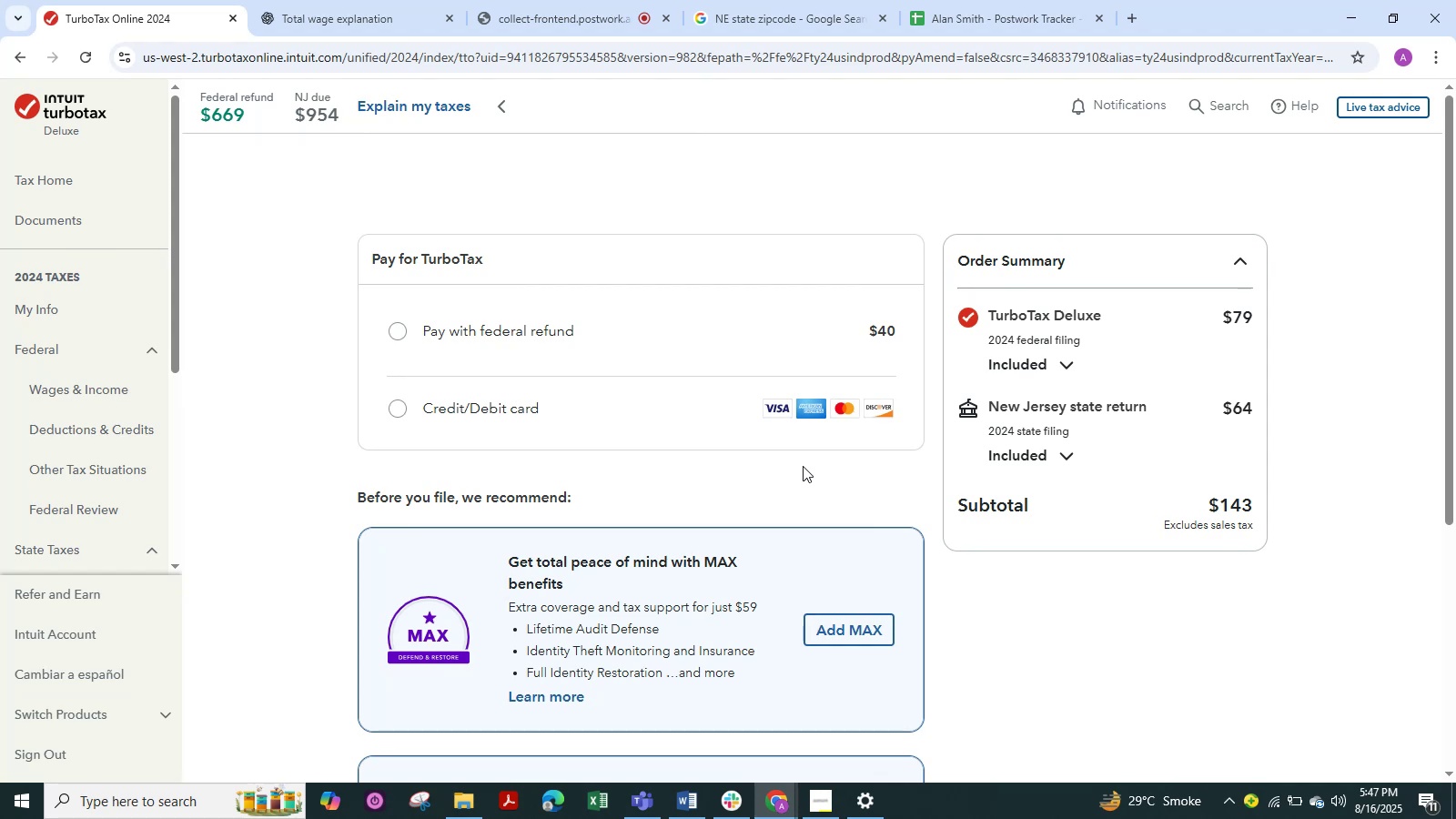 
hold_key(key=ShiftLeft, duration=0.73)
 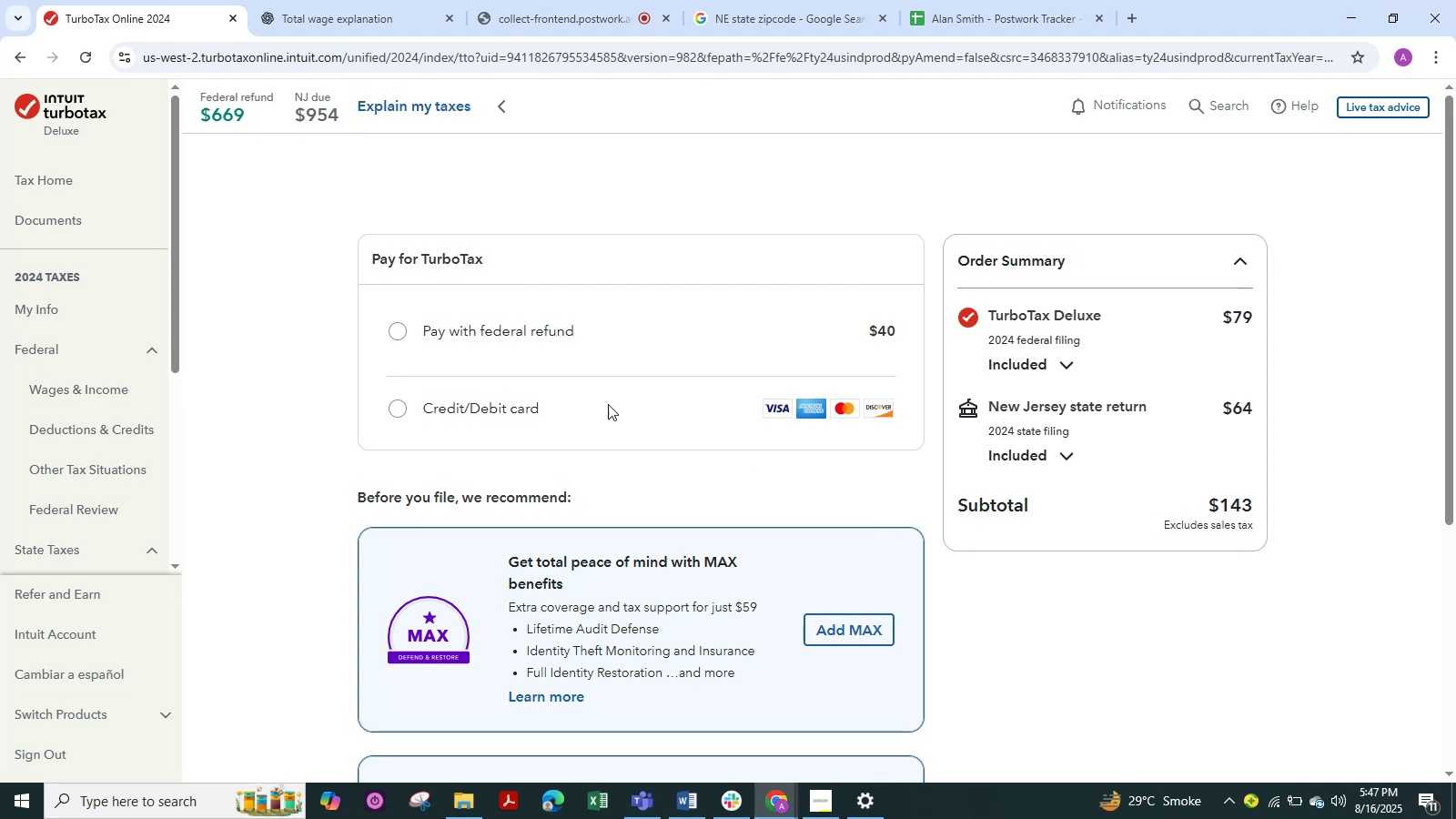 
hold_key(key=MetaLeft, duration=0.41)
 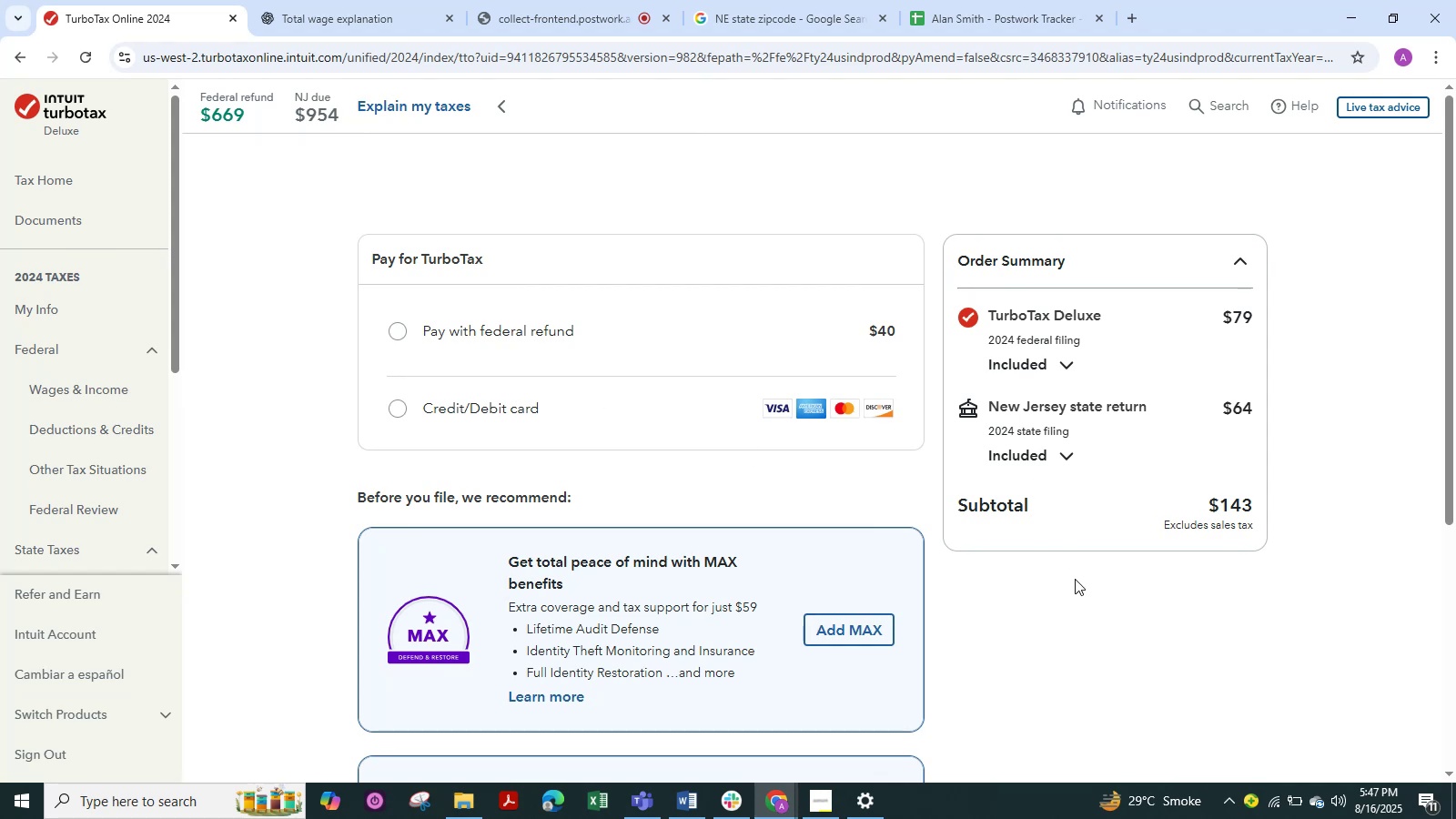 
wait(5.83)
 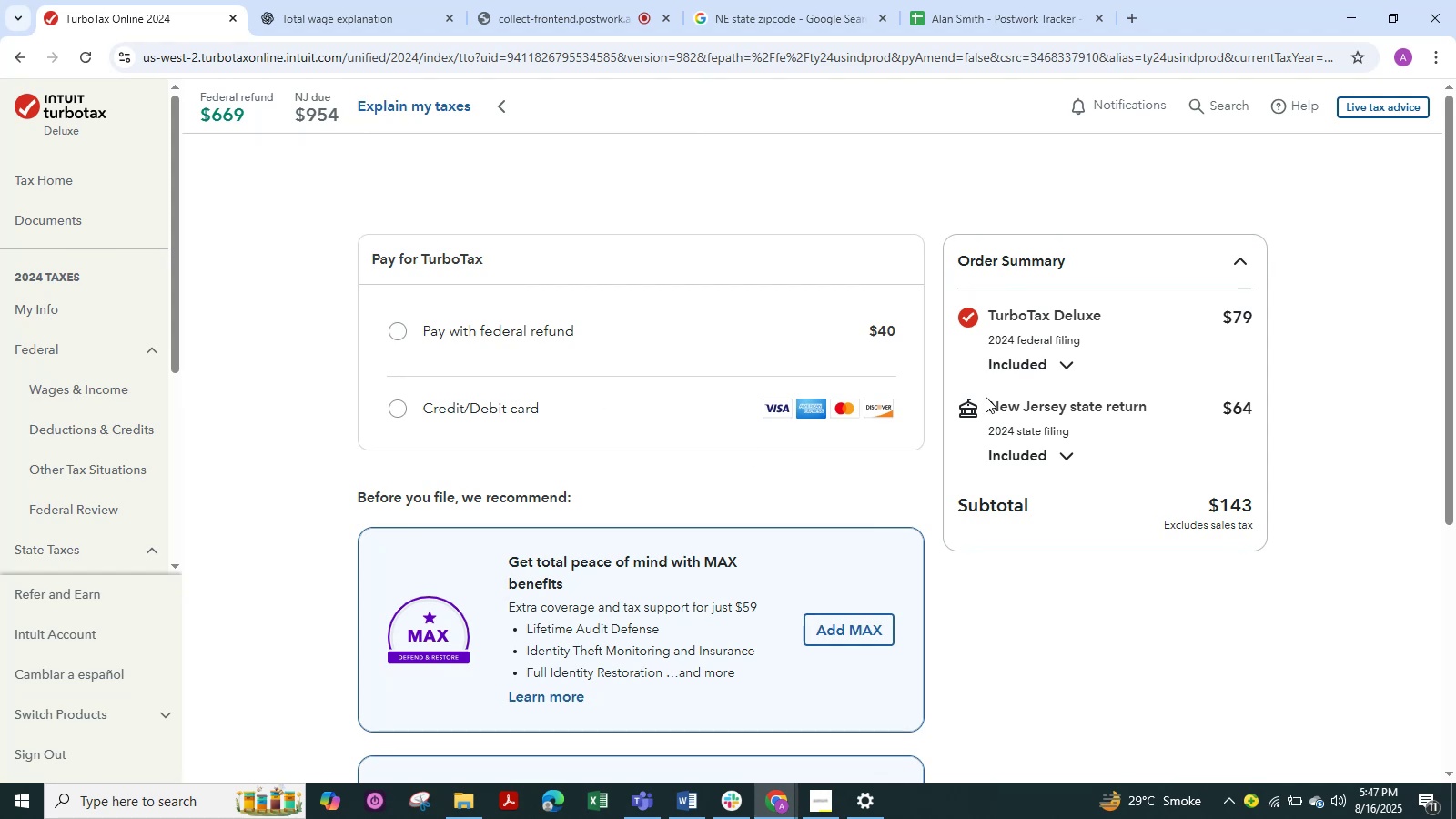 
scroll: coordinate [1075, 579], scroll_direction: down, amount: 5.0
 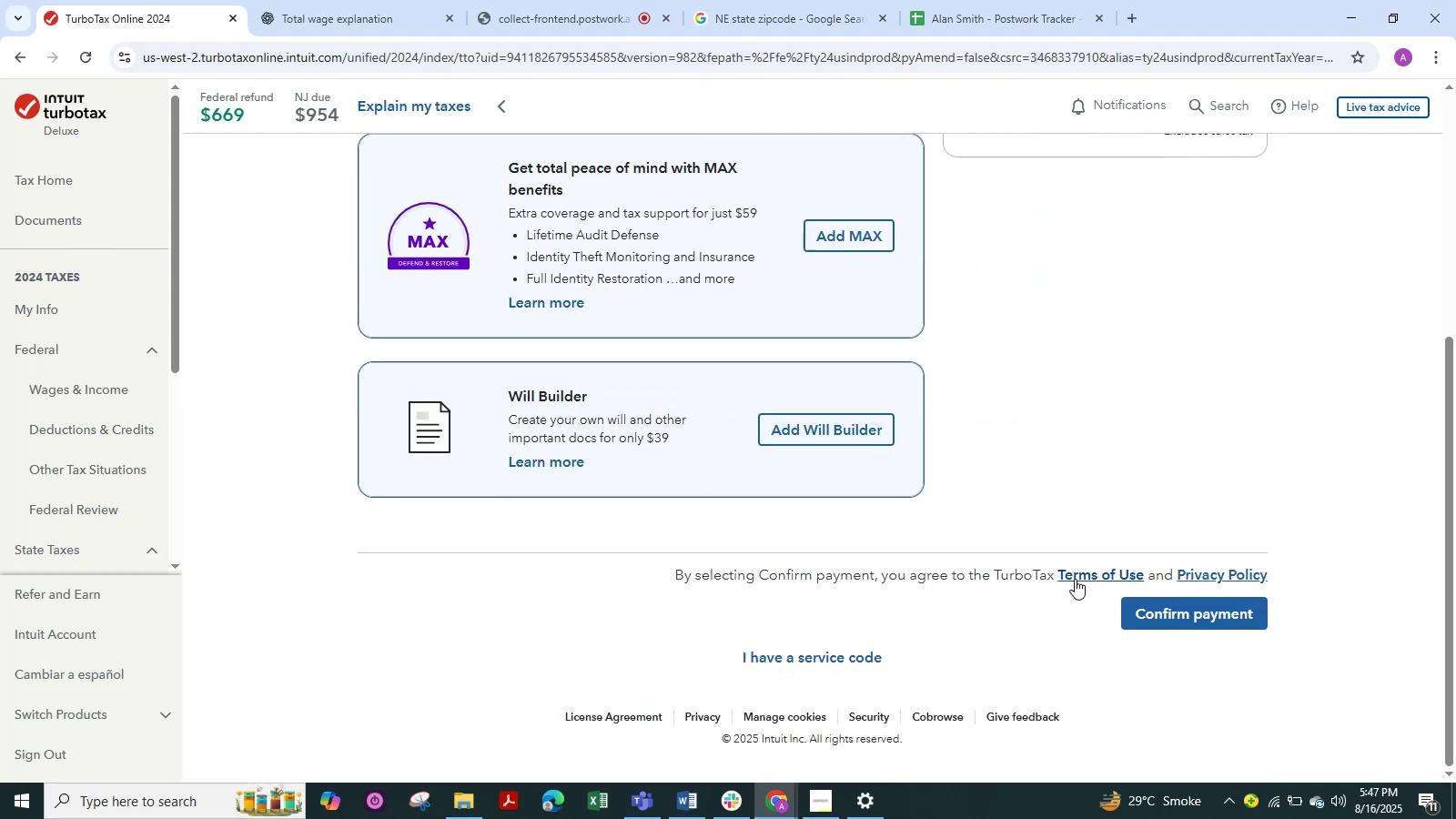 
scroll: coordinate [1075, 579], scroll_direction: up, amount: 6.0
 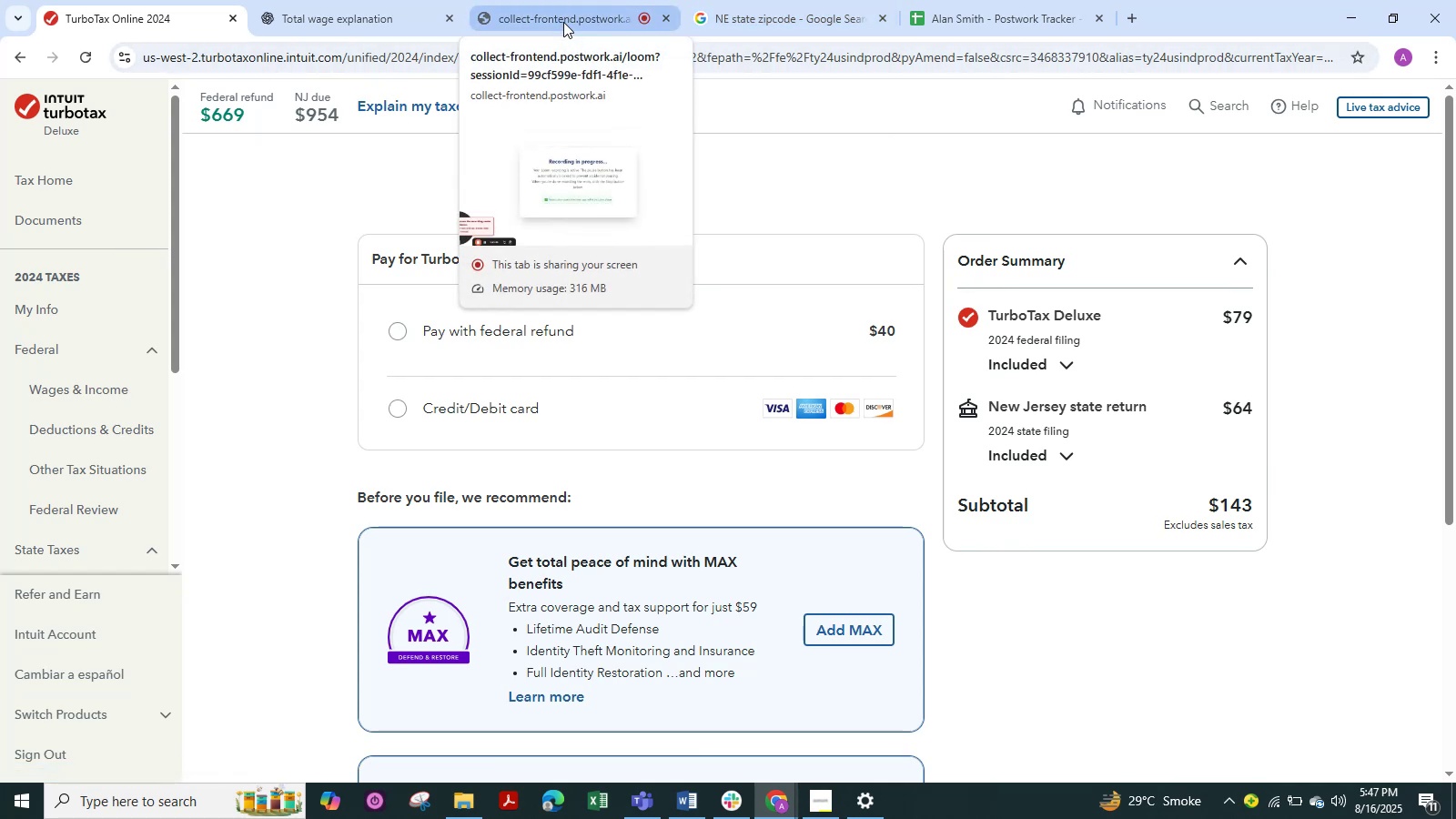 
left_click([563, 22])
 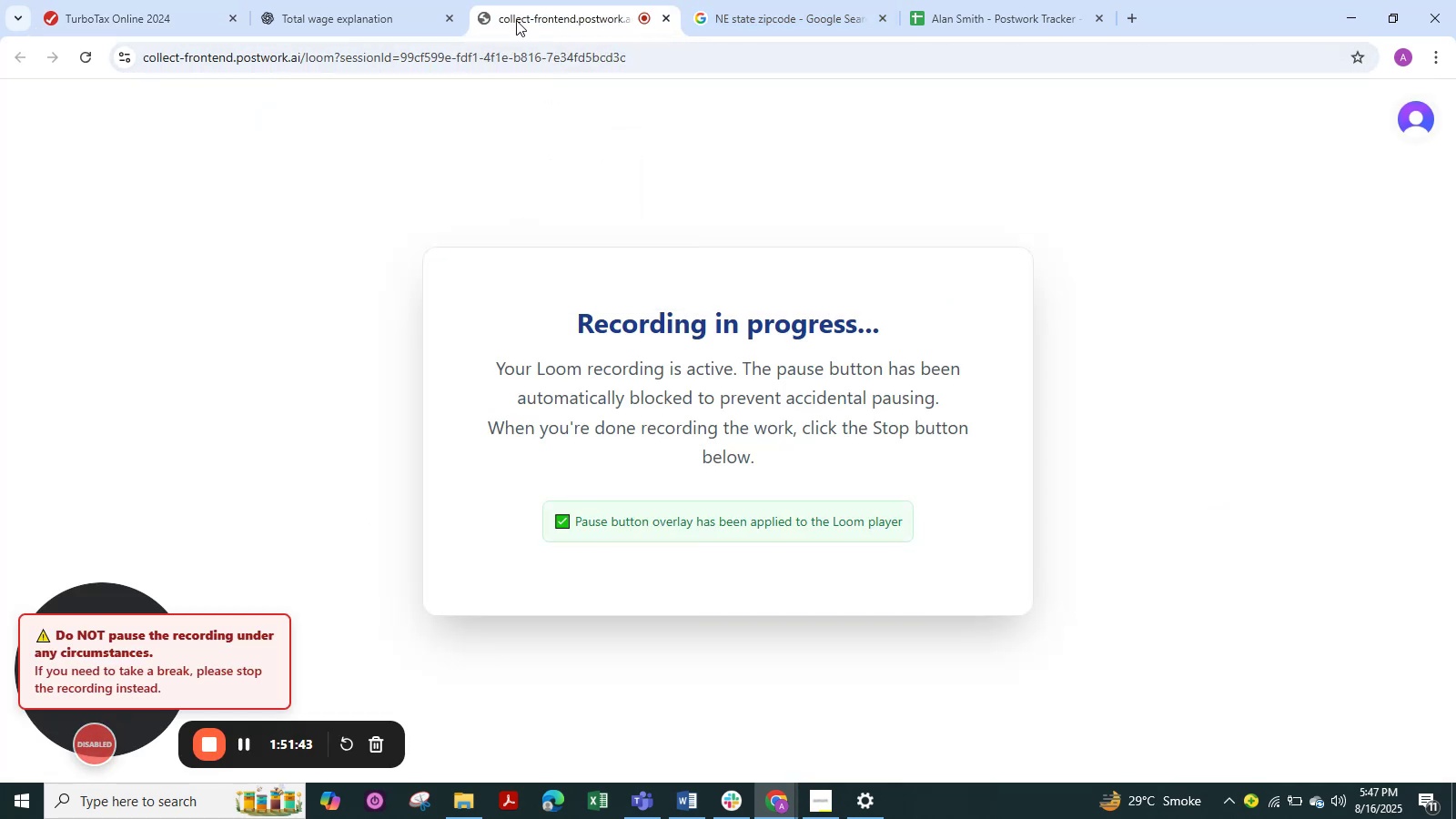 
mouse_move([152, 16])
 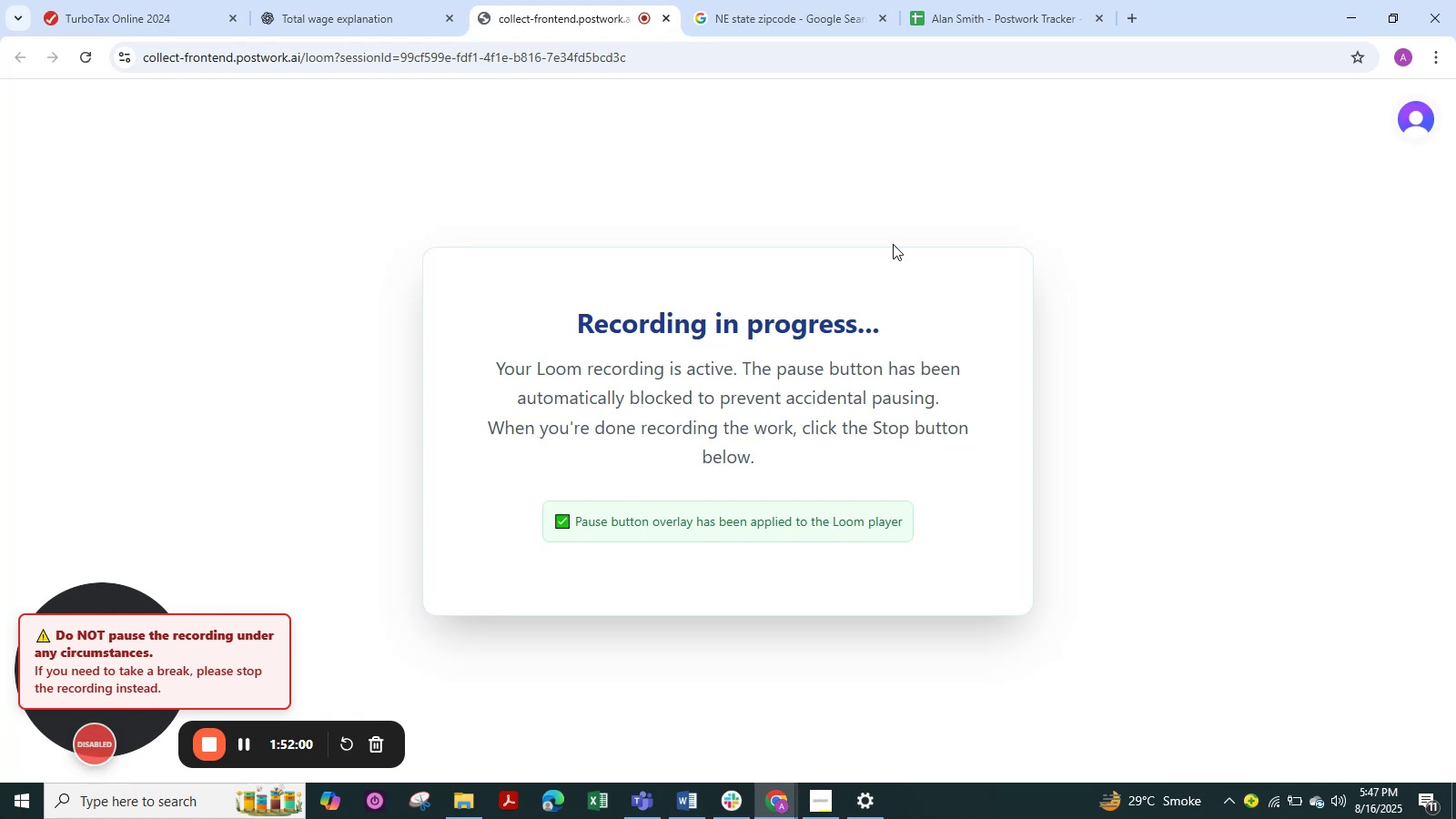 
wait(11.77)
 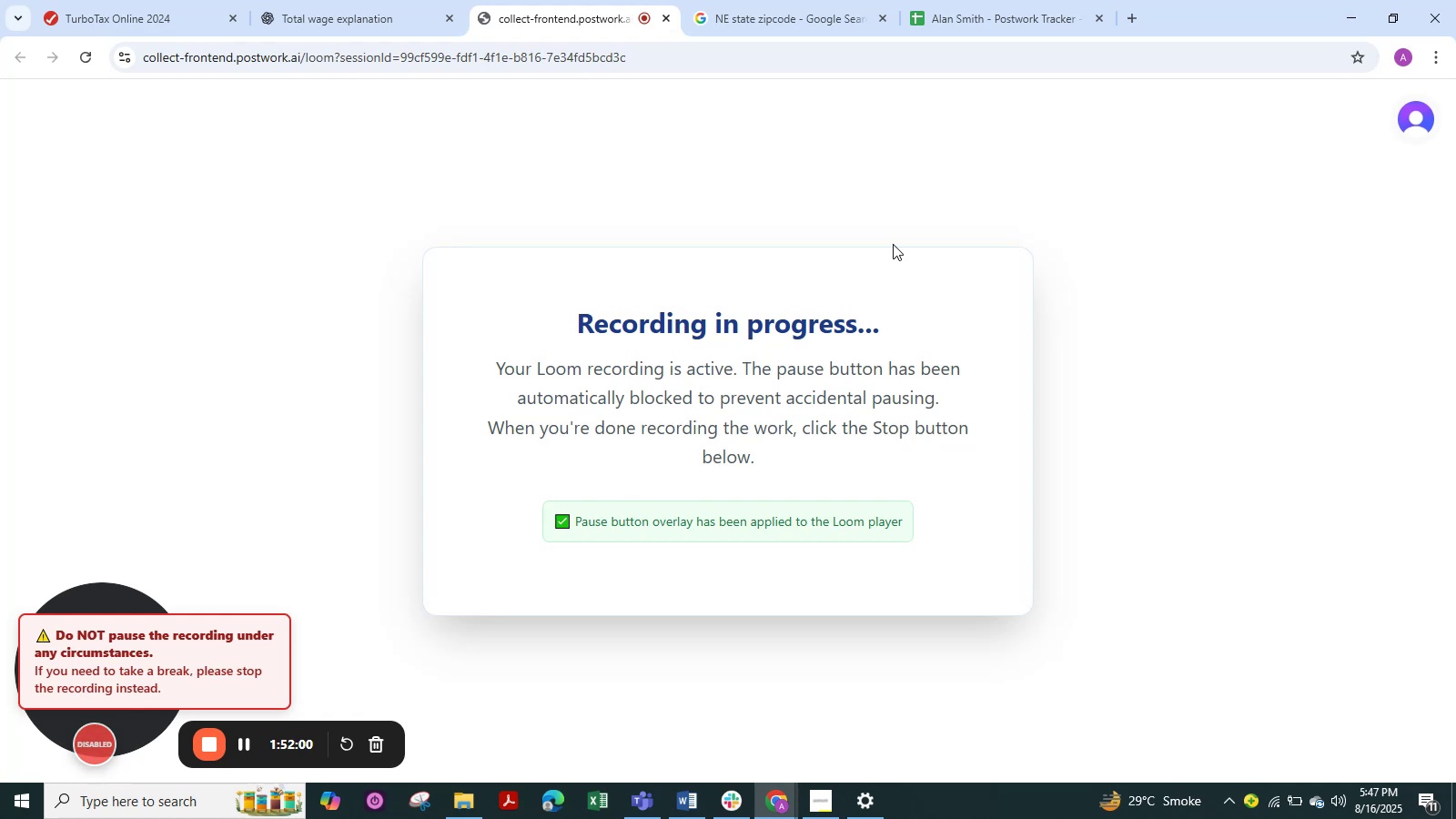 
left_click([126, 22])
 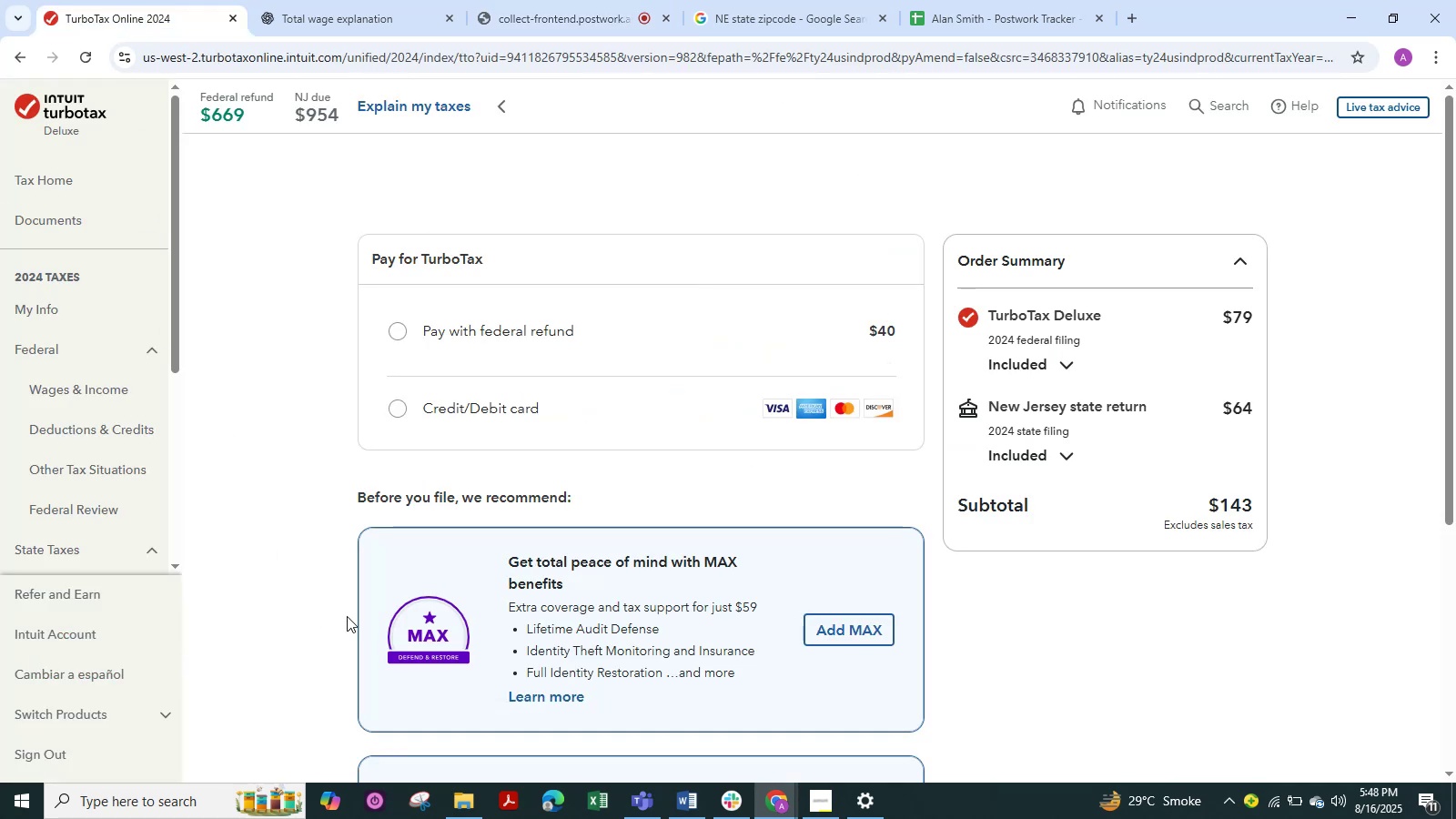 
scroll: coordinate [347, 616], scroll_direction: down, amount: 1.0
 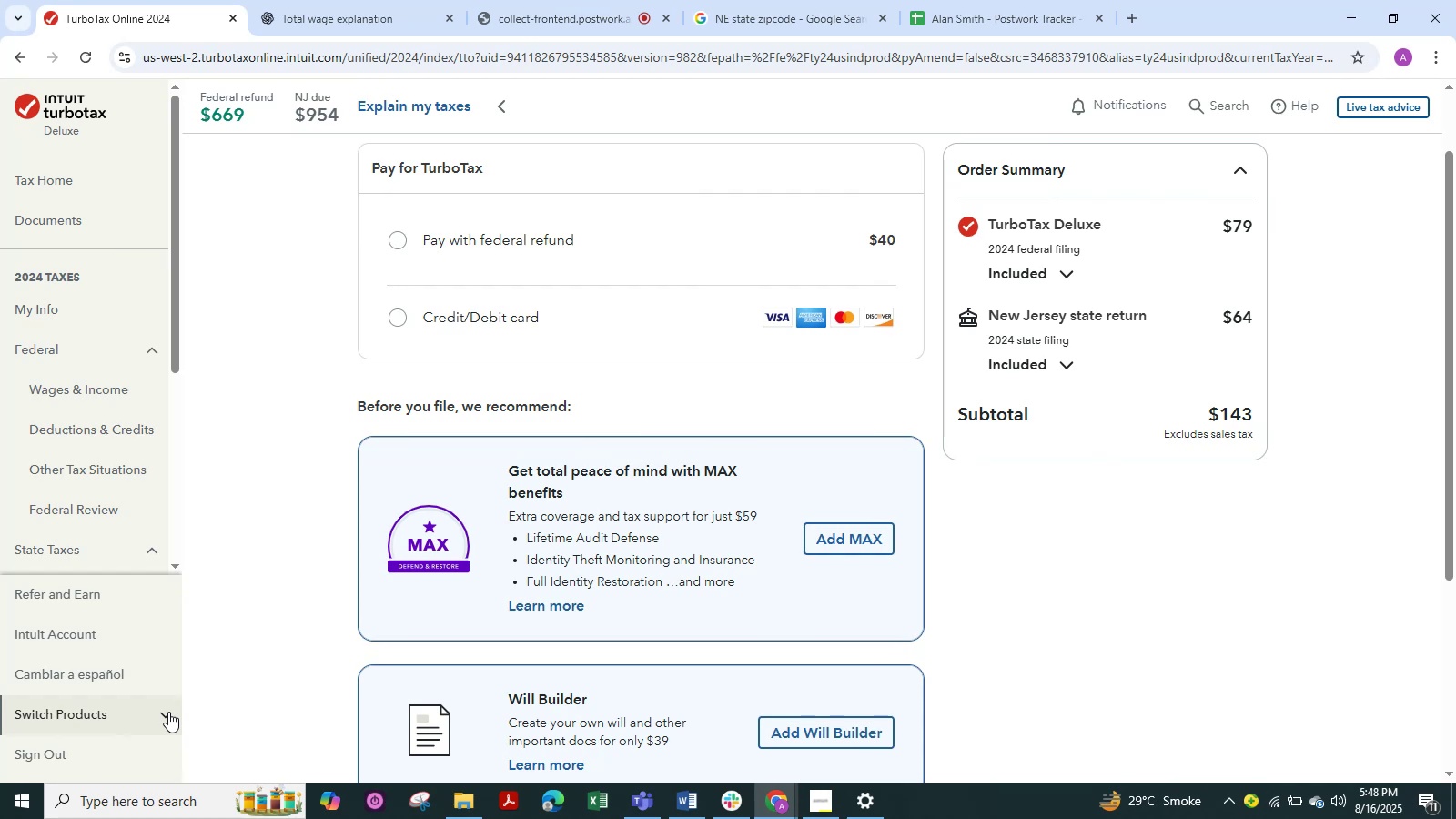 
wait(7.6)
 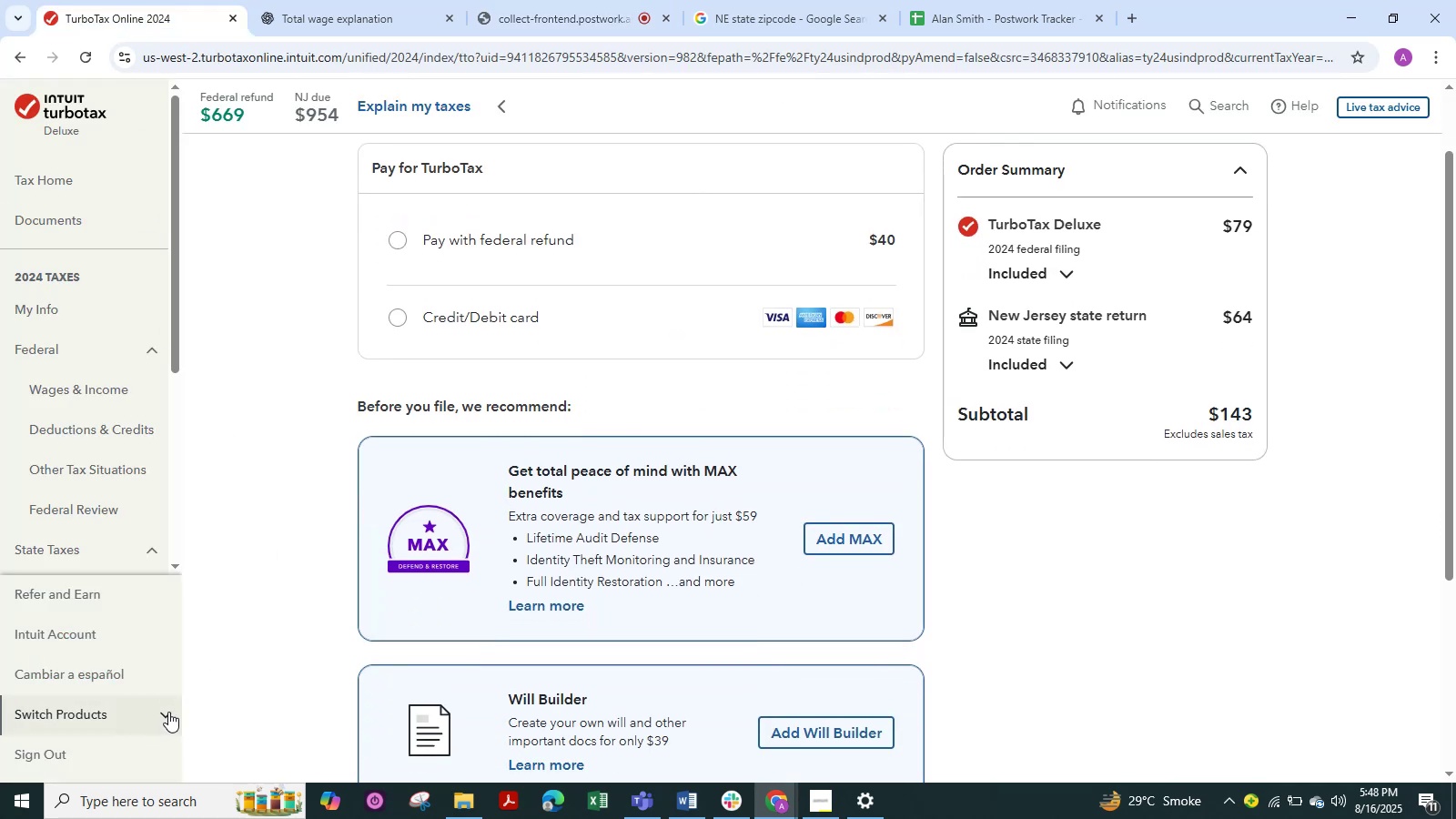 
left_click([168, 712])
 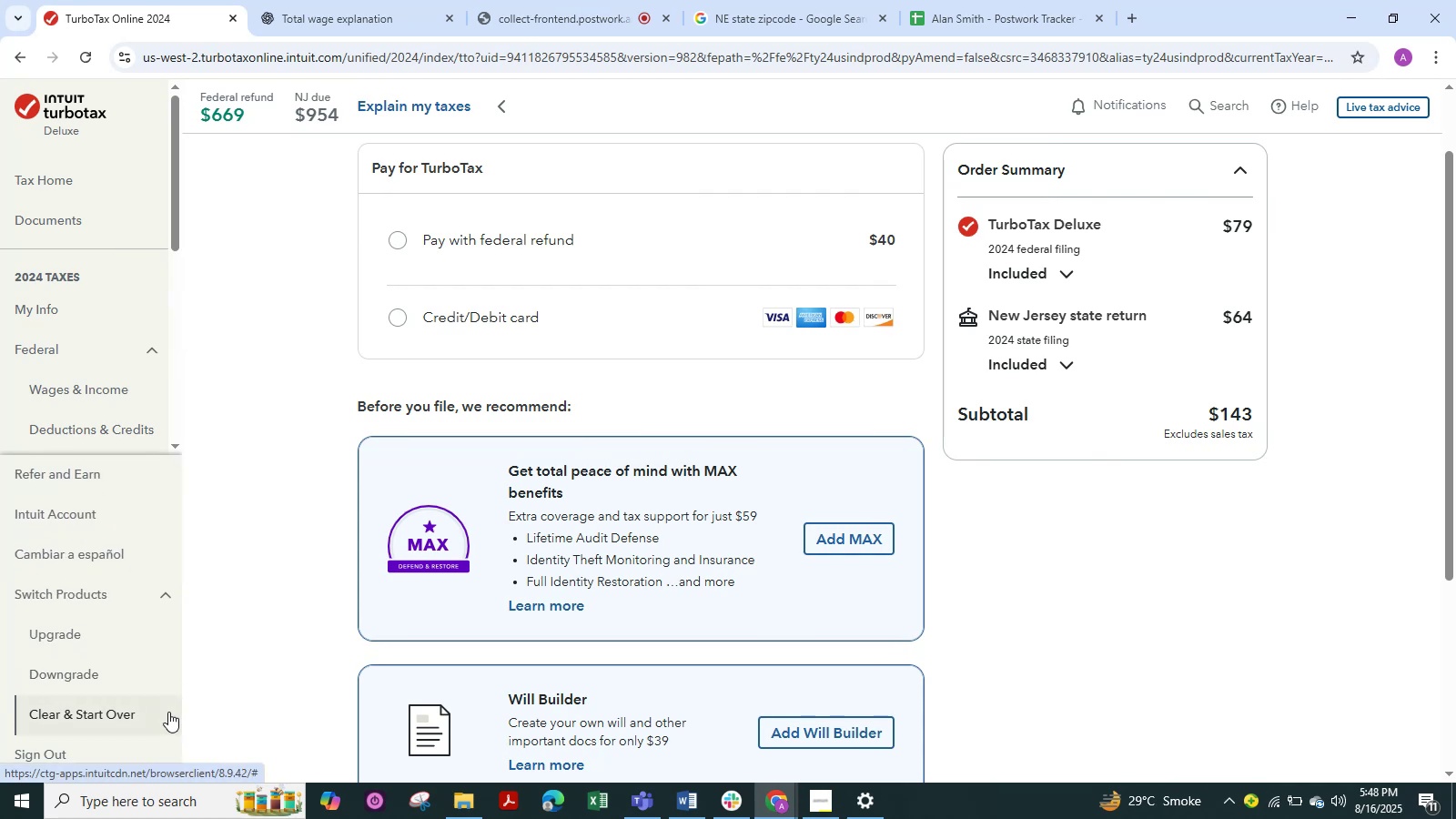 
left_click([168, 712])
 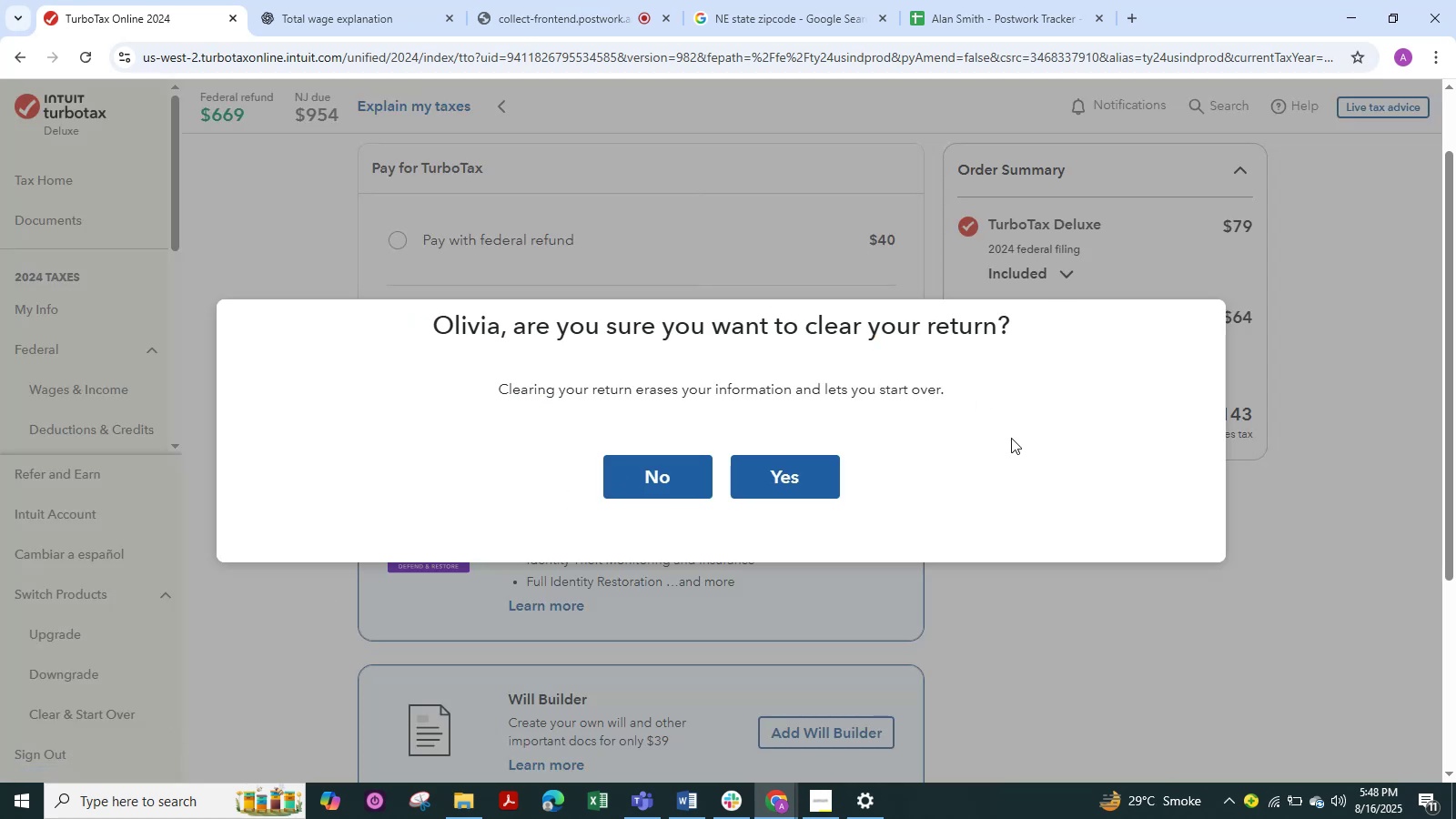 
left_click([1133, 693])
 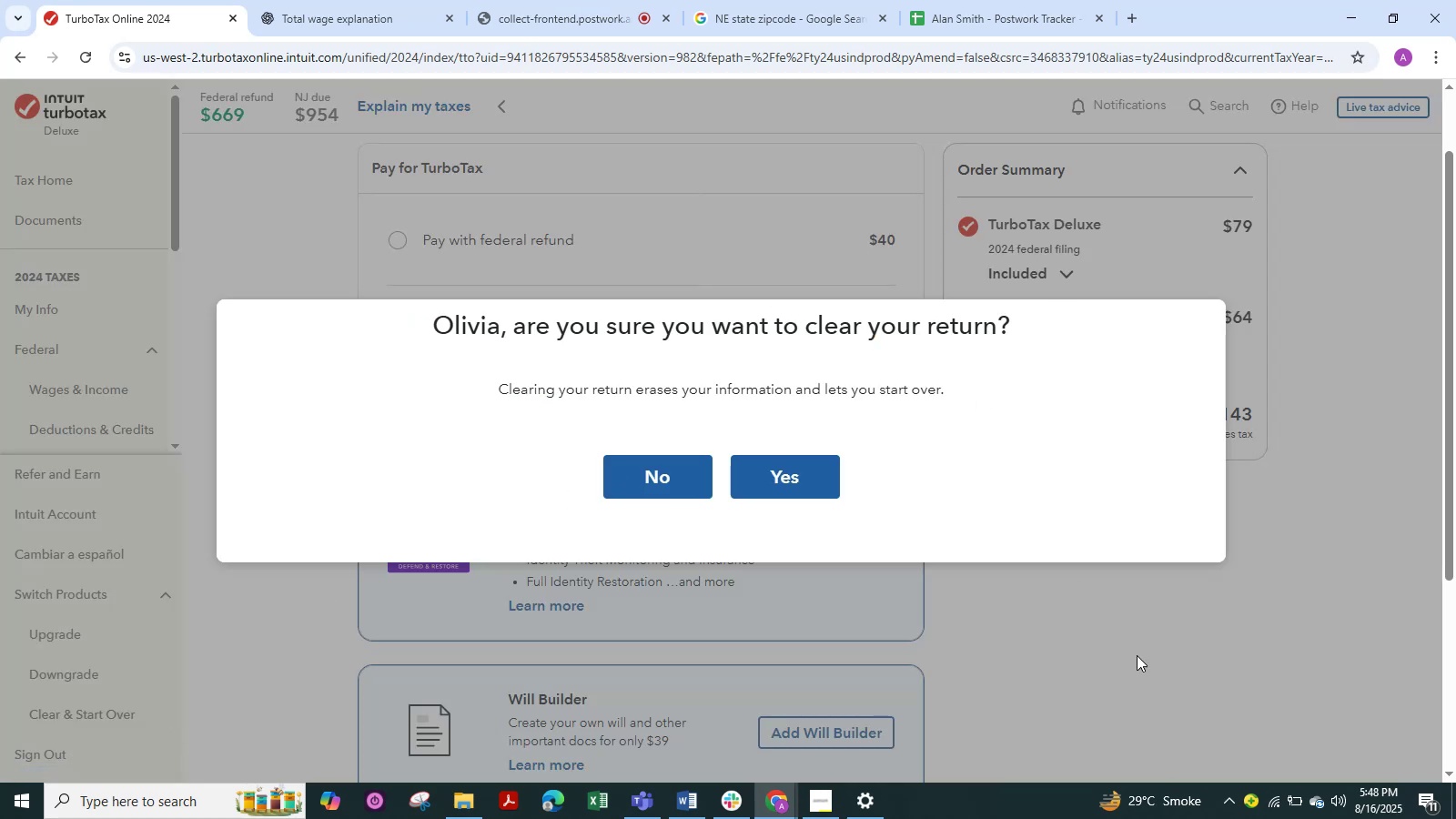 
key(Alt+Tab)
 